 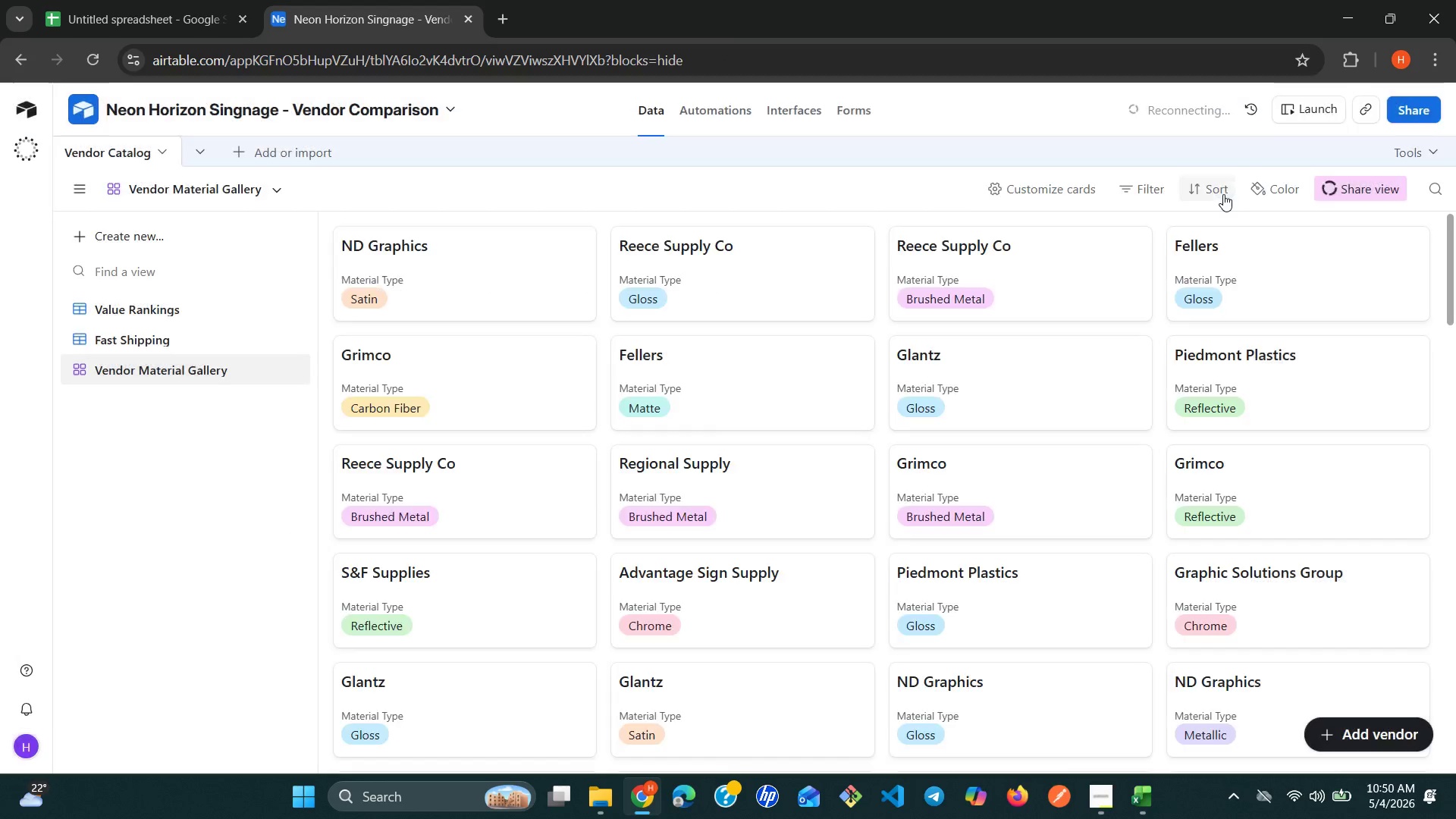 
left_click([431, 277])
 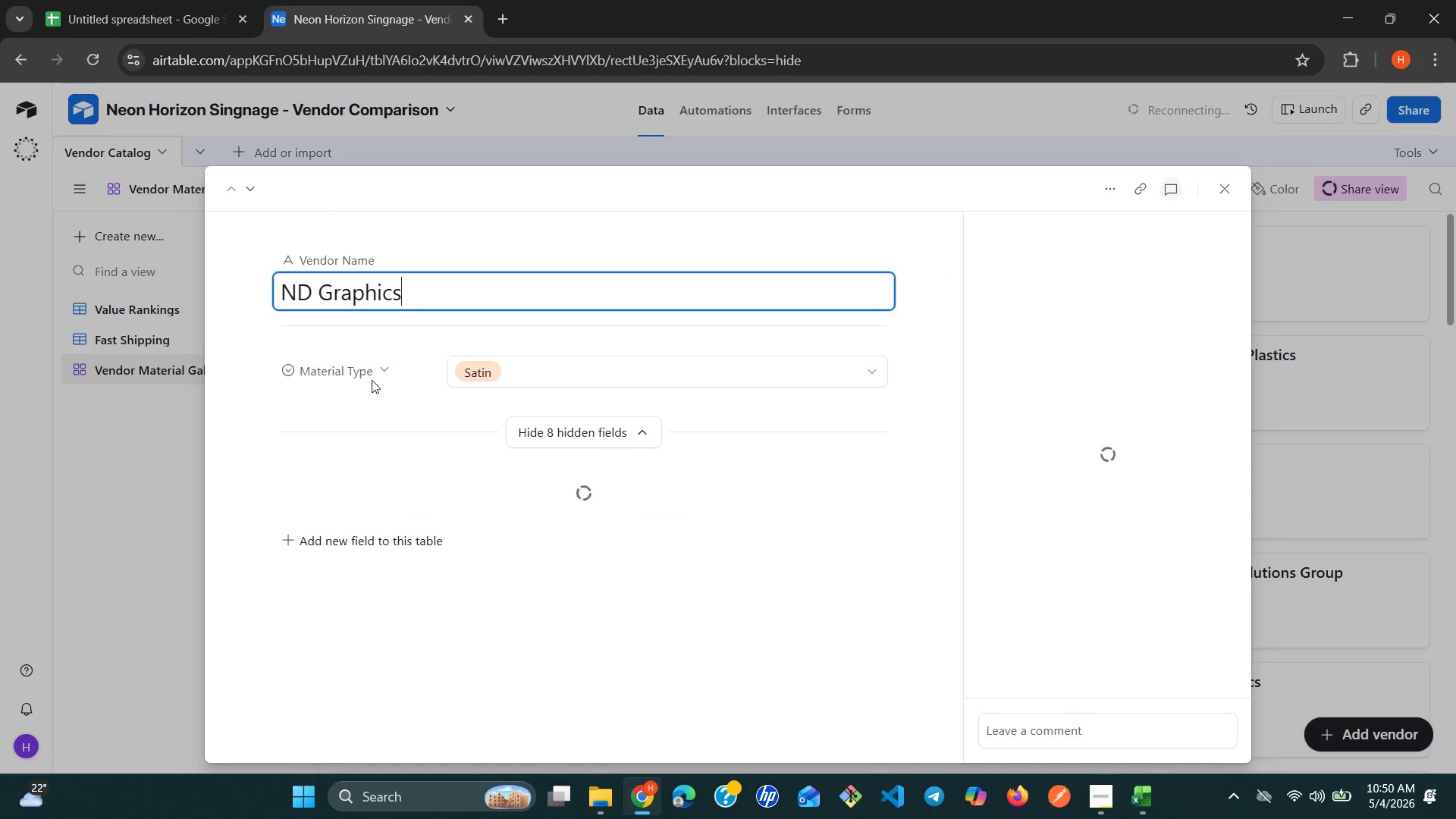 
left_click([388, 376])
 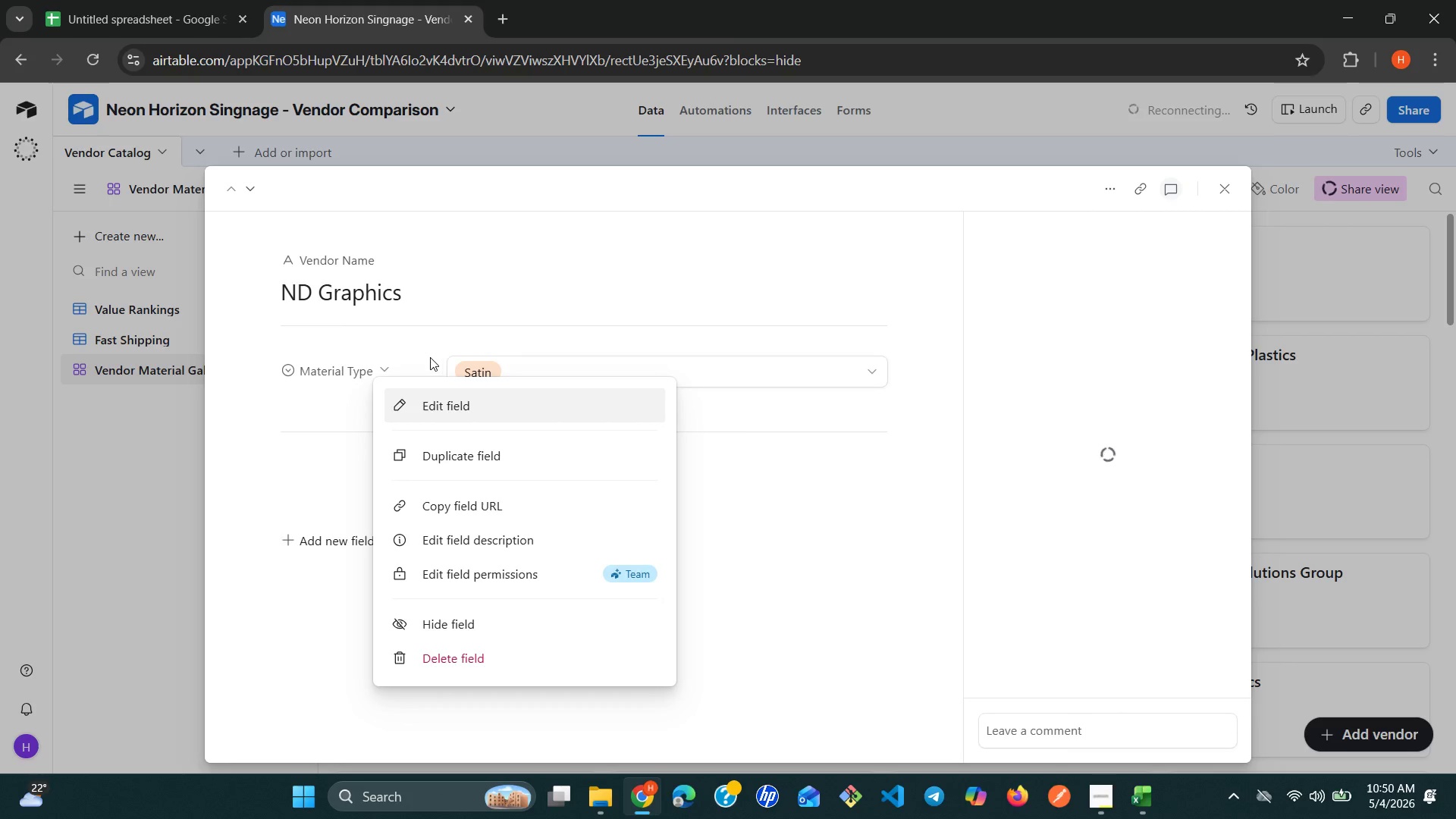 
left_click([388, 364])
 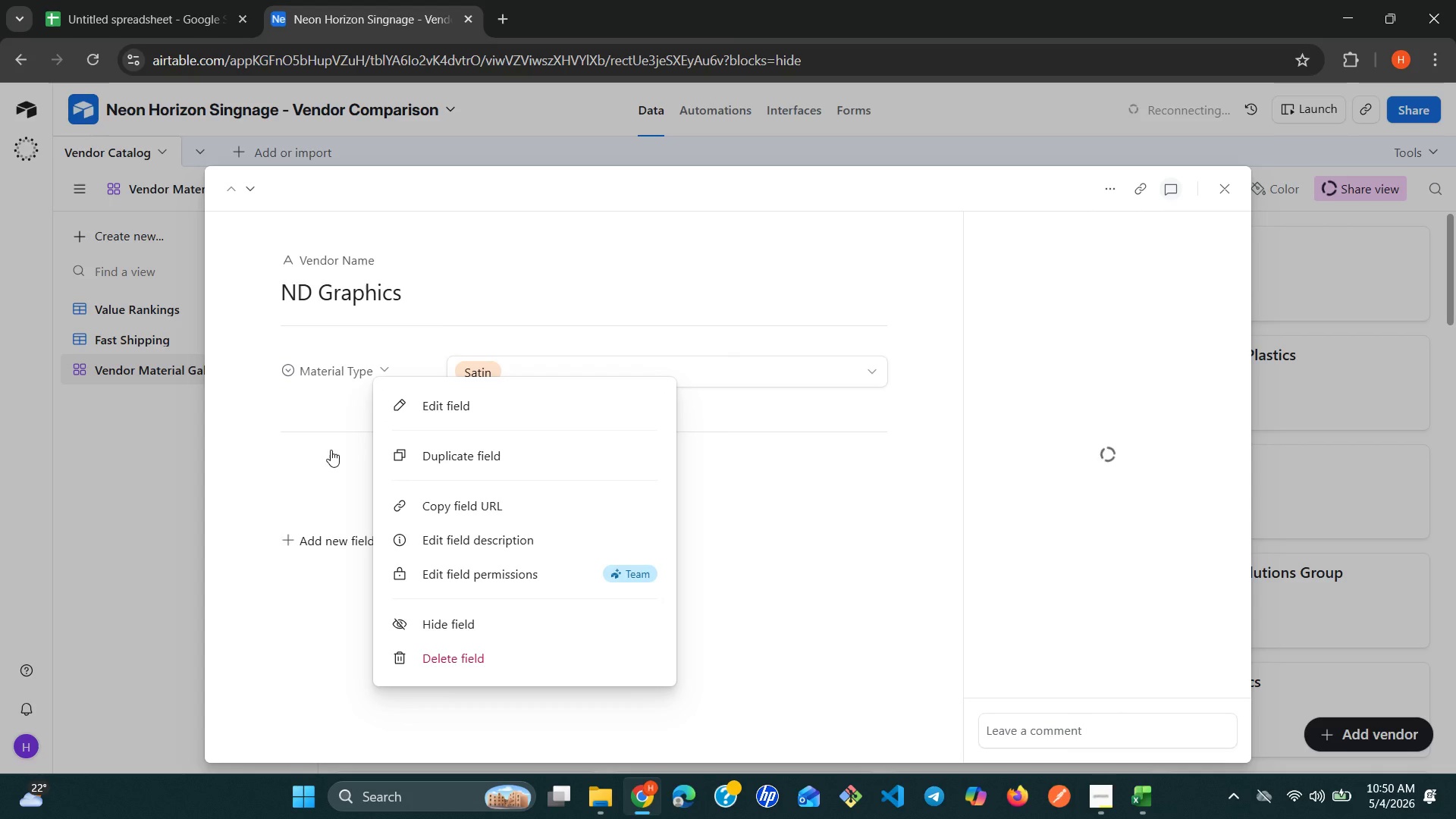 
left_click([328, 457])
 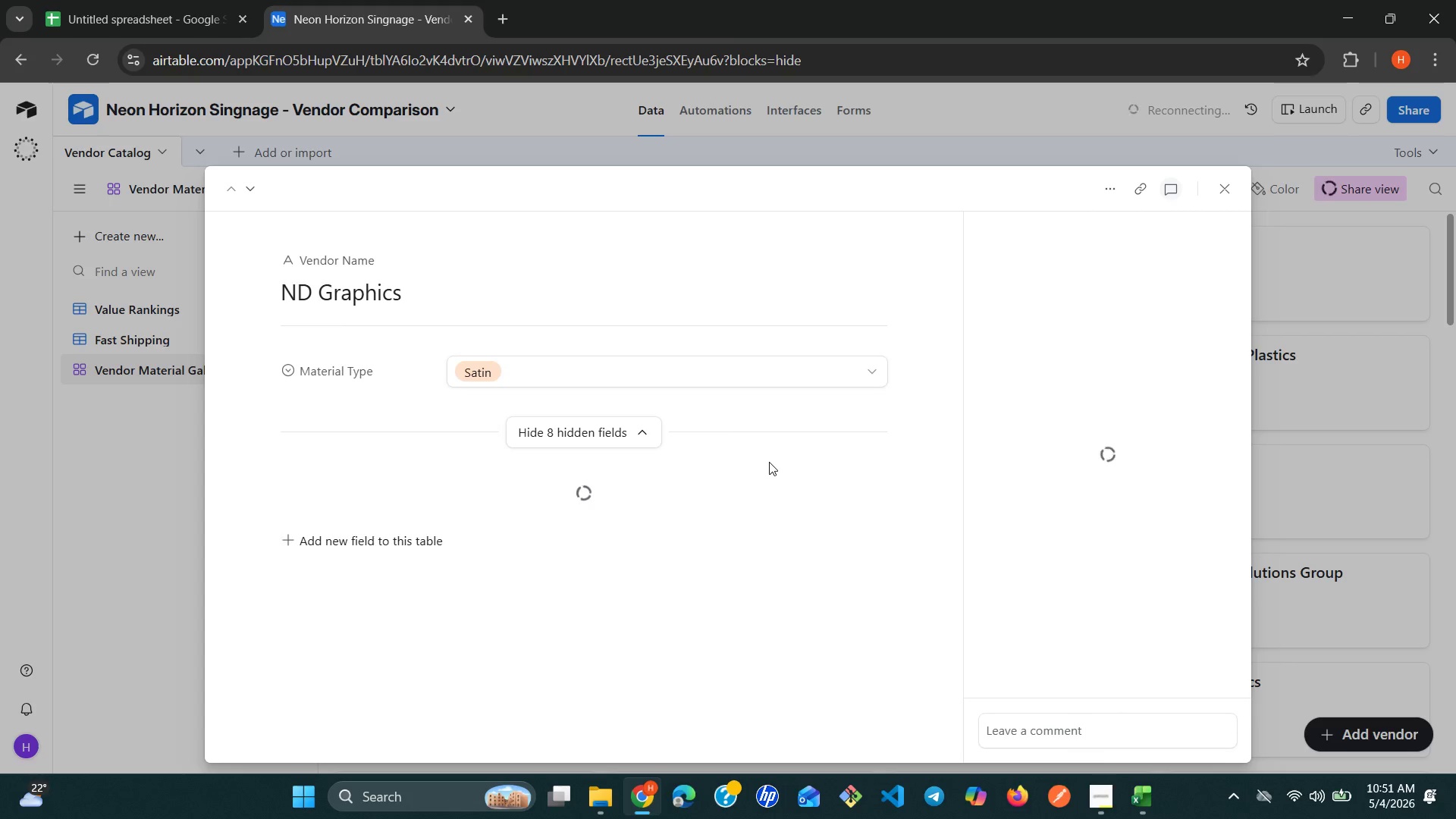 
wait(22.59)
 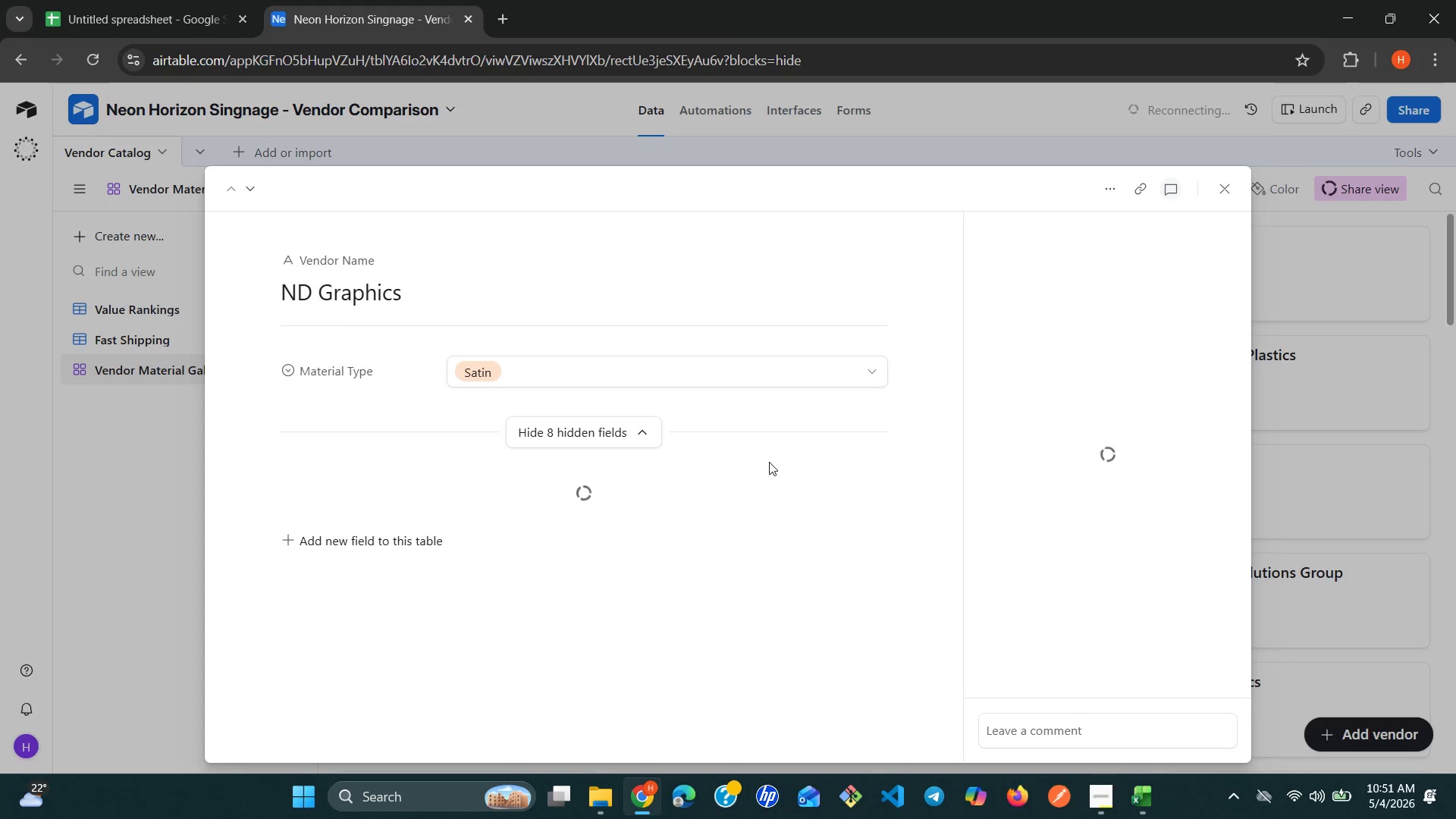 
left_click([176, 15])
 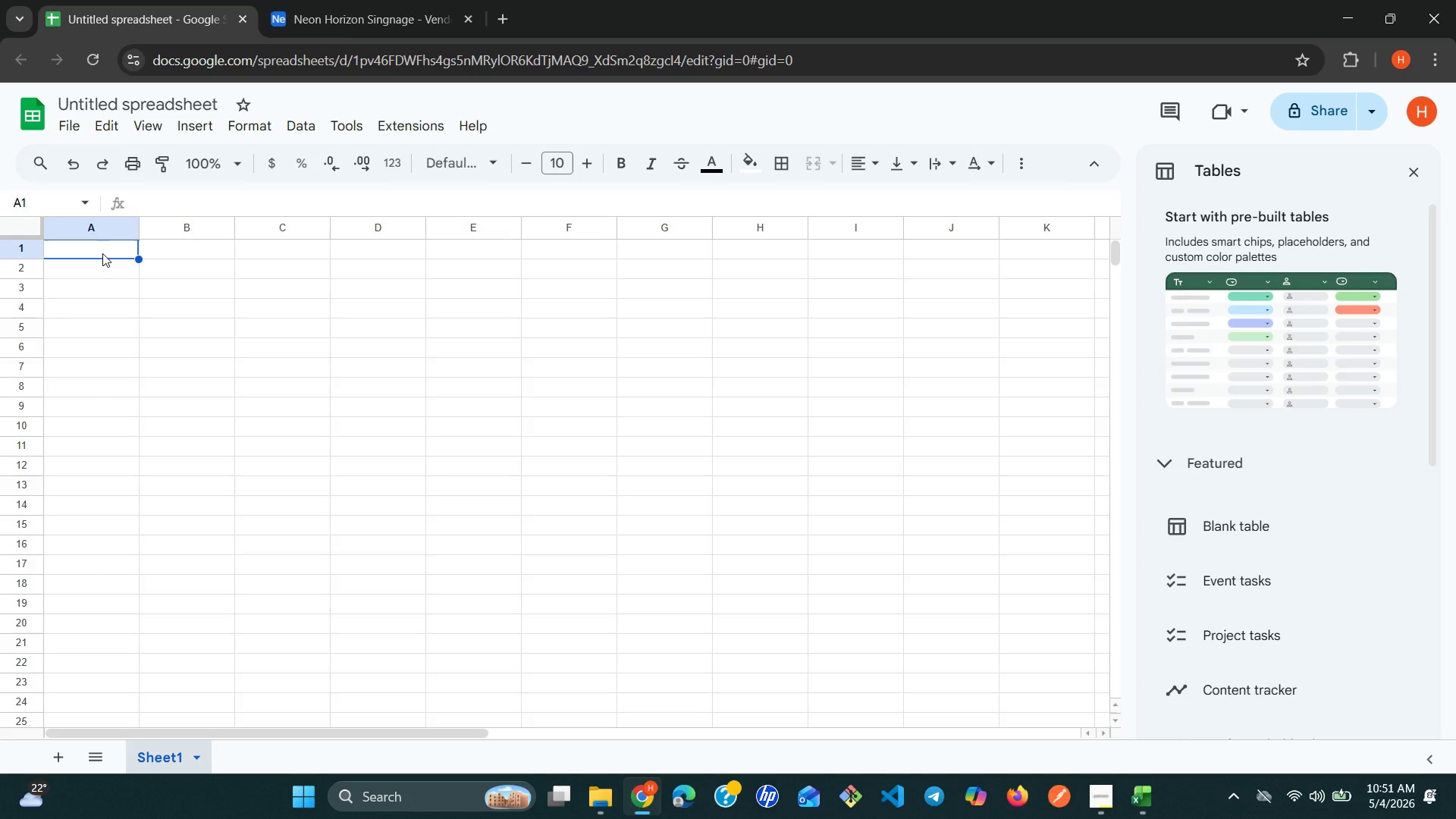 
wait(47.45)
 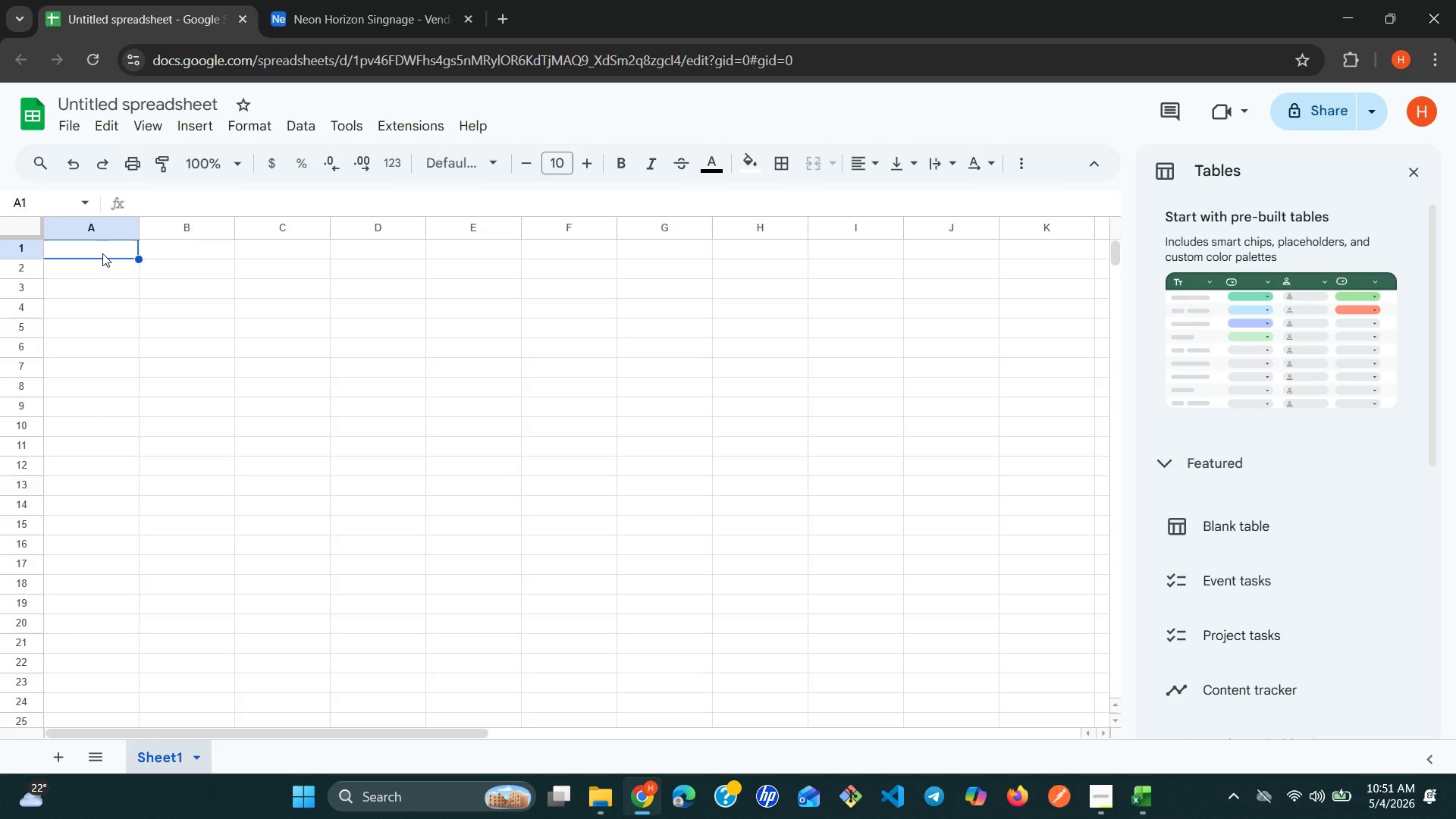 
double_click([174, 93])
 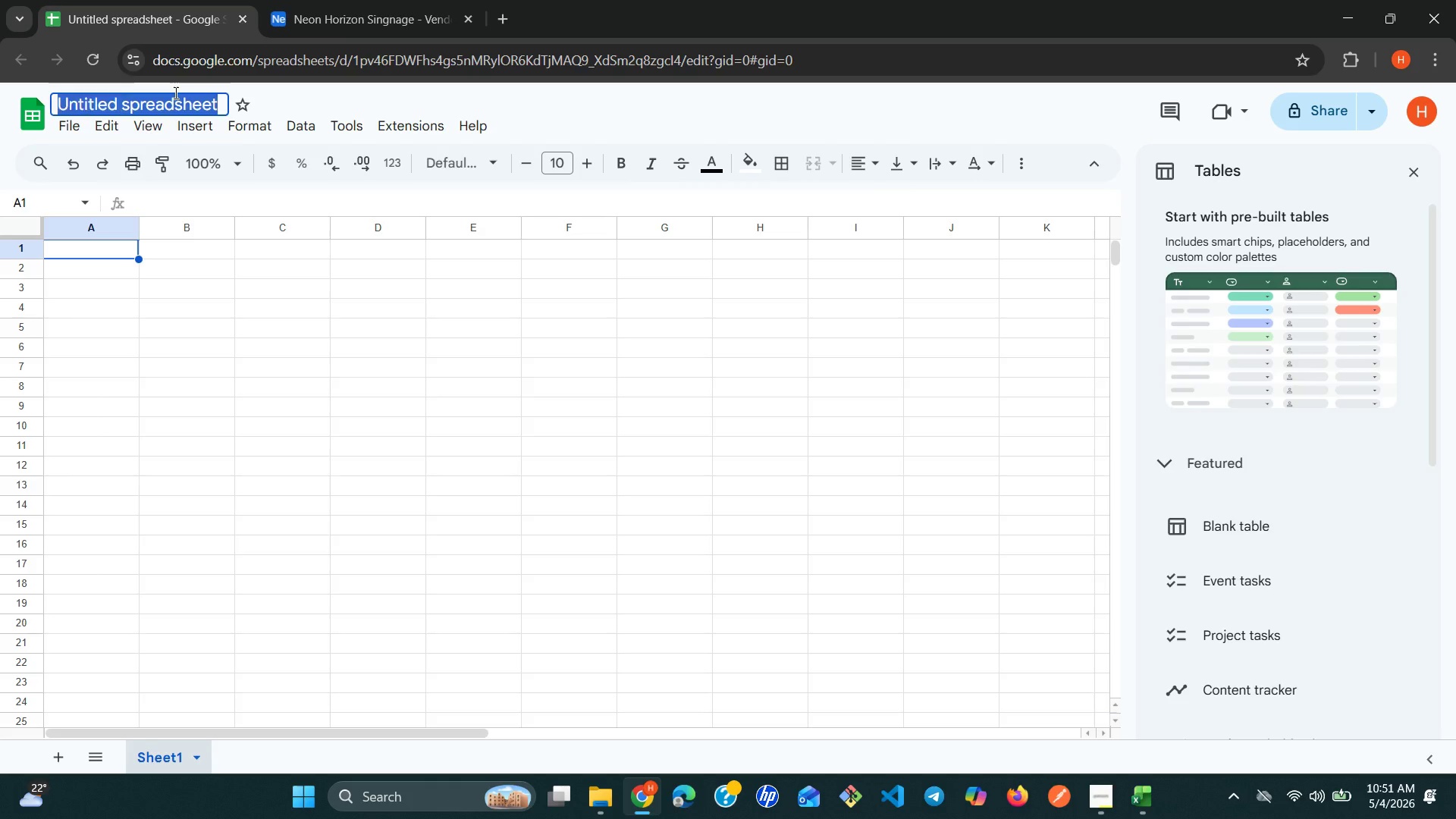 
triple_click([174, 93])
 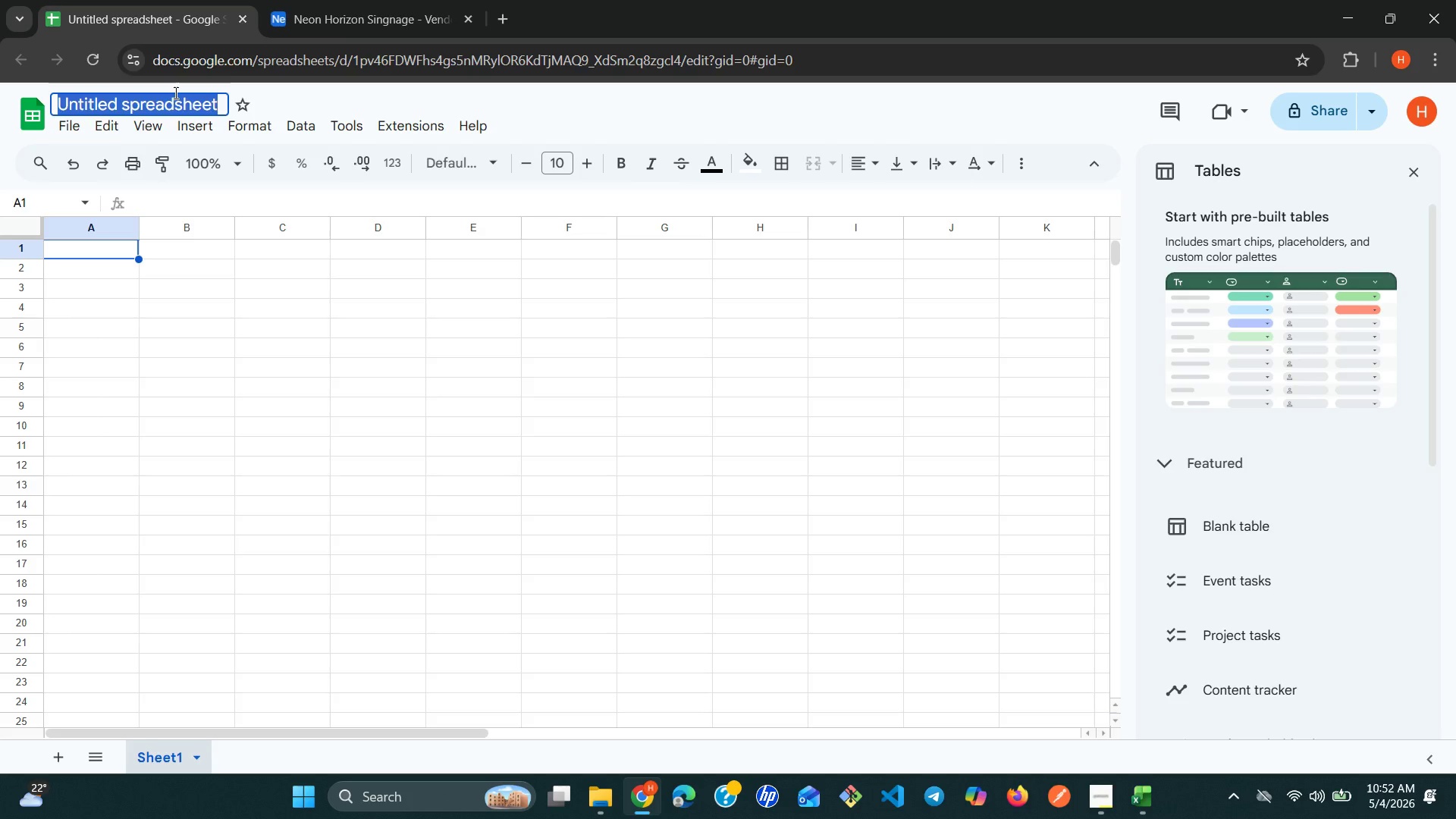 
wait(8.73)
 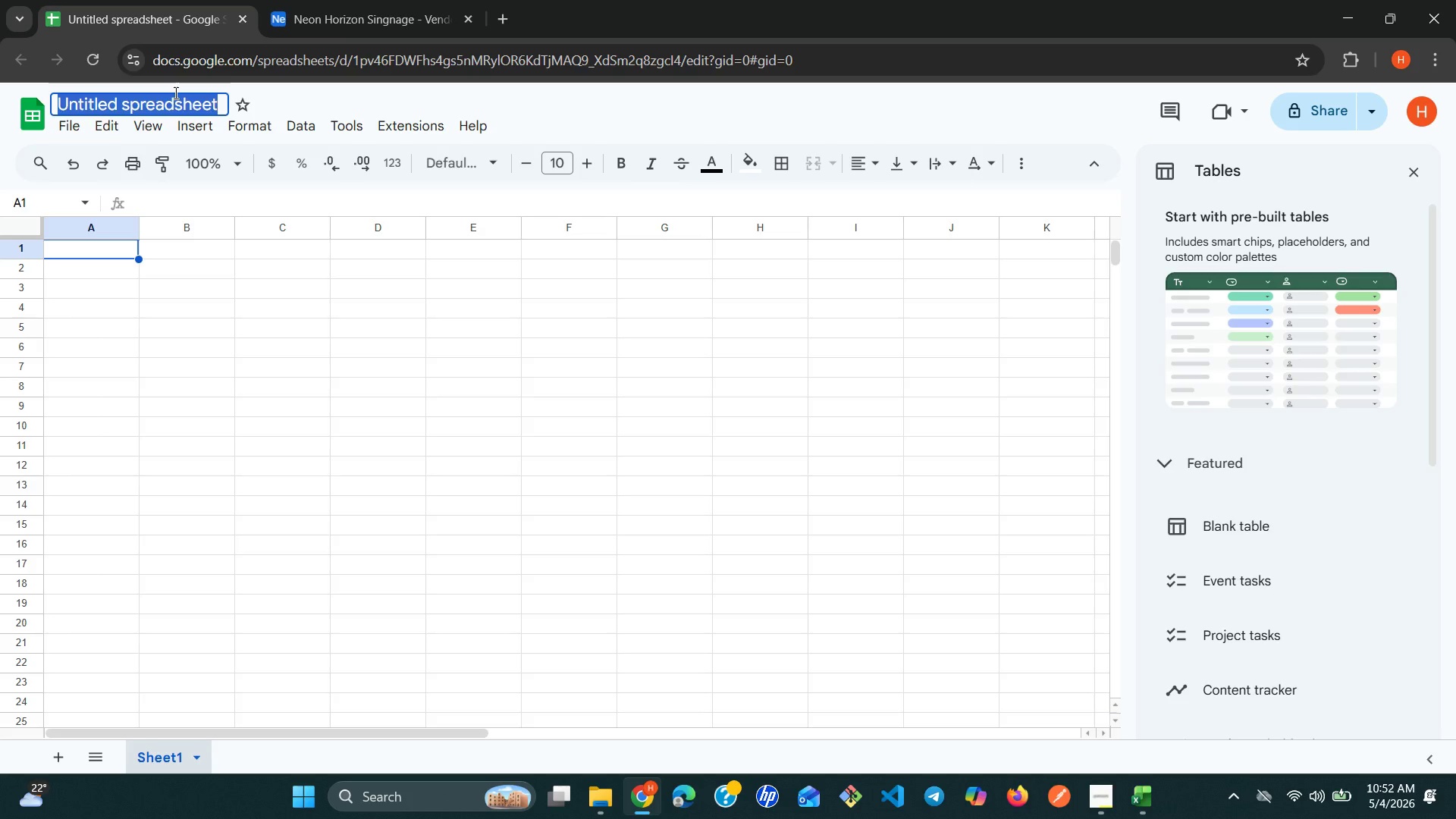 
type(Vendor )
 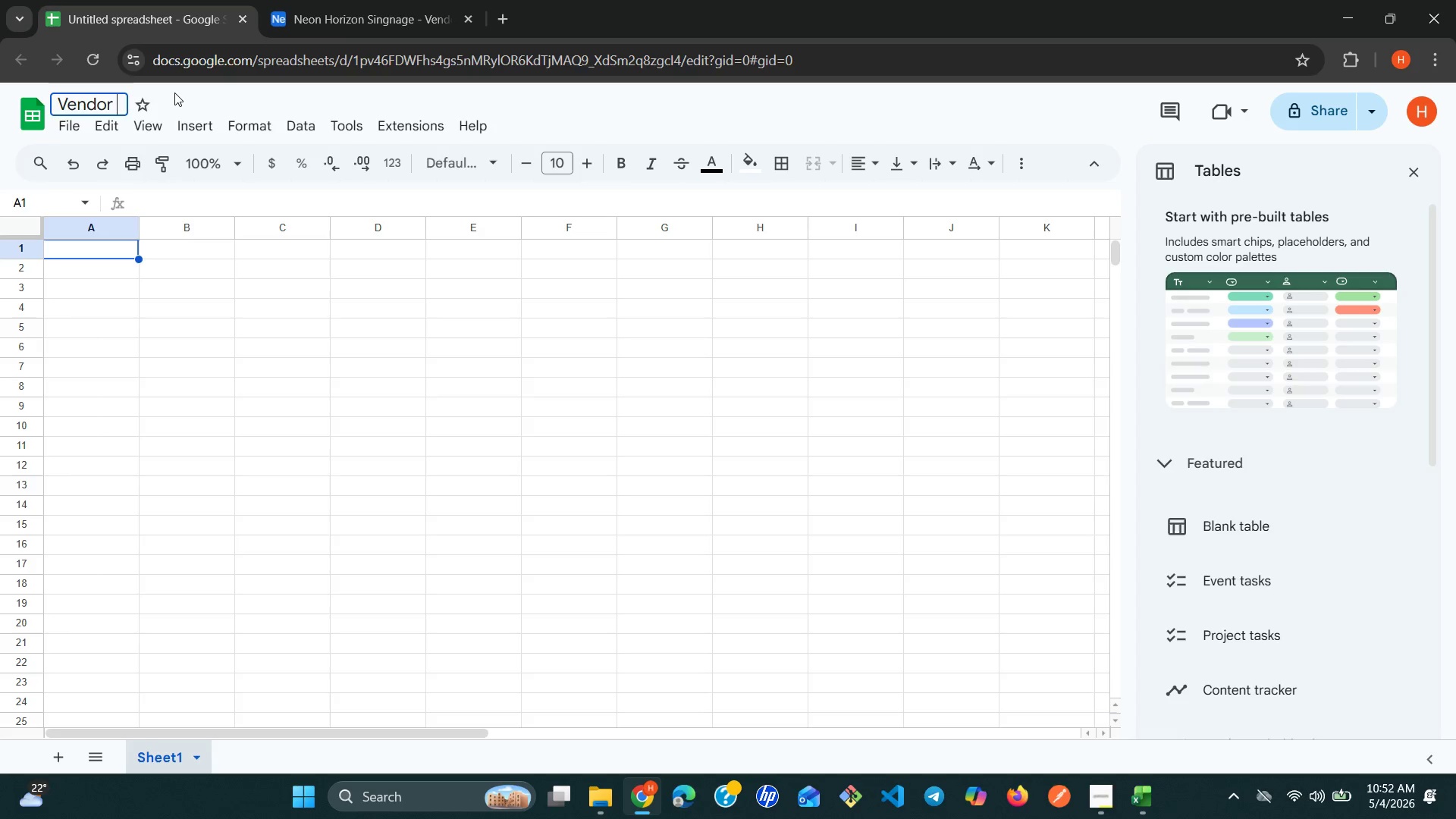 
wait(11.3)
 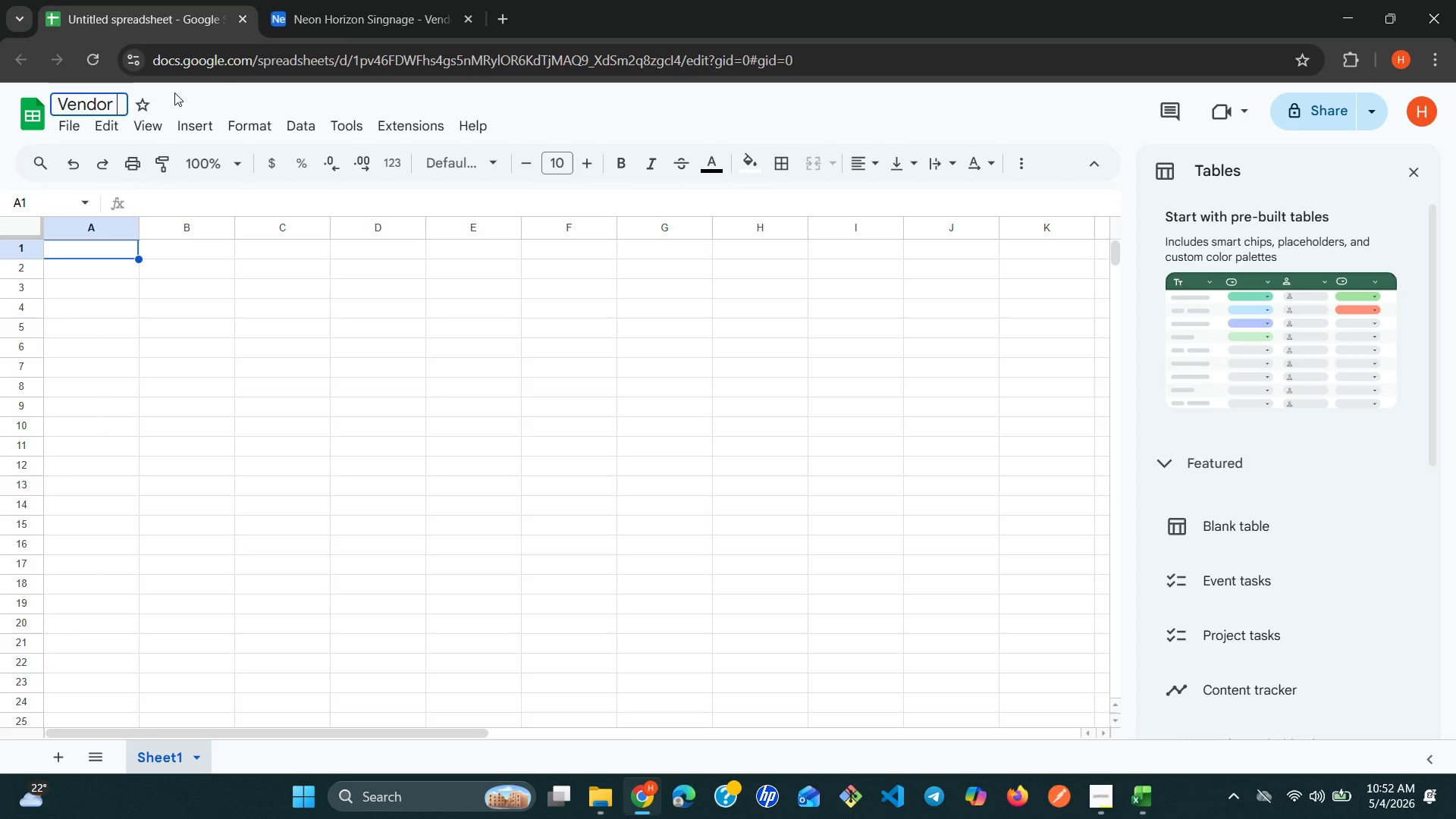 
type(Material Catalog)
 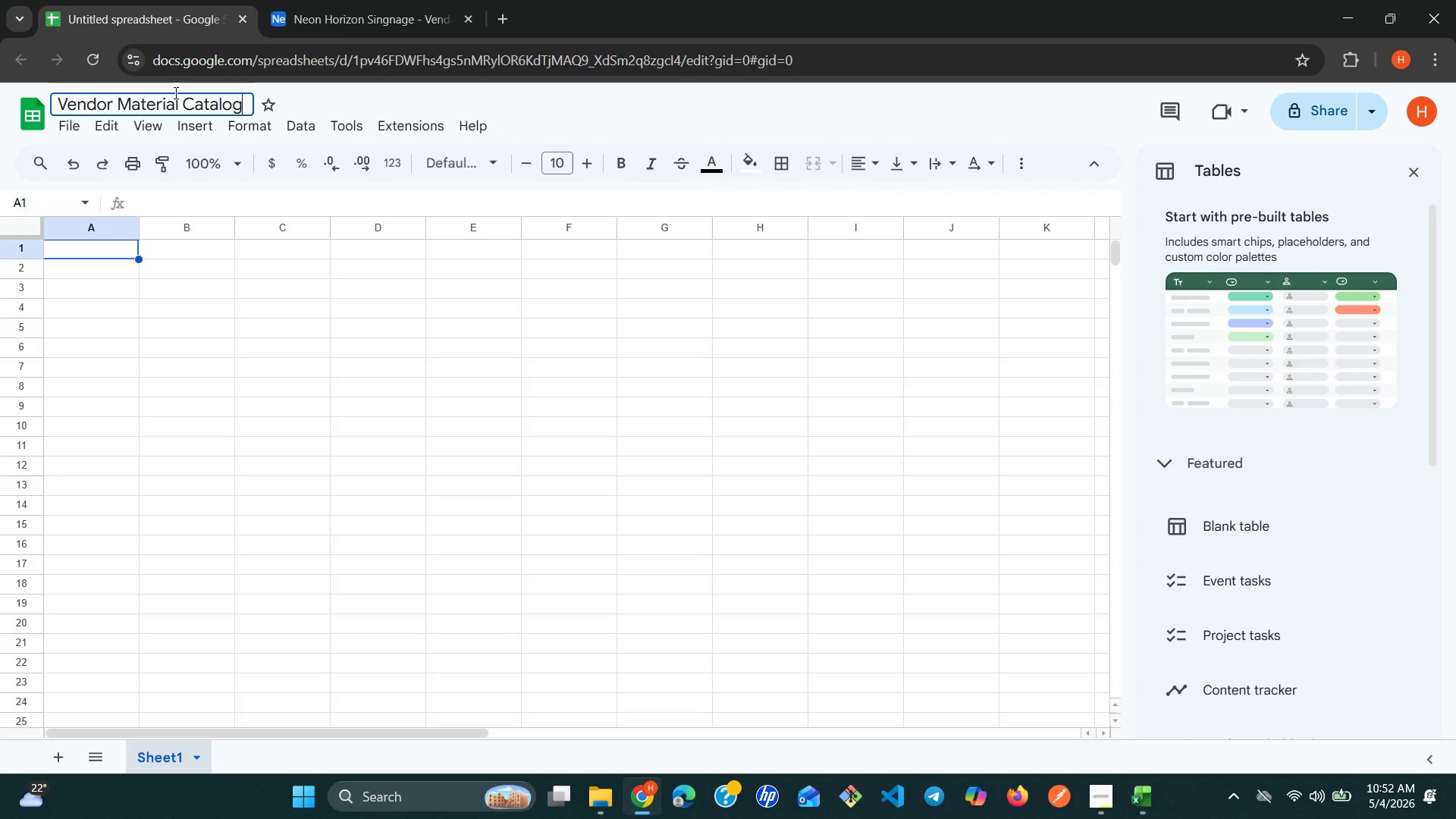 
key(Space)
 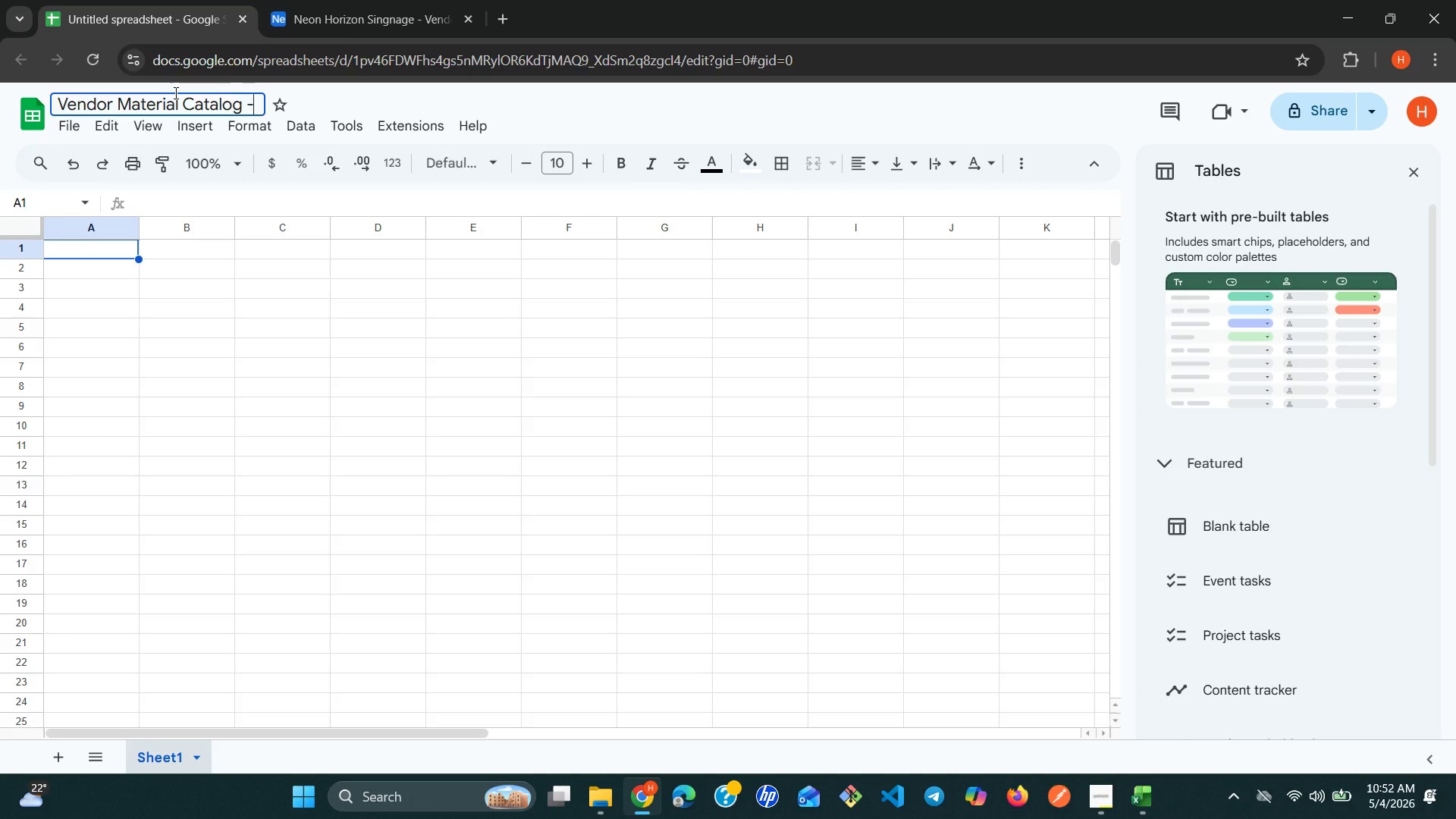 
key(Minus)
 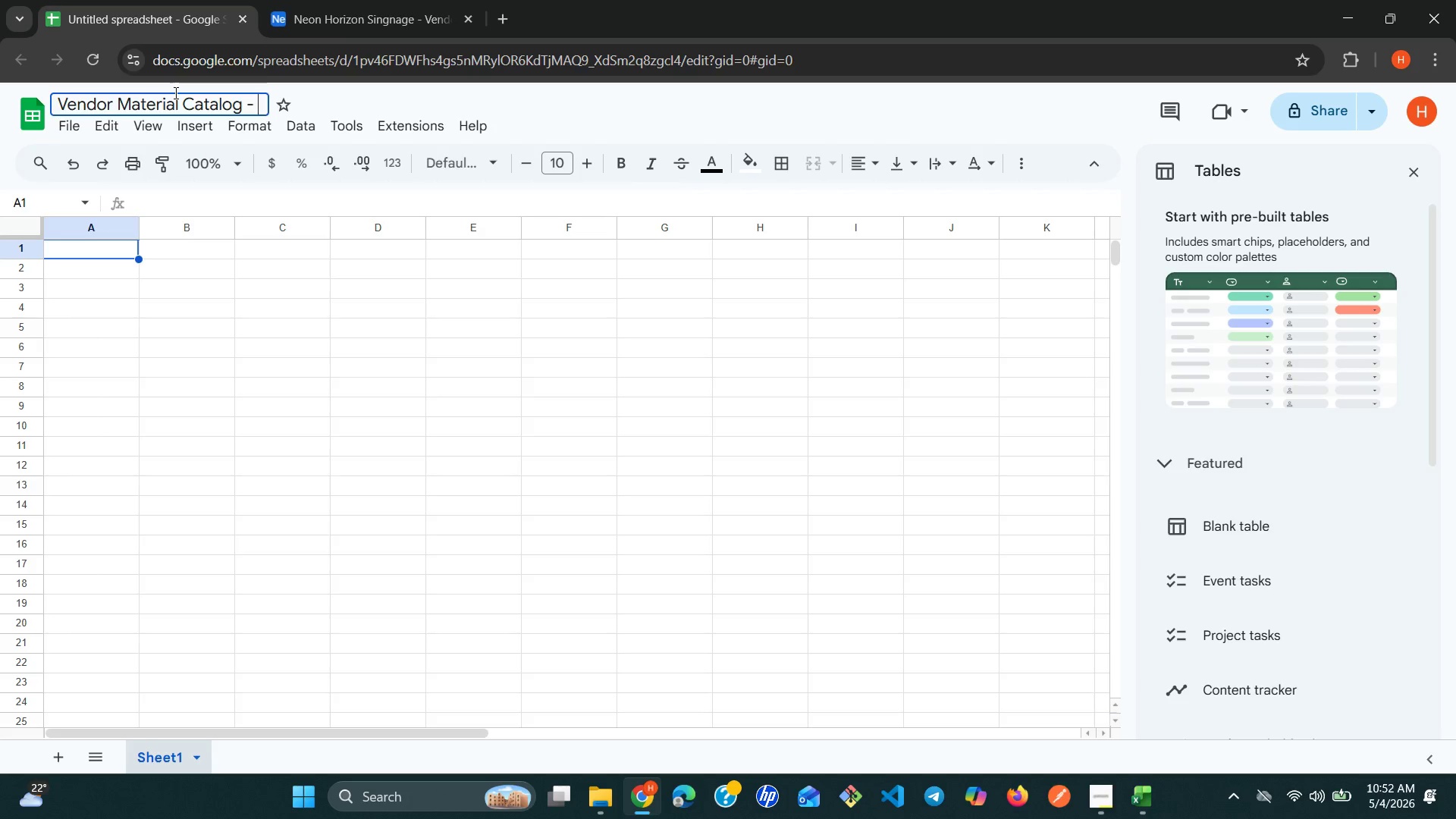 
key(Space)
 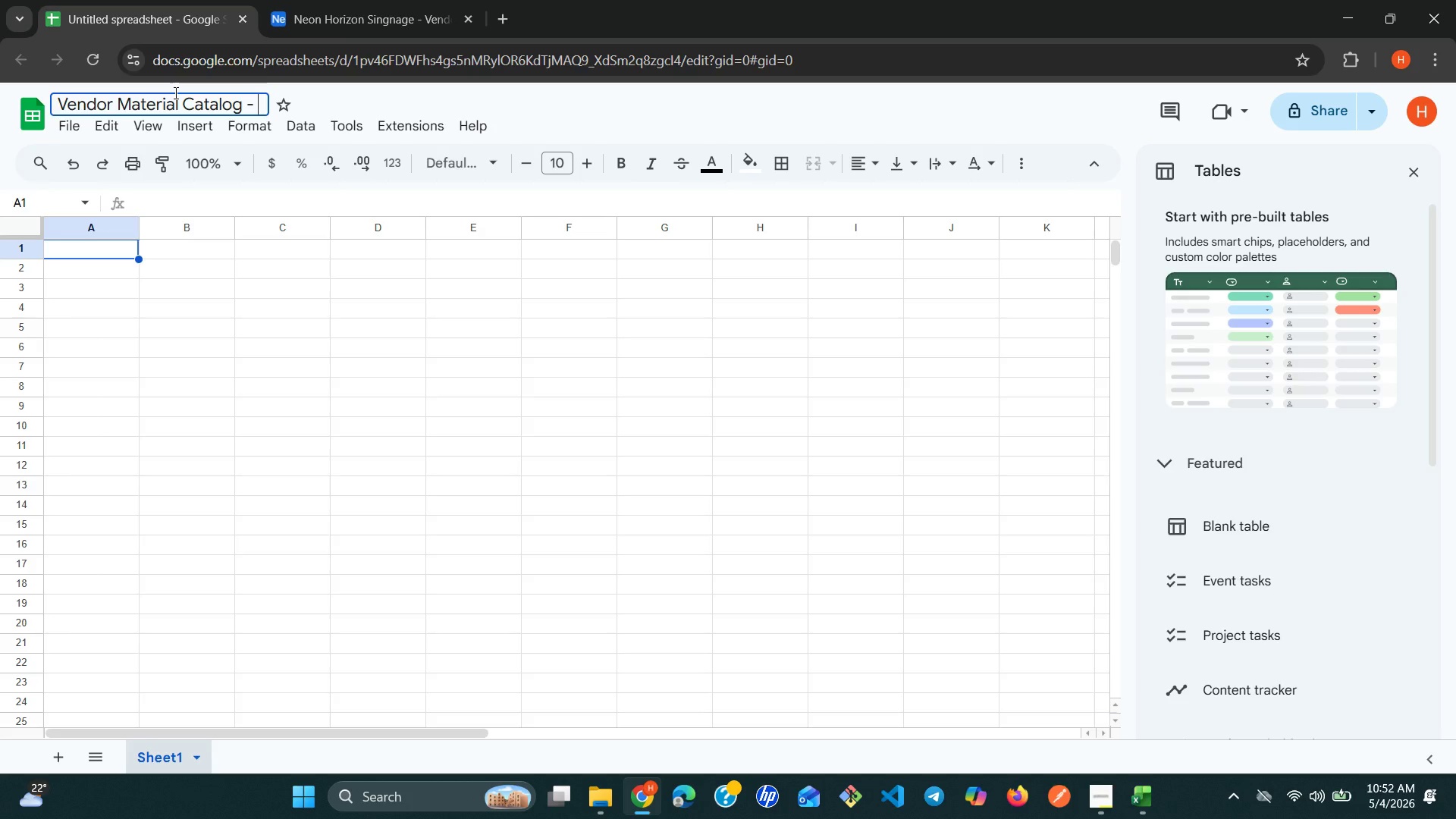 
type(Neon Horizon)
 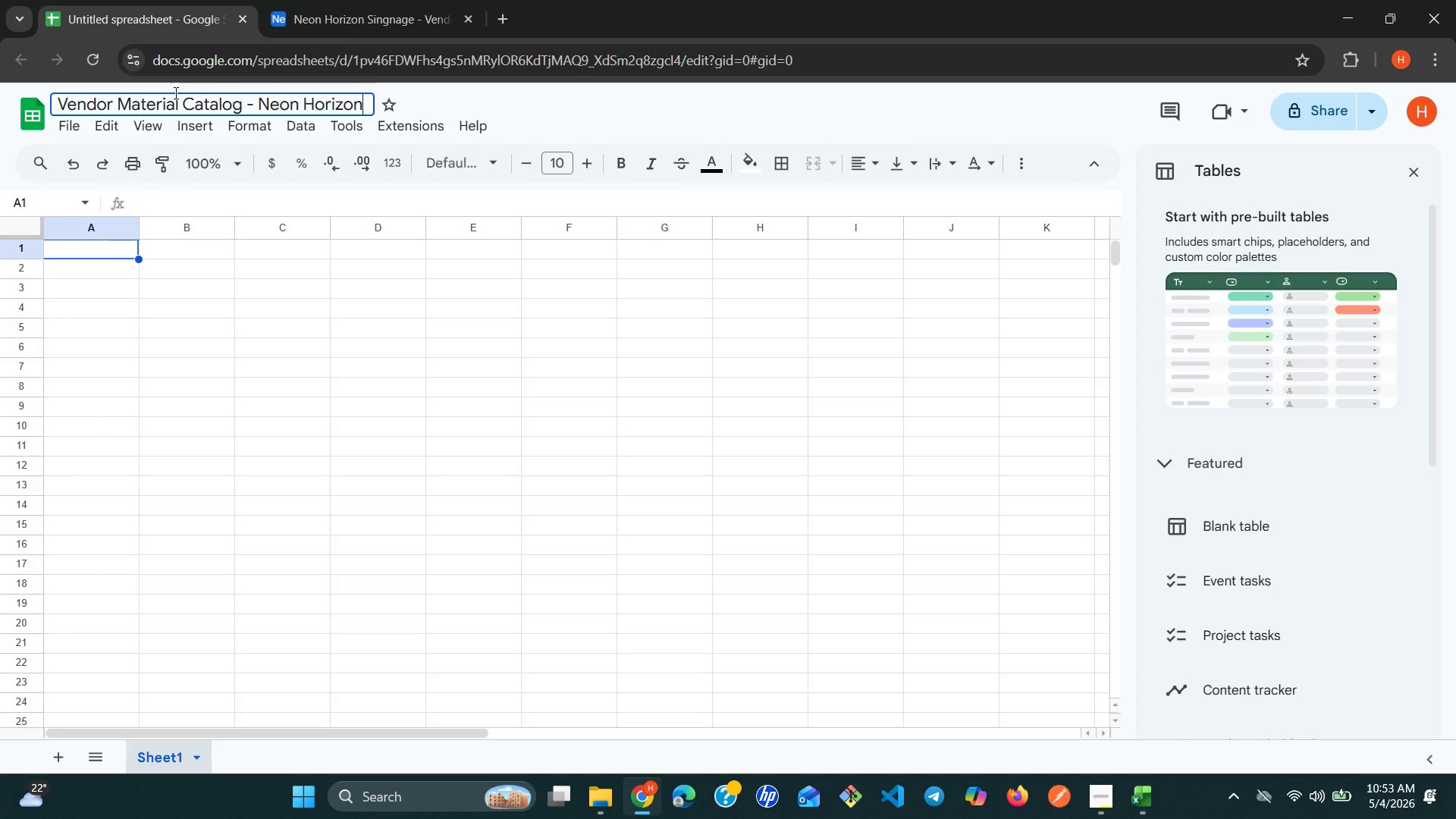 
wait(47.56)
 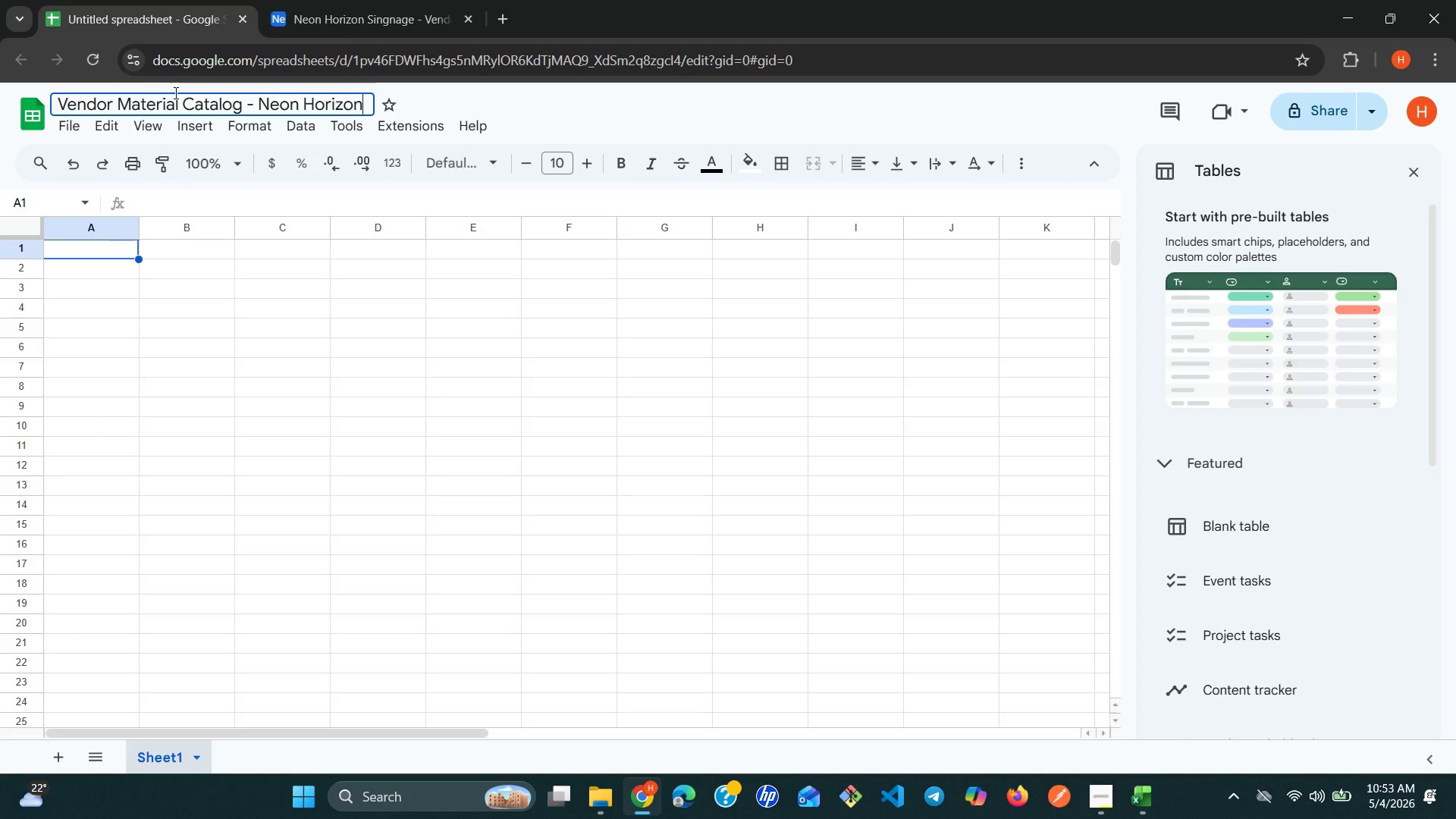 
left_click([74, 258])
 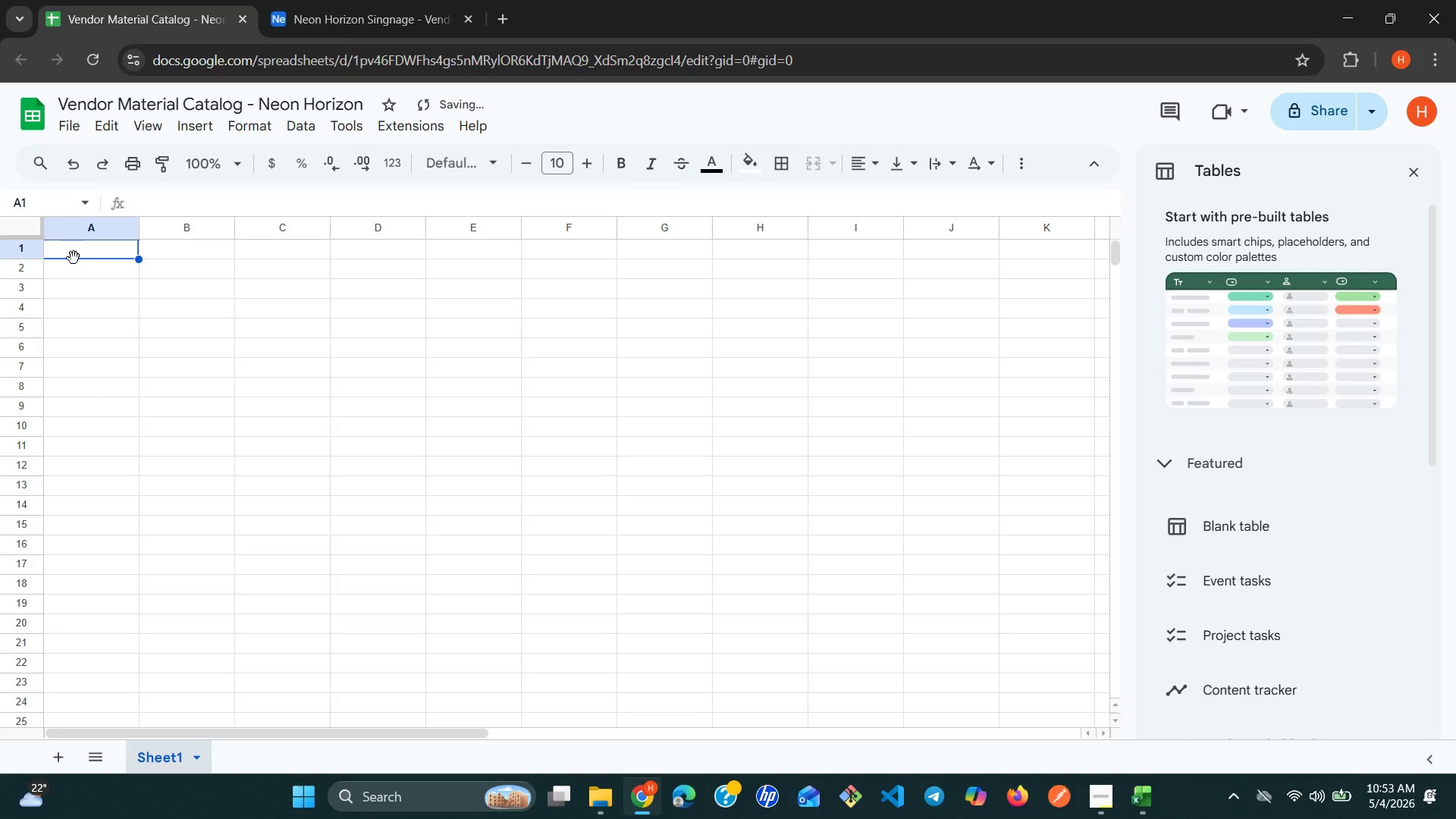 
type(Vendor Name )
 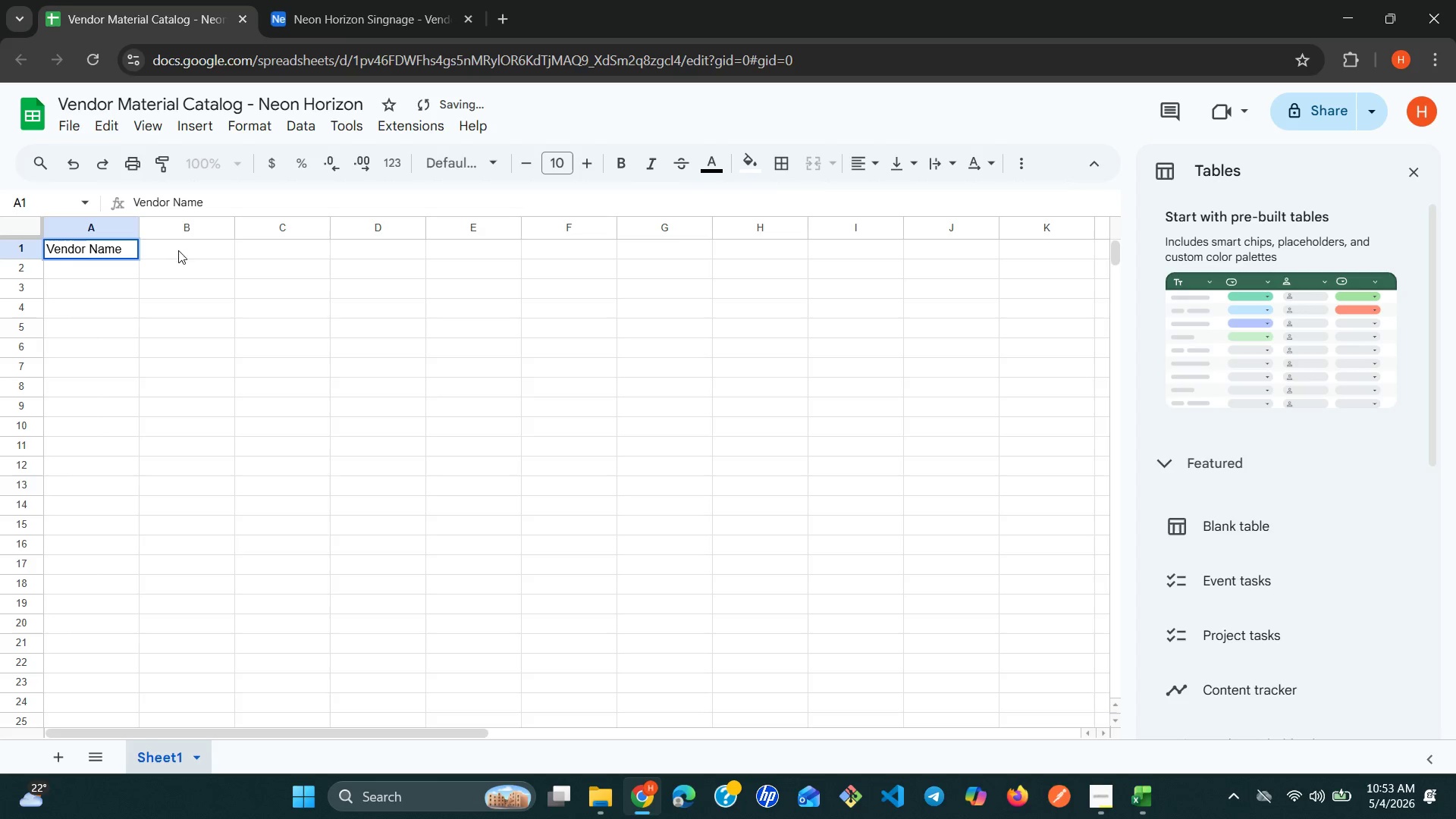 
left_click([183, 248])
 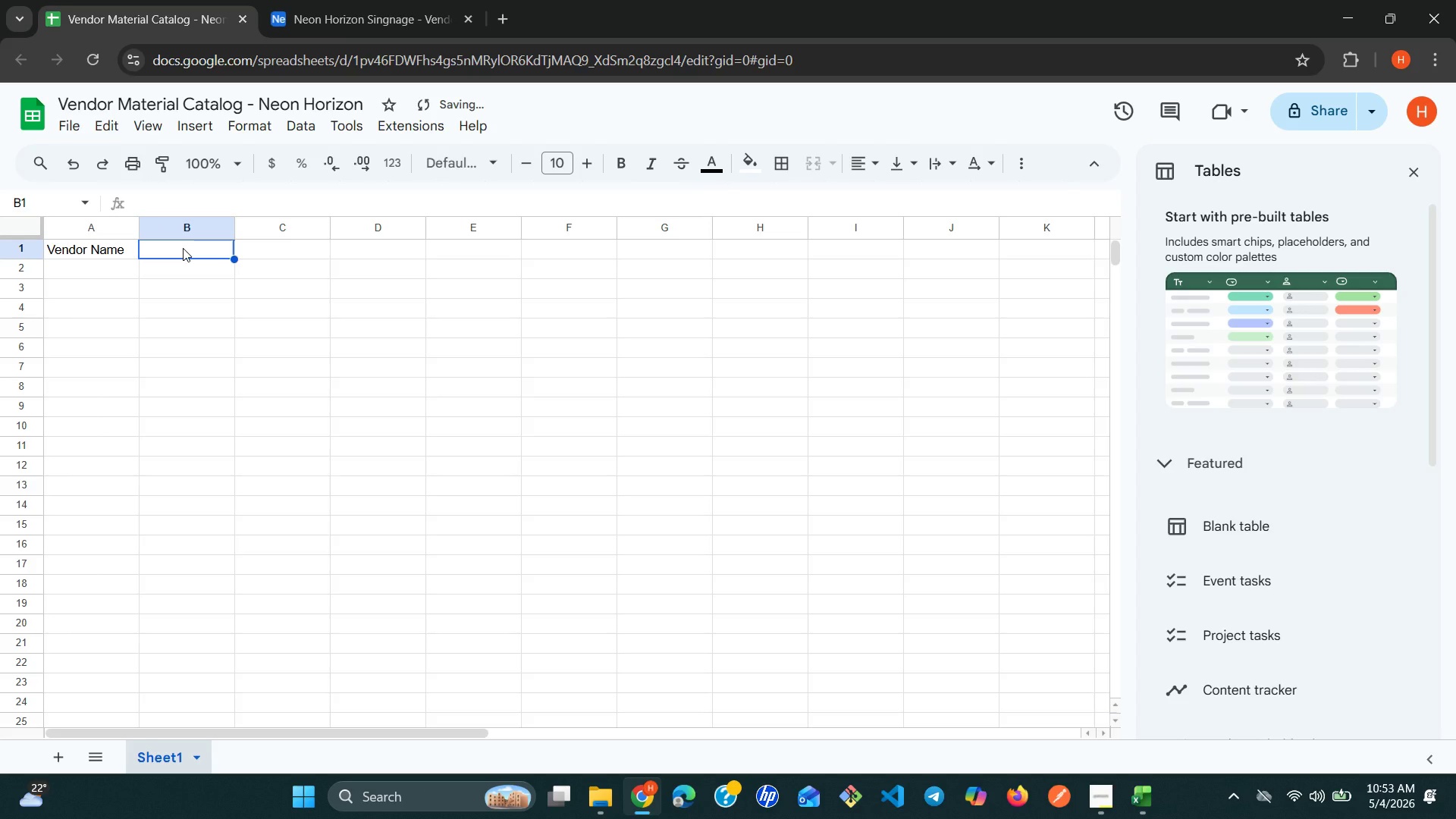 
type(Materiak)
key(Backspace)
type(l Type)
 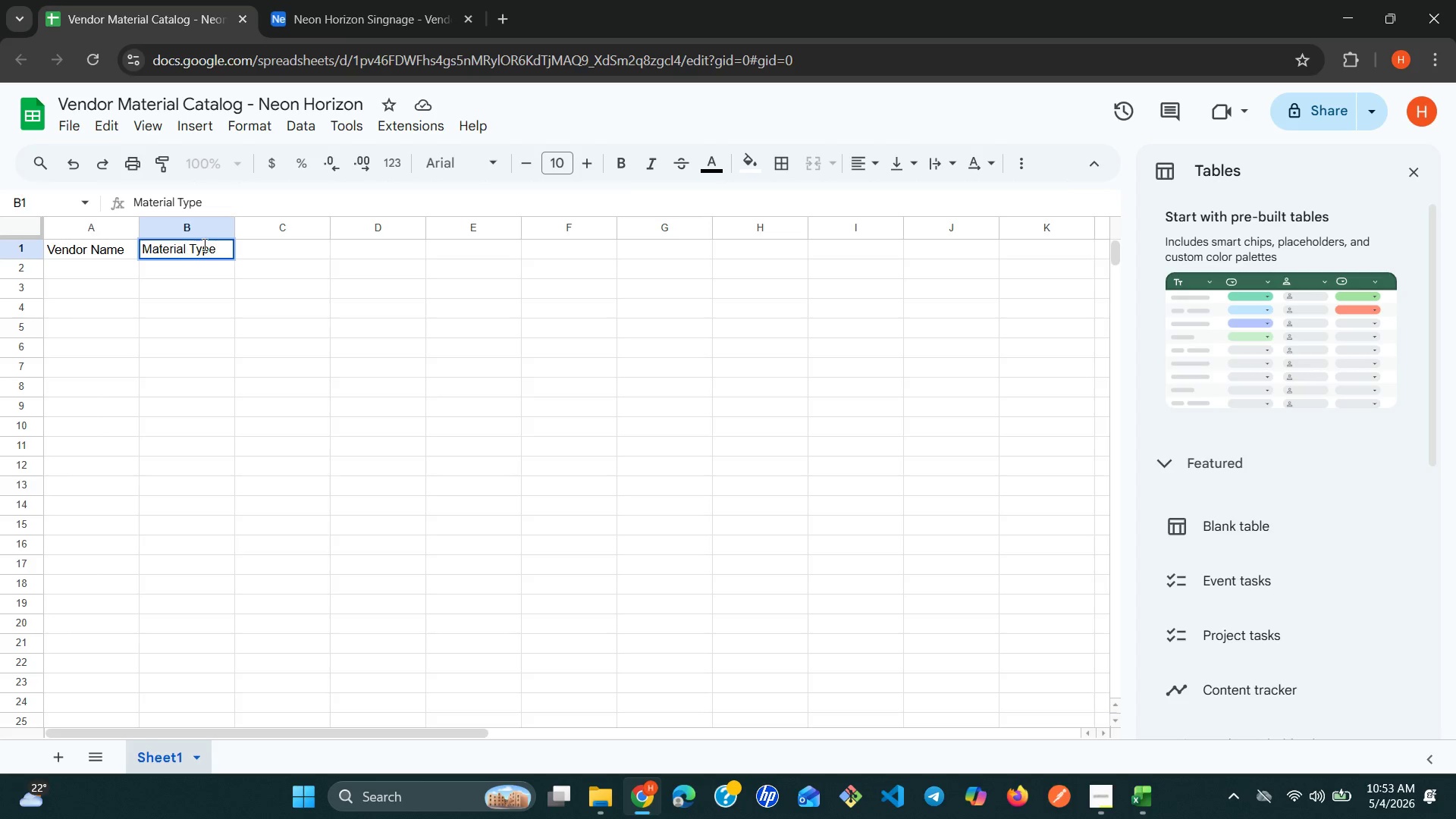 
left_click([285, 240])
 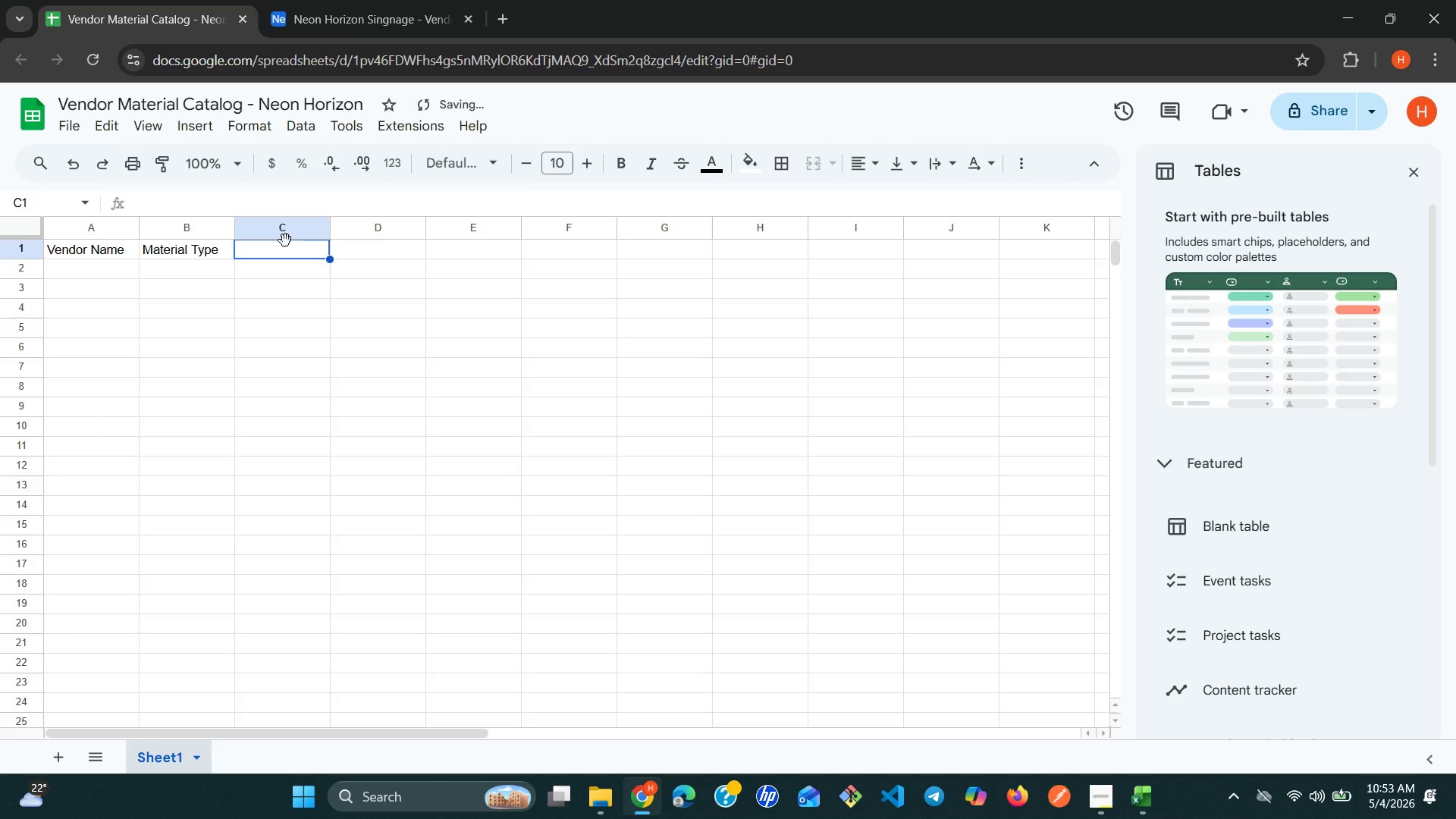 
type(Brand)
 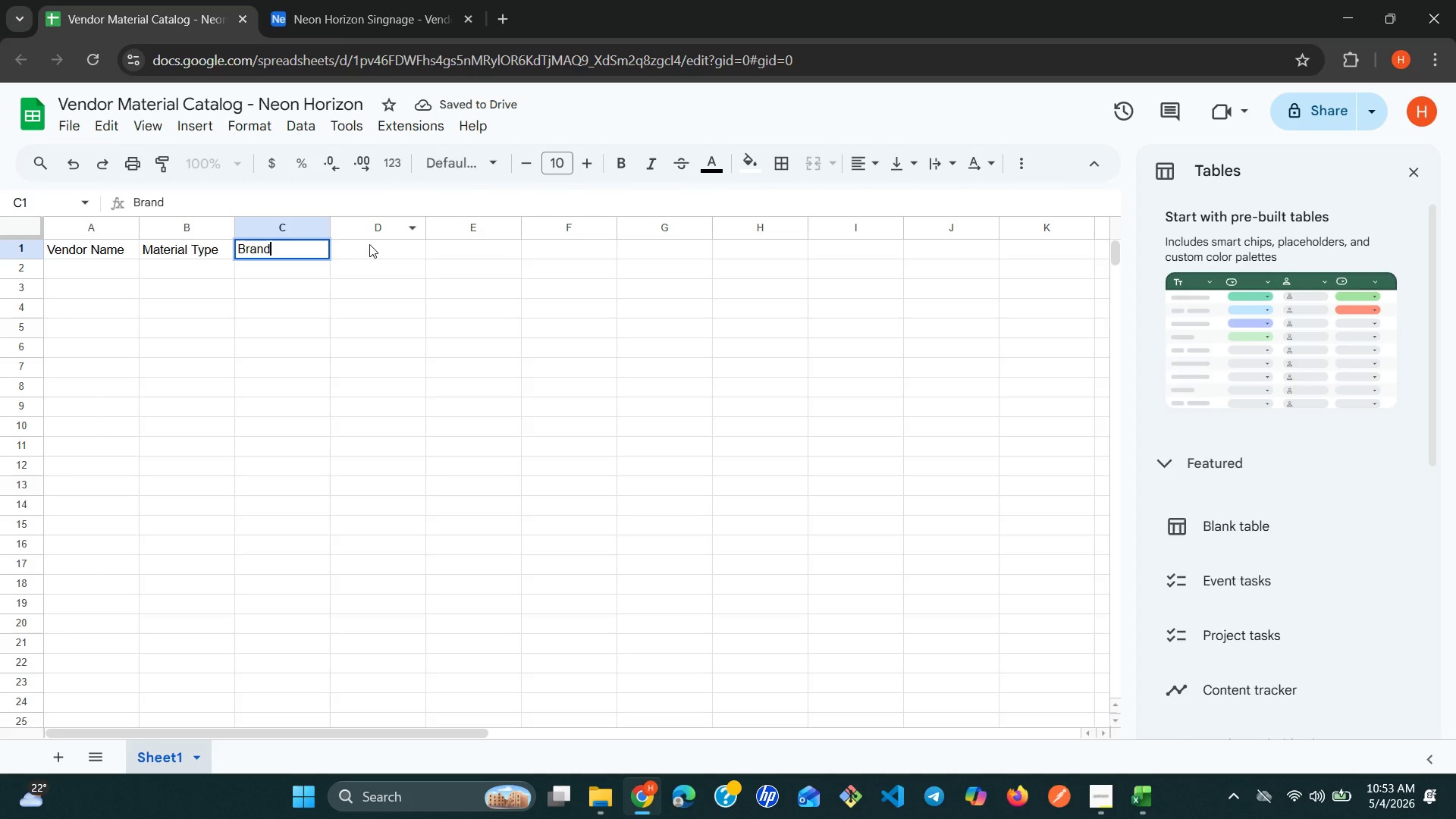 
left_click([371, 248])
 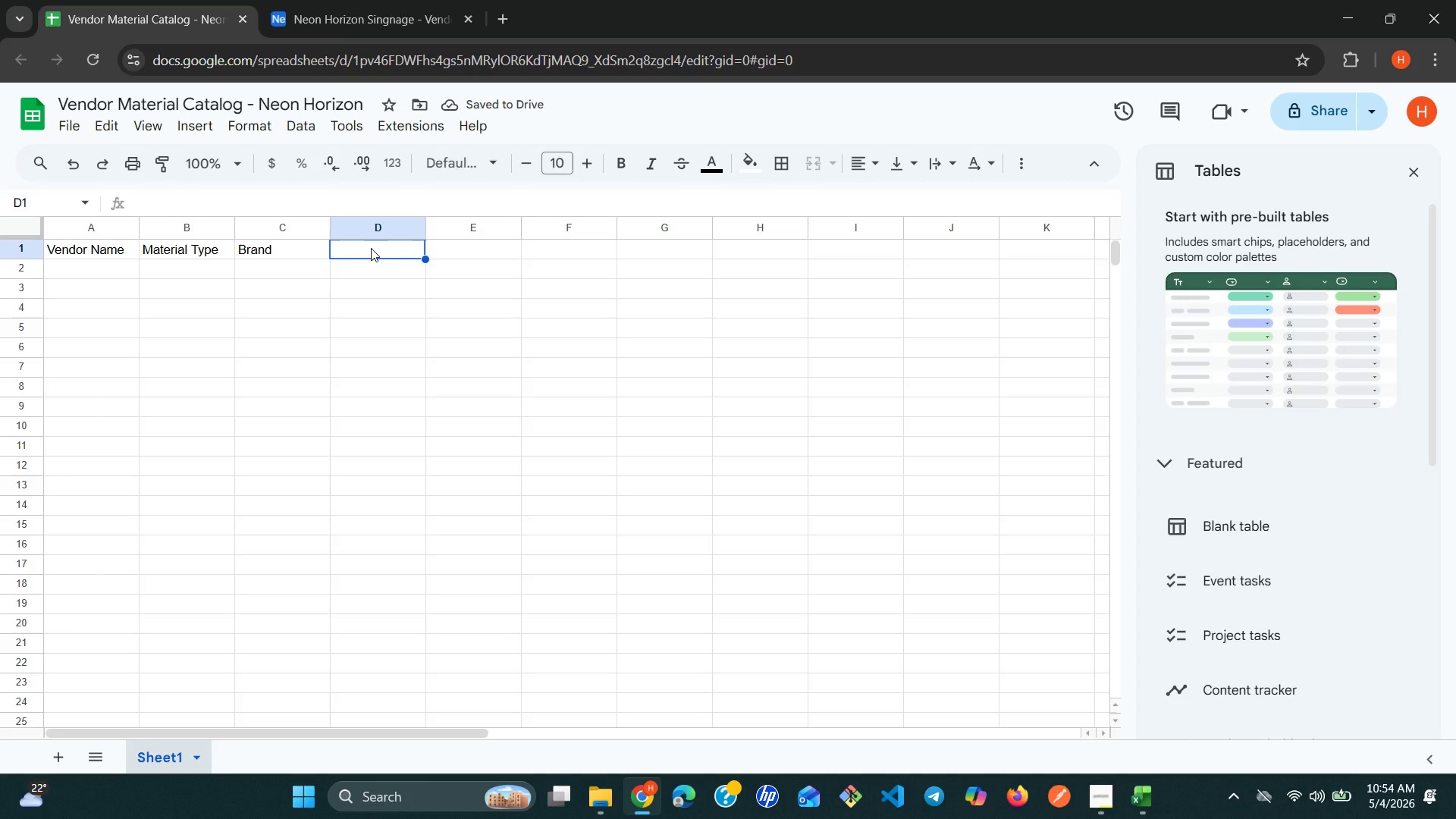 
type(Roll Width (Inches))
 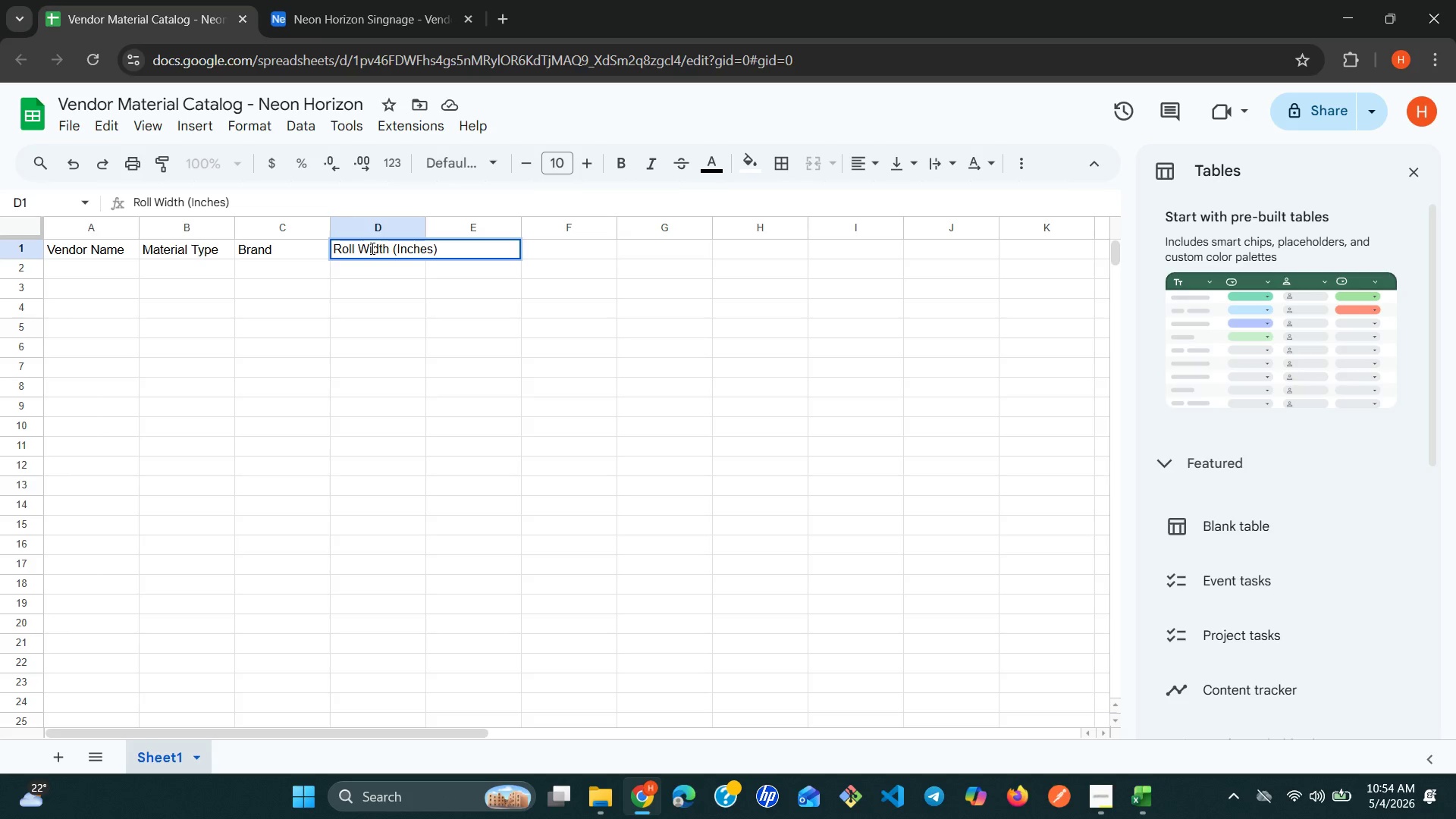 
left_click([544, 249])
 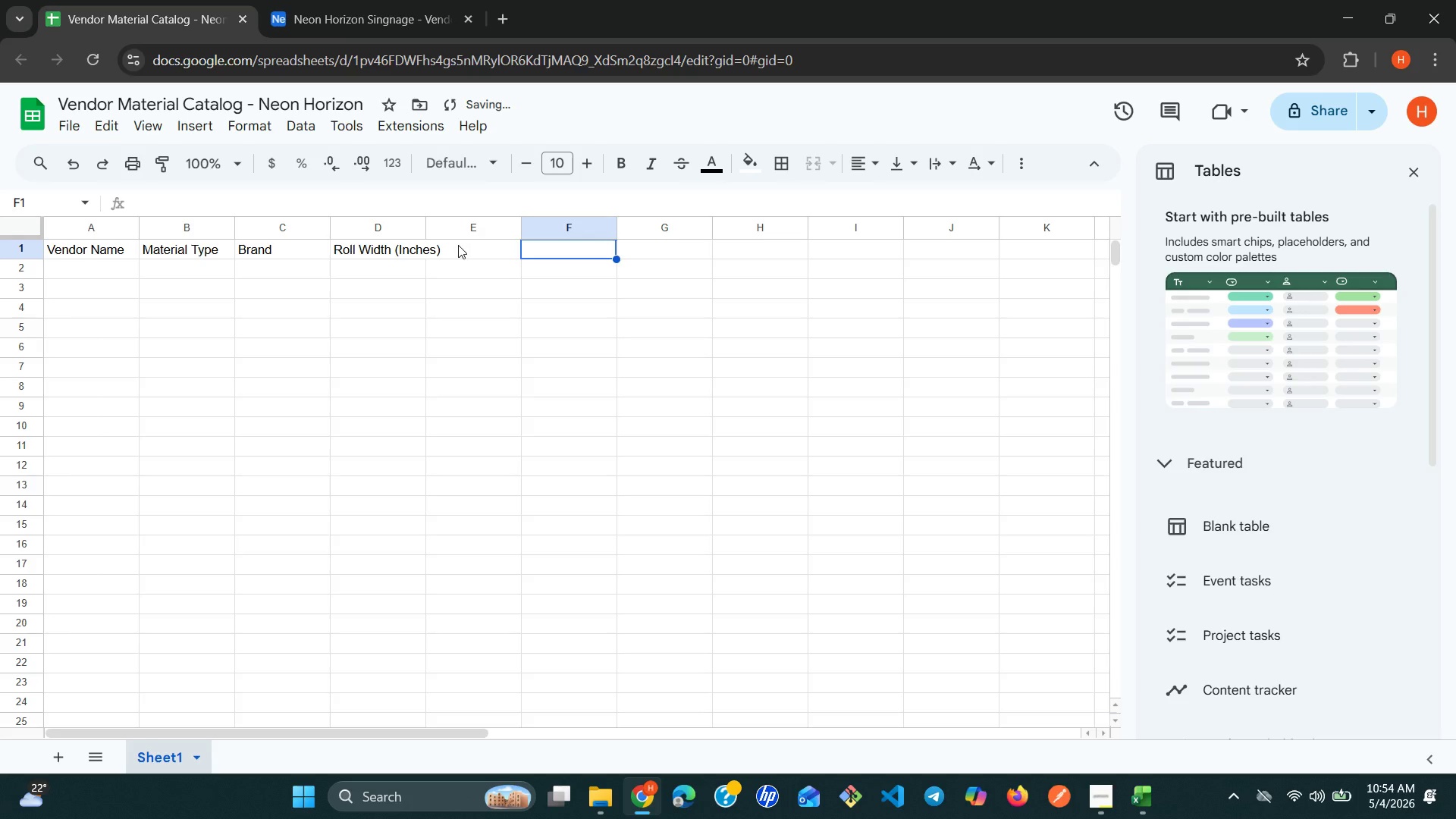 
left_click([458, 245])
 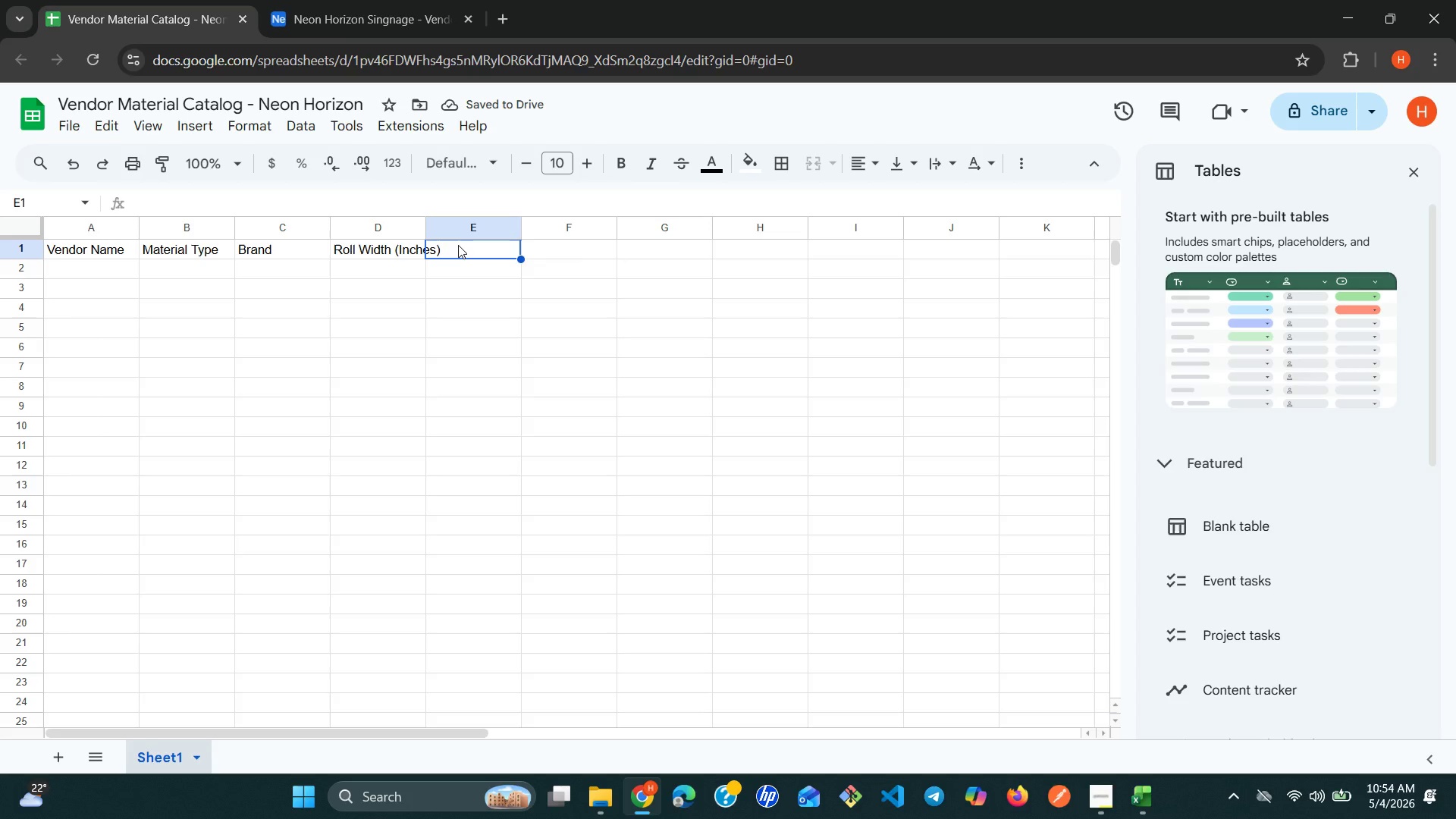 
type(Roll Lenf)
key(Backspace)
type(gth (Feet))
 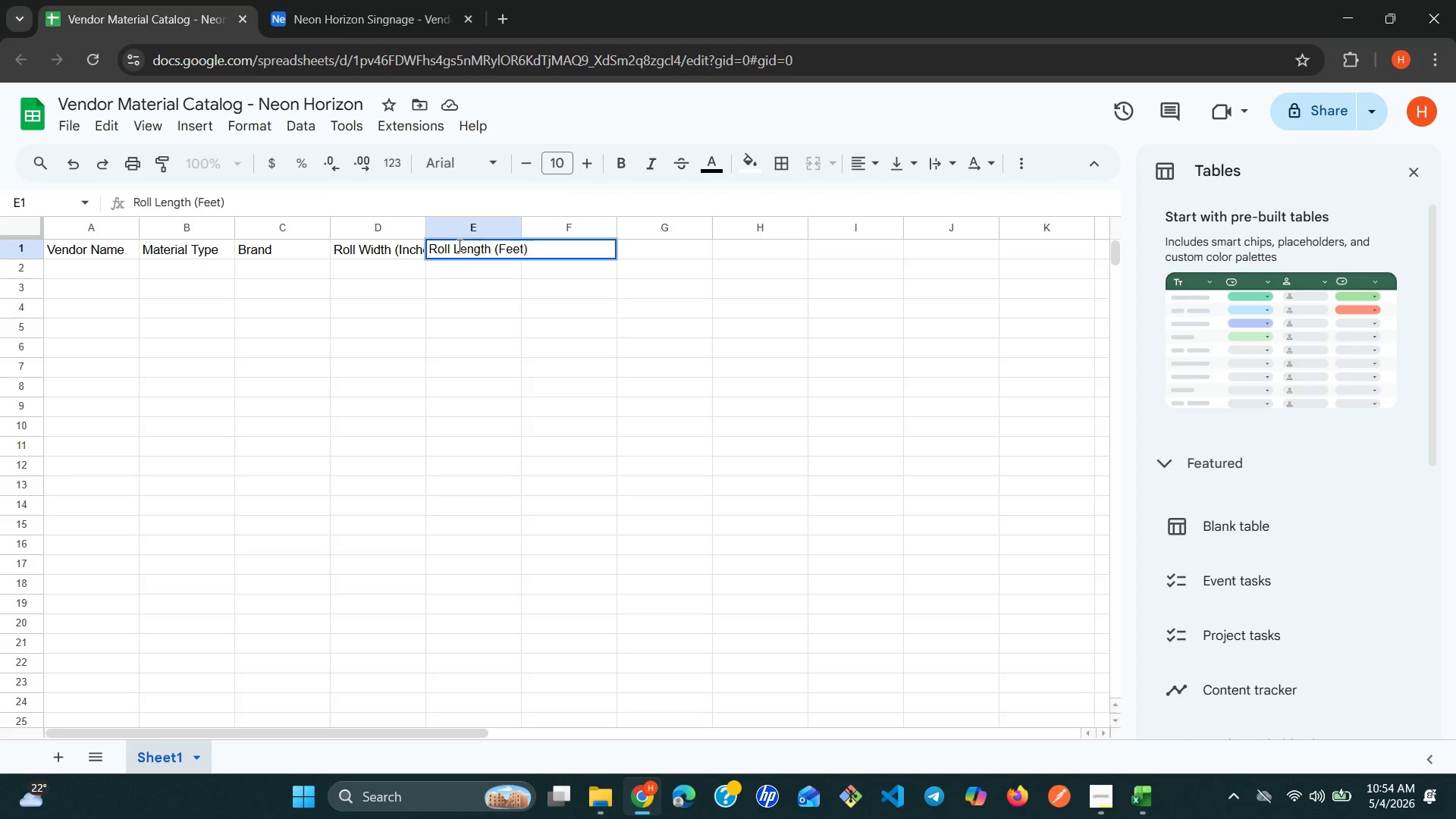 
left_click([652, 253])
 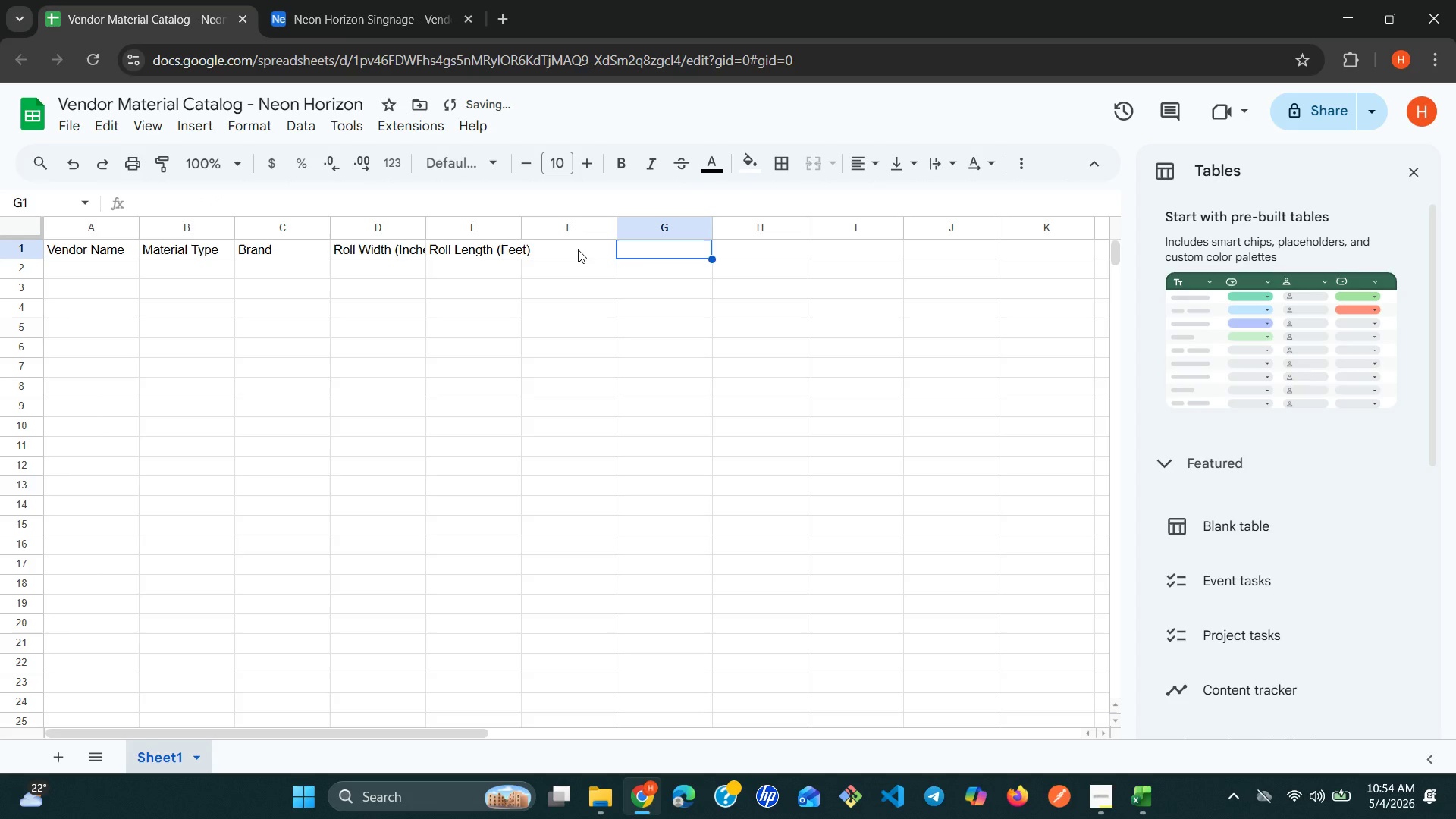 
left_click([577, 249])
 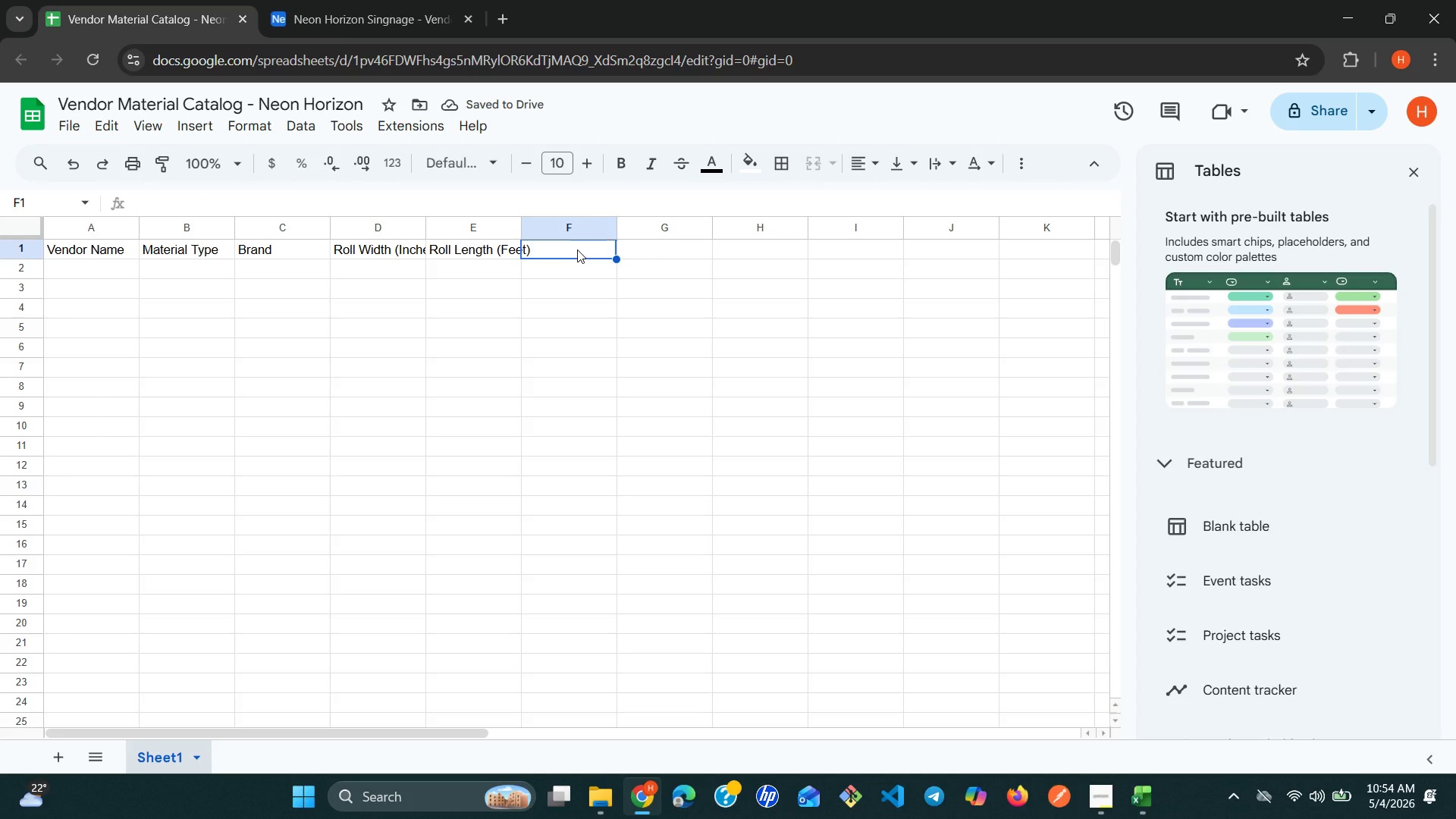 
wait(6.72)
 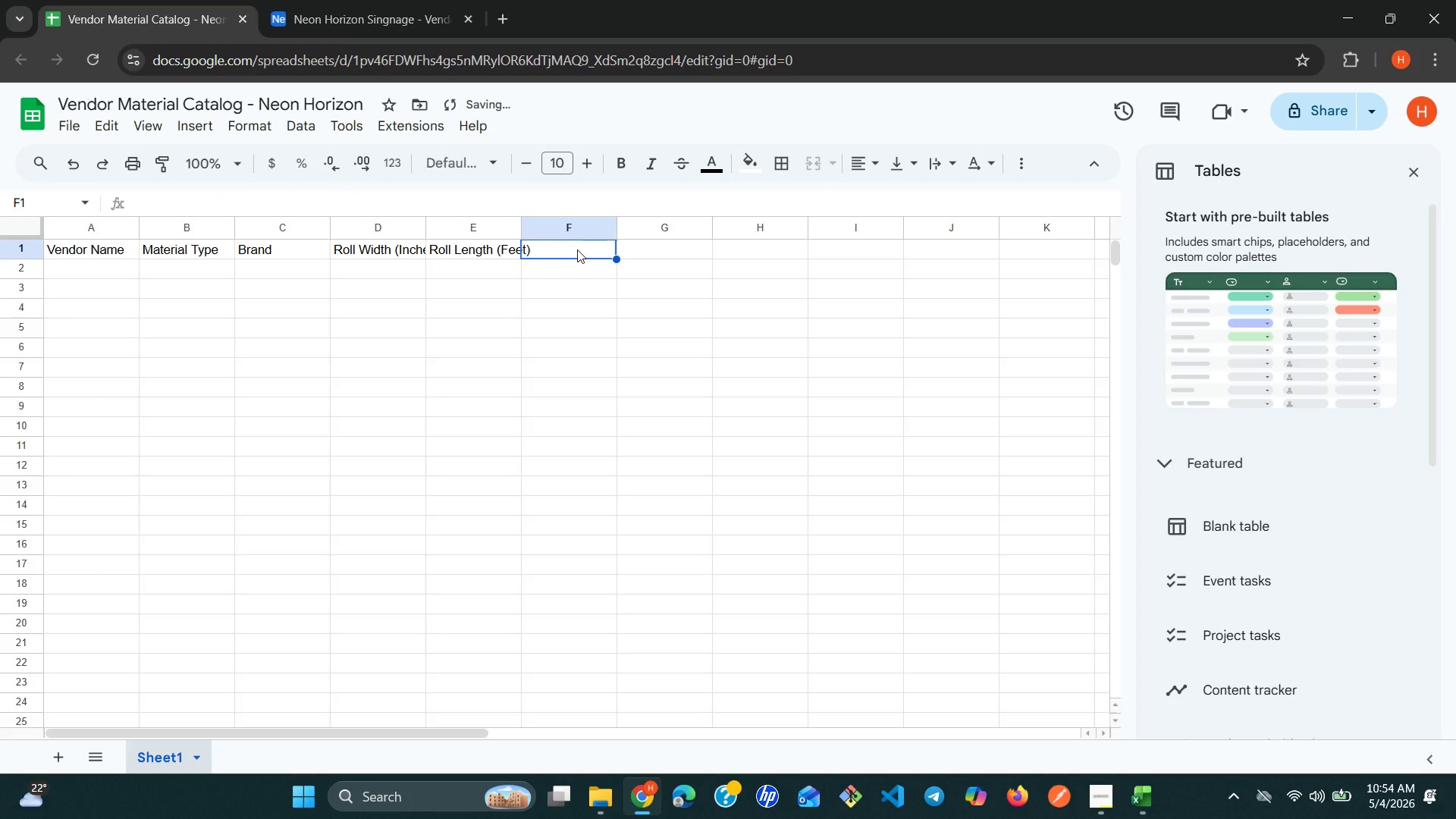 
type(ROLL Price)
 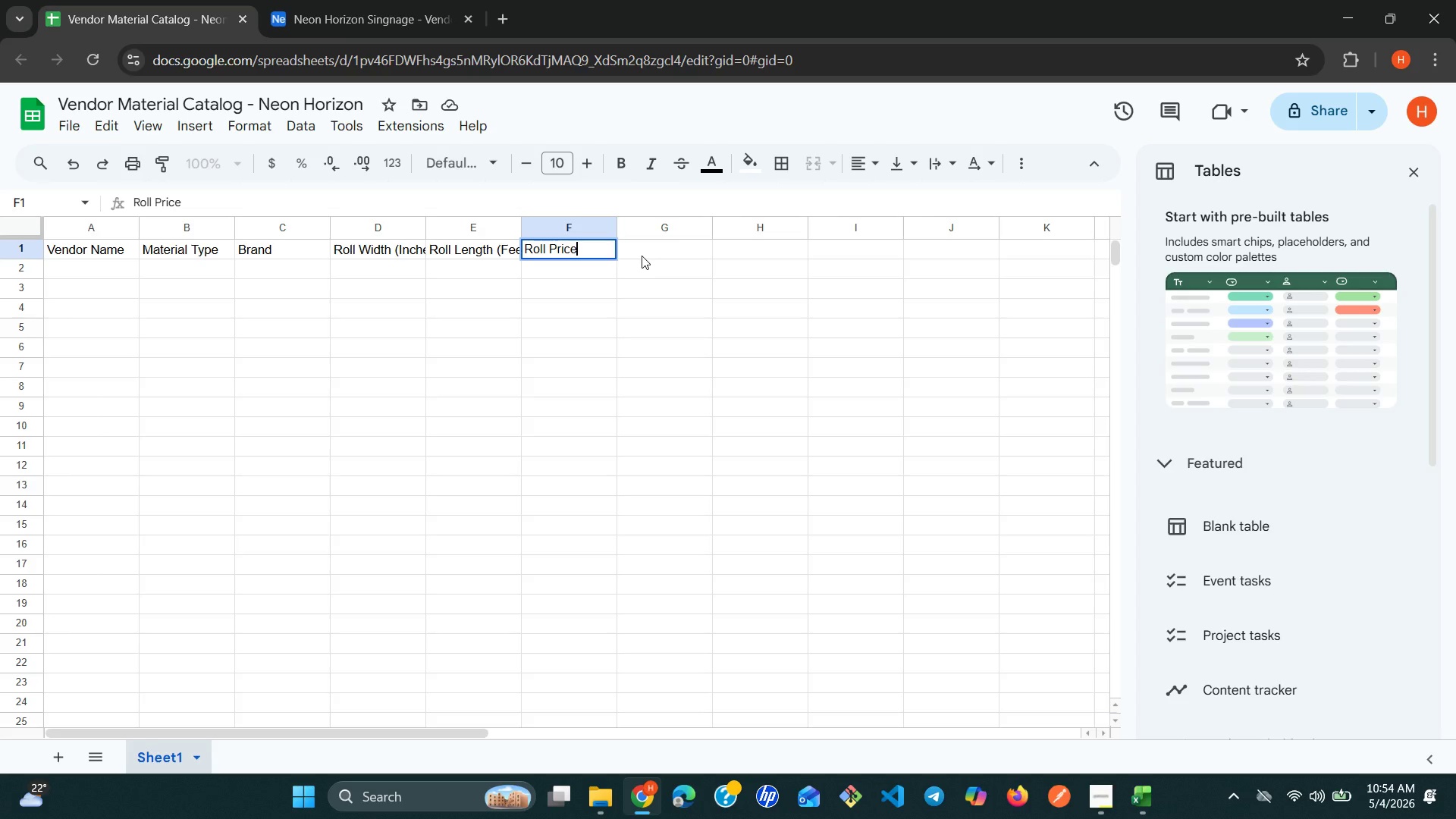 
left_click([642, 256])
 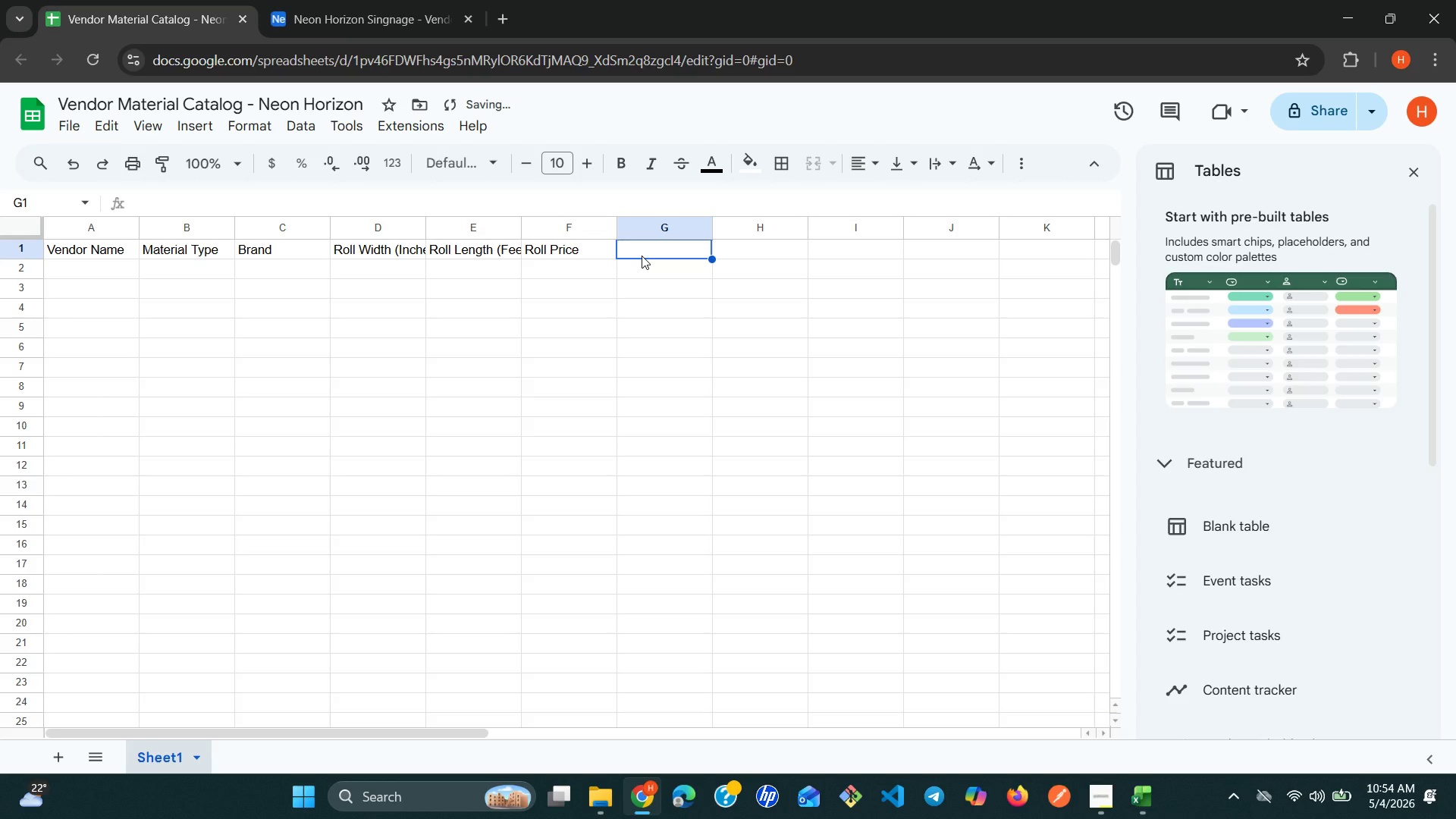 
type(Lead Y)
key(Backspace)
type(Time (Days))
 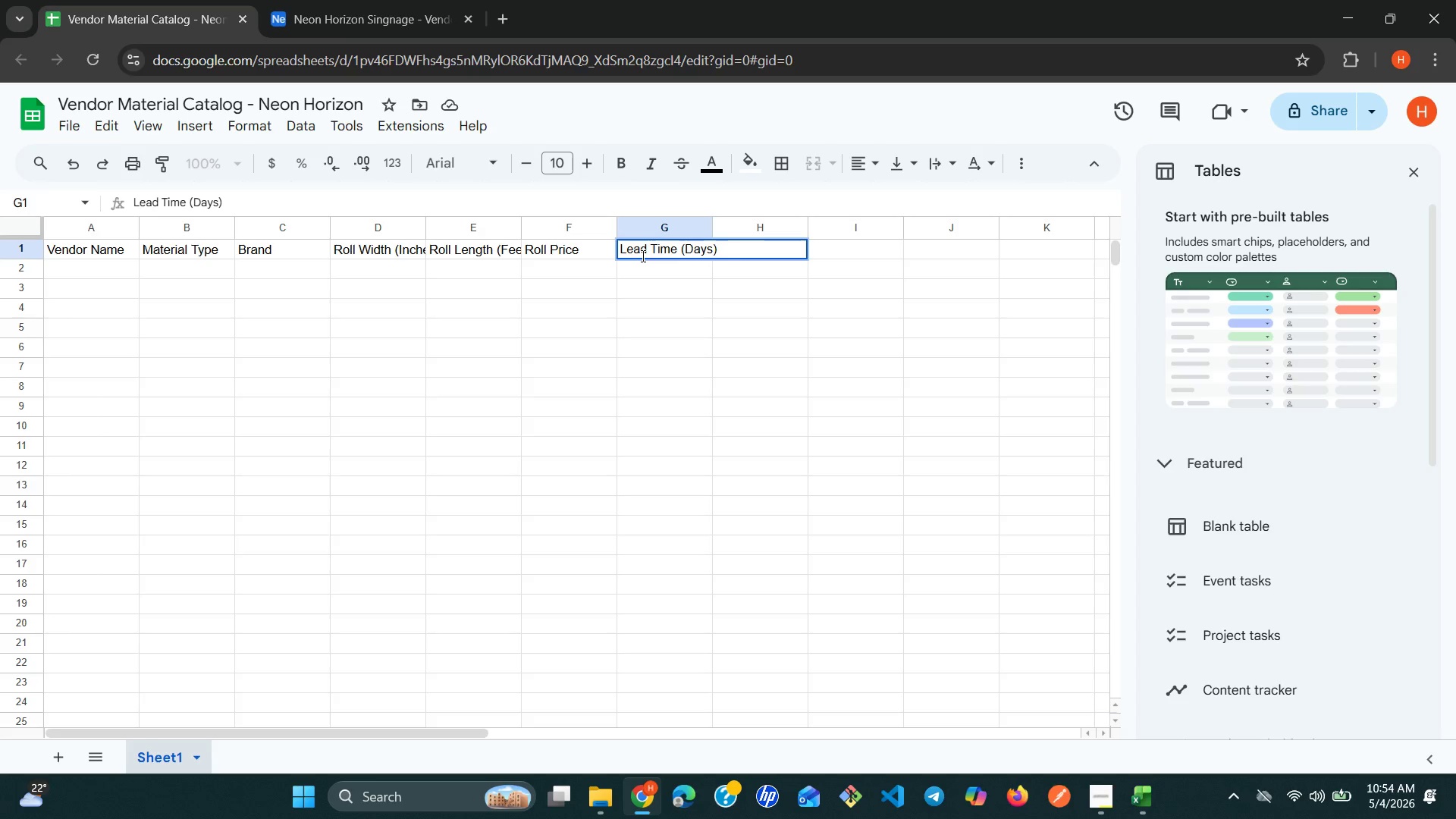 
left_click([842, 260])
 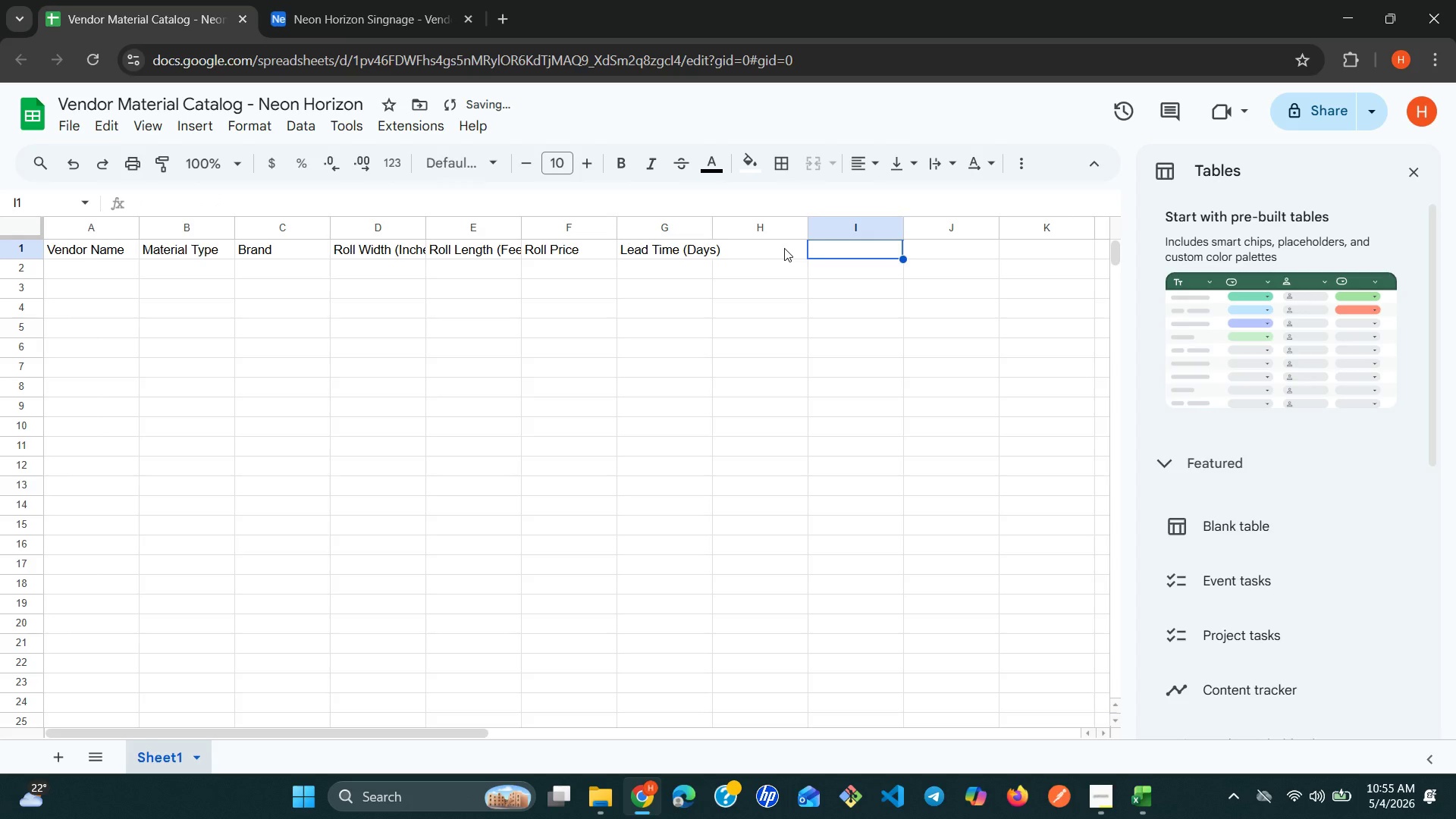 
left_click([784, 248])
 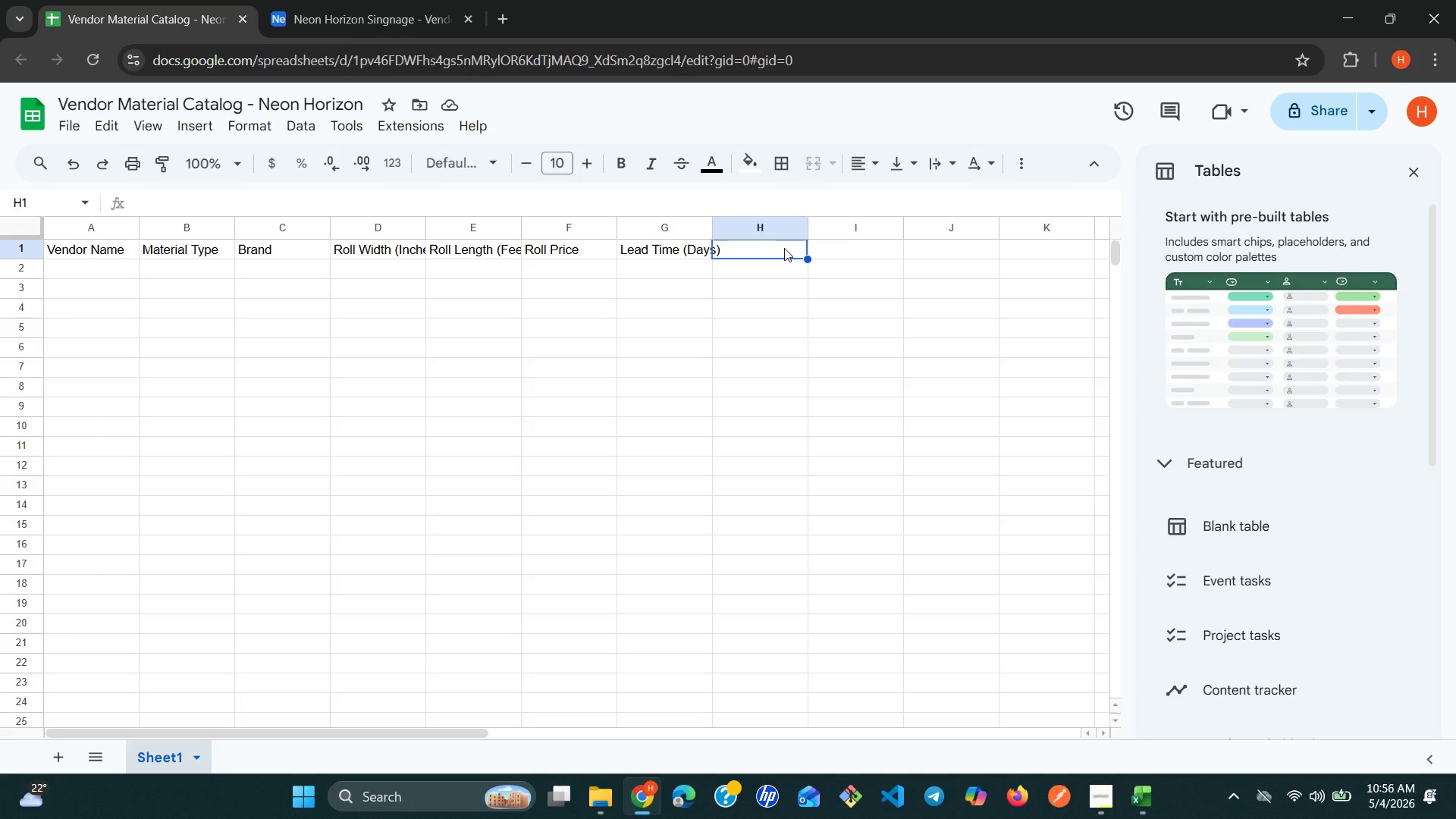 
wait(65.31)
 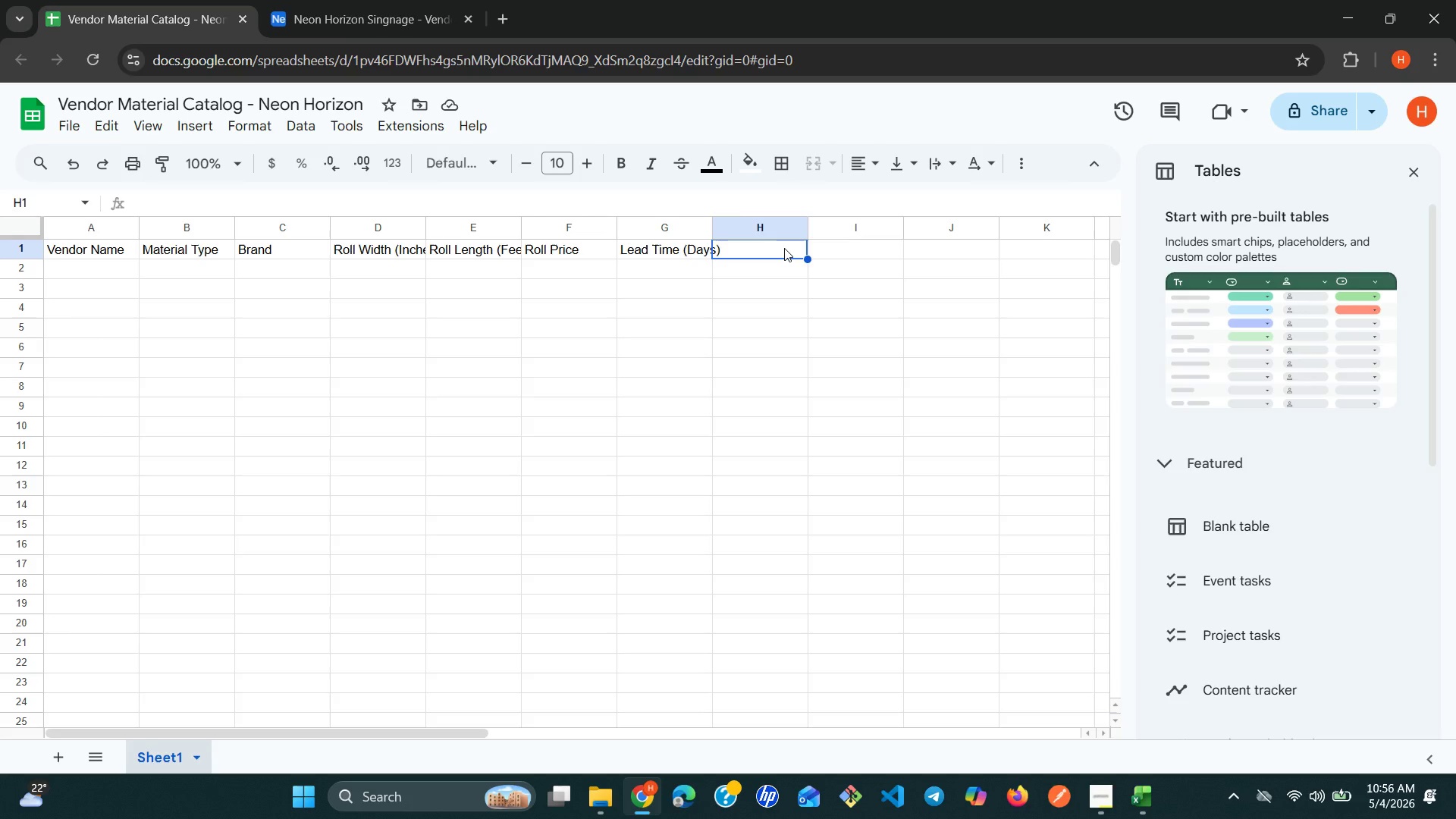 
type(Total Square Footage)
 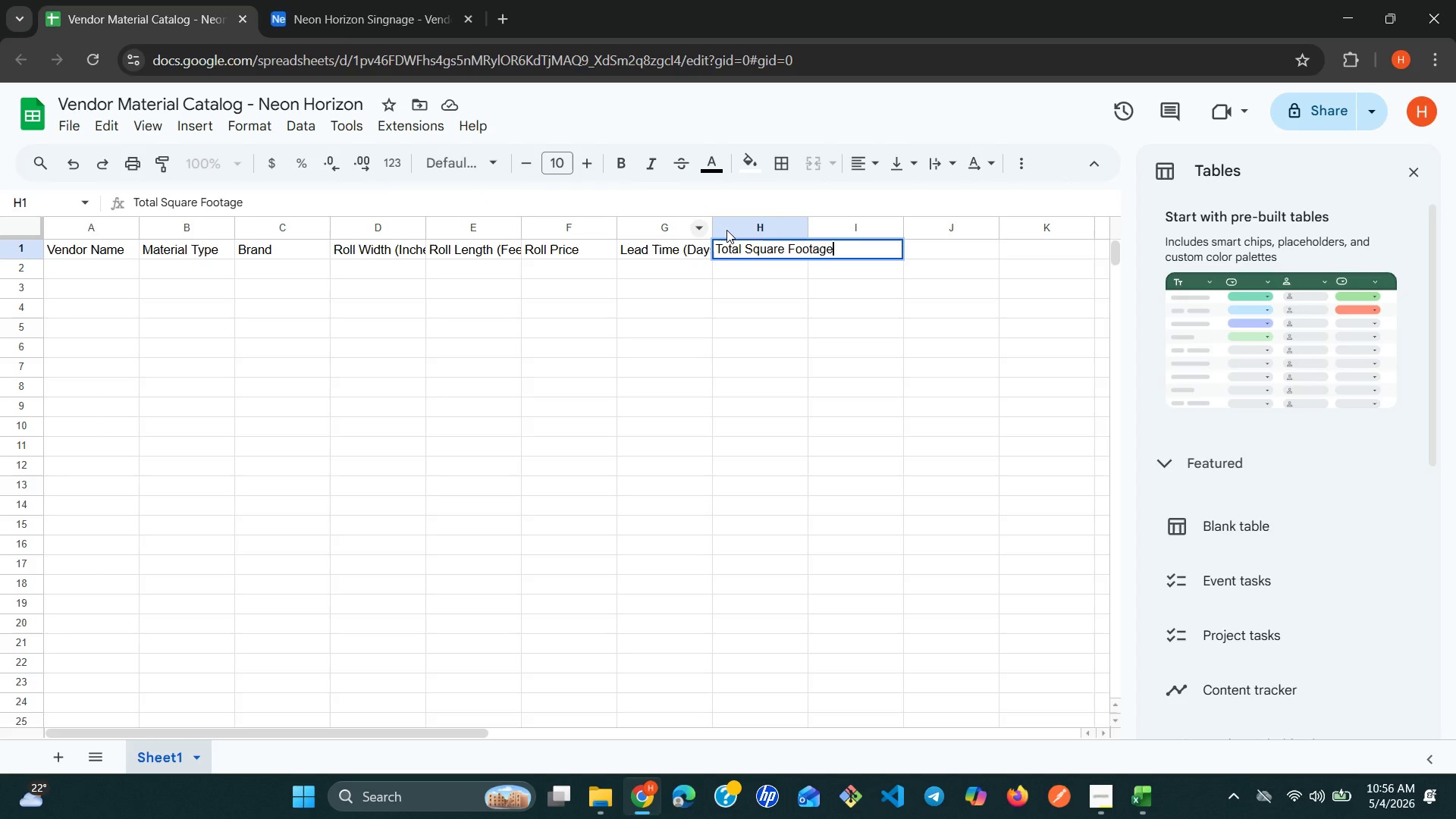 
wait(28.42)
 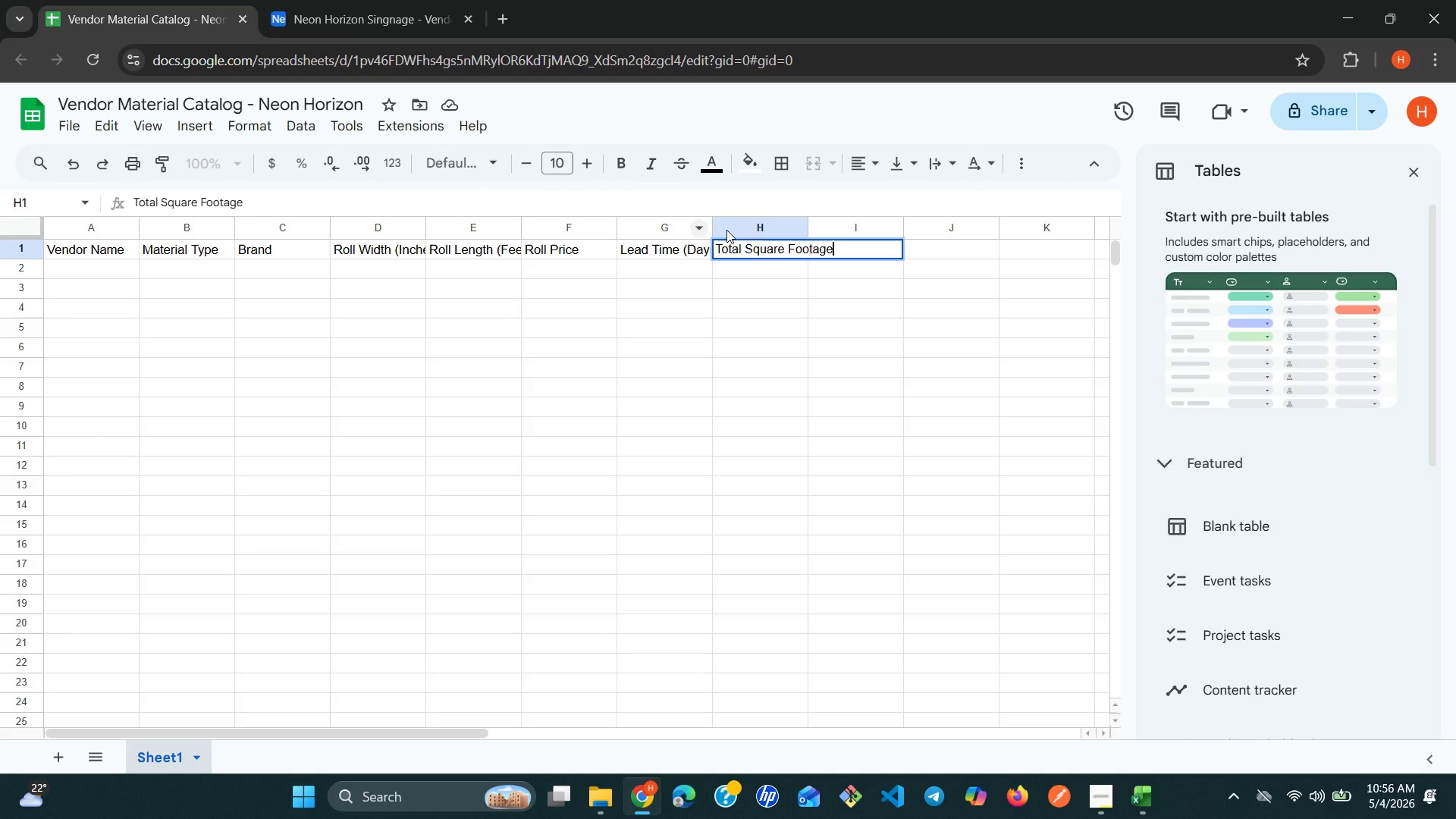 
left_click([249, 131])
 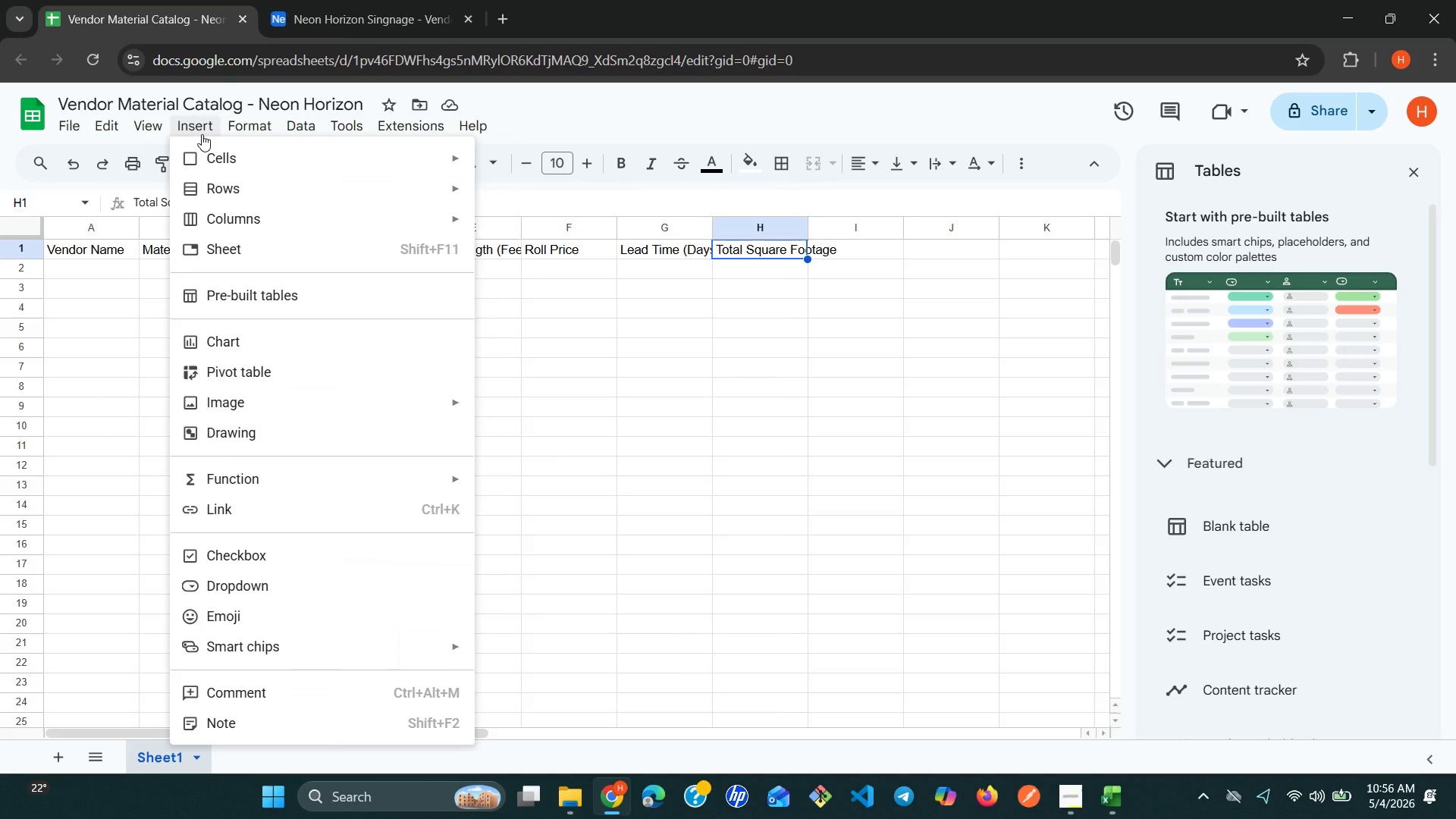 
wait(16.73)
 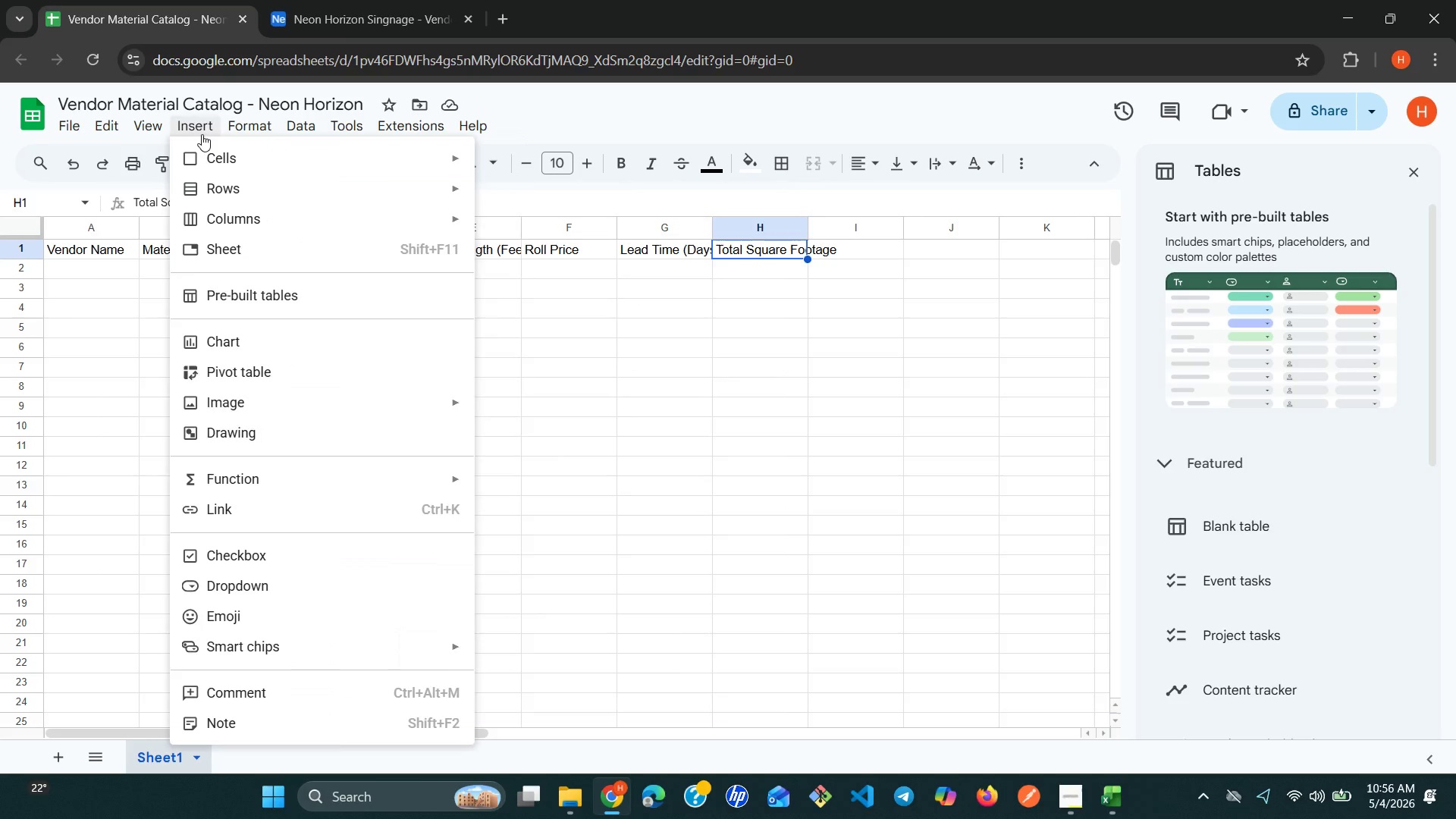 
left_click([869, 247])
 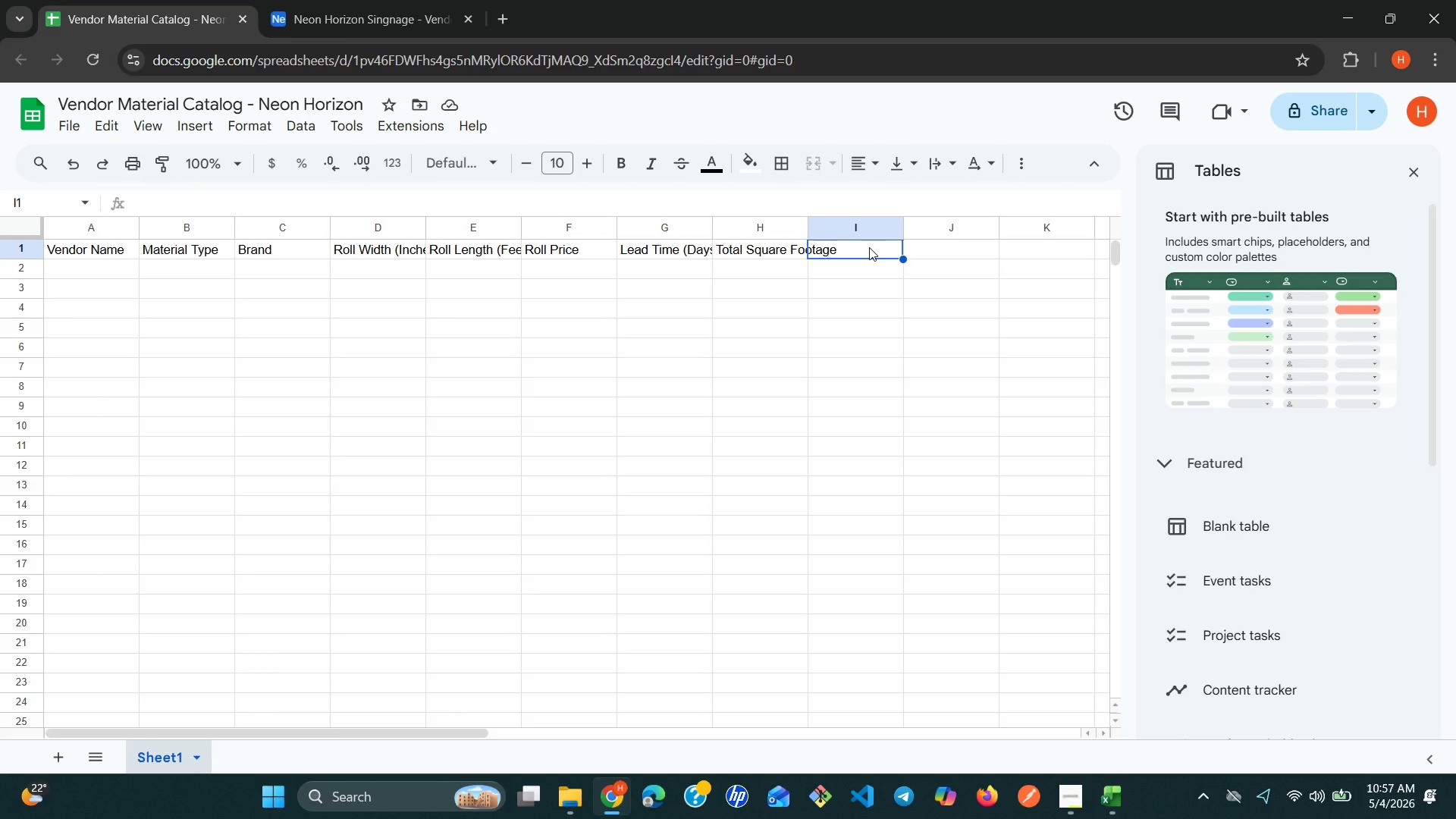 
type(Price Per Sa)
key(Backspace)
type(qFt)
 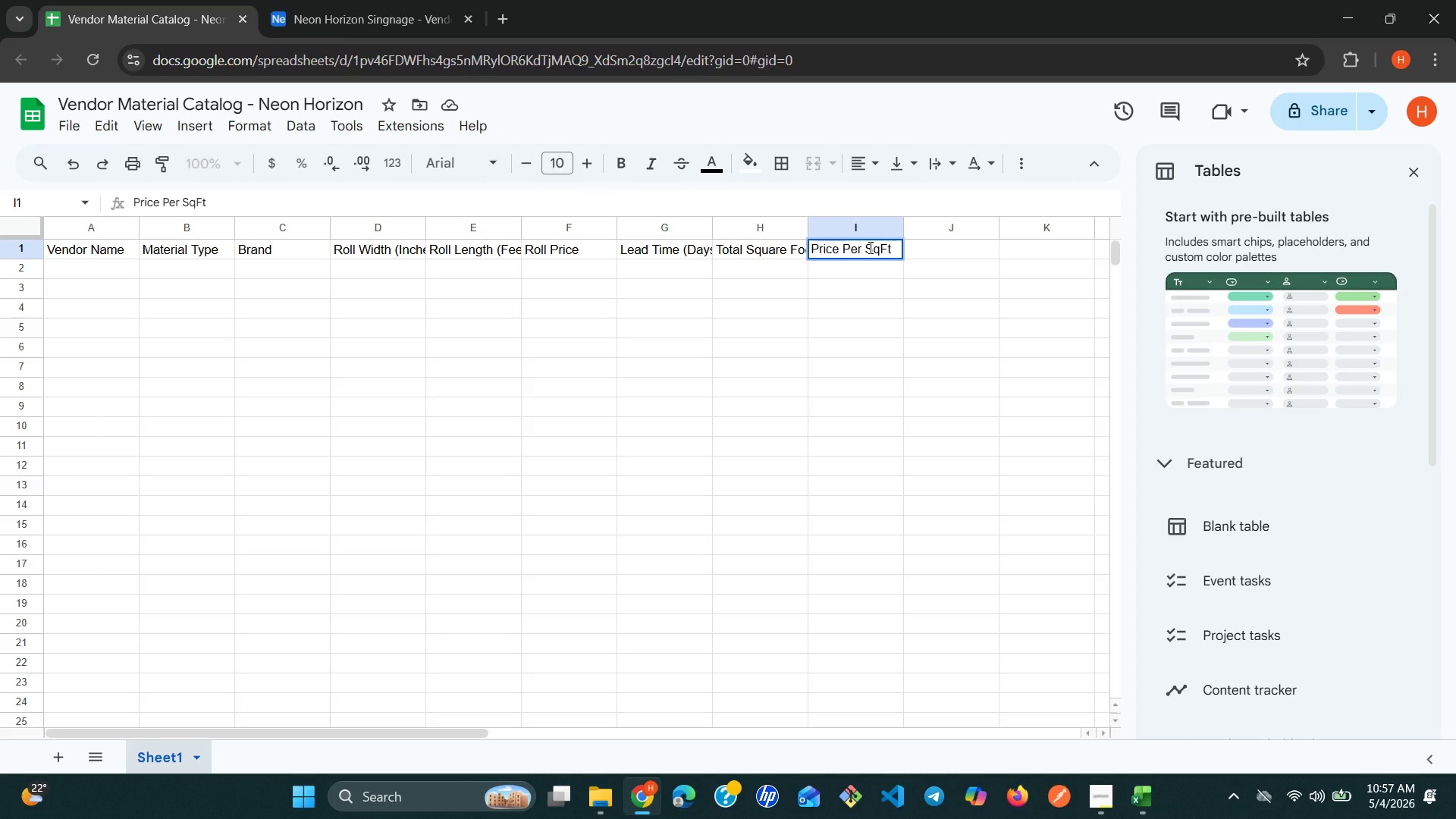 
wait(11.97)
 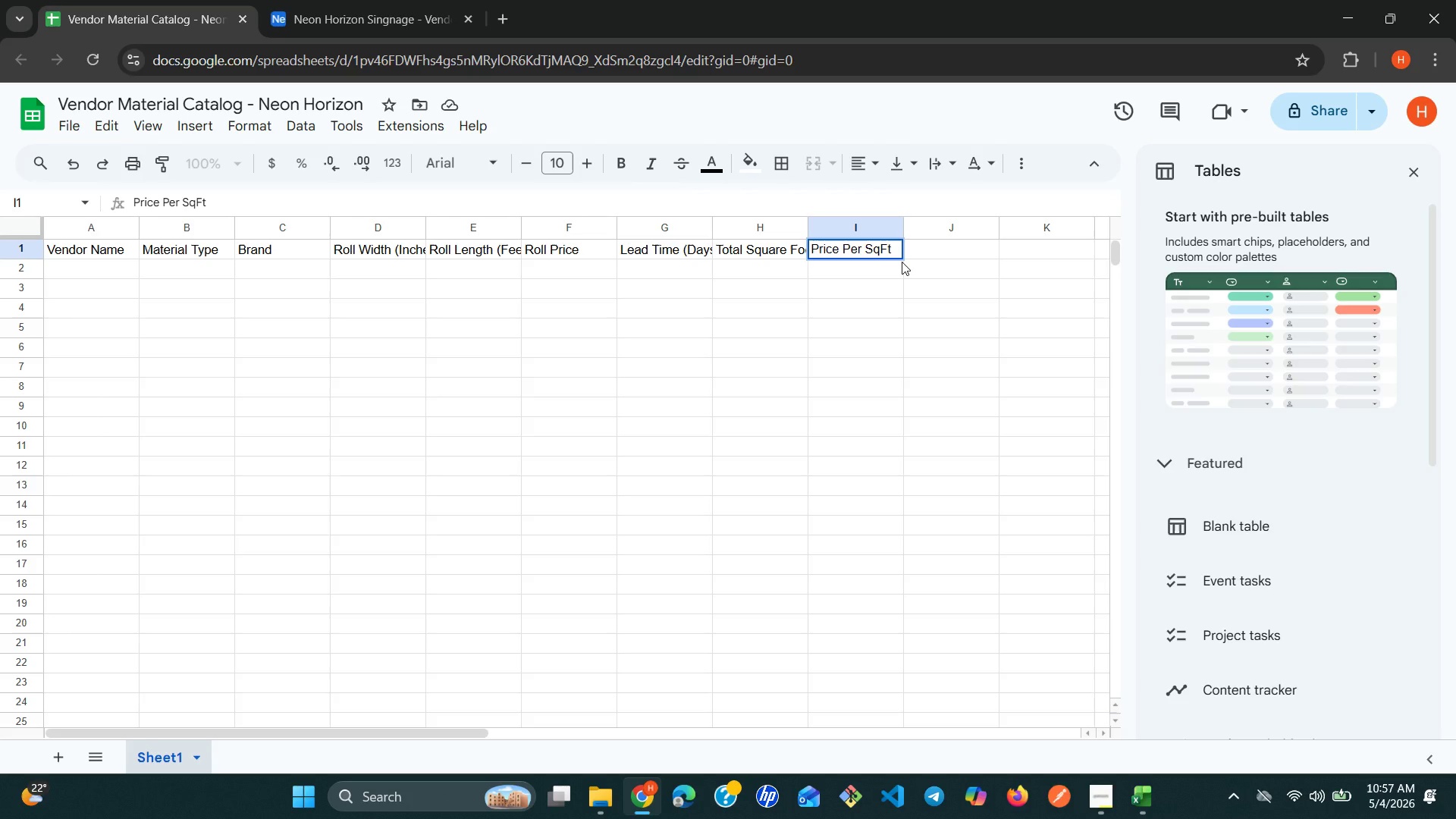 
left_click([369, 5])
 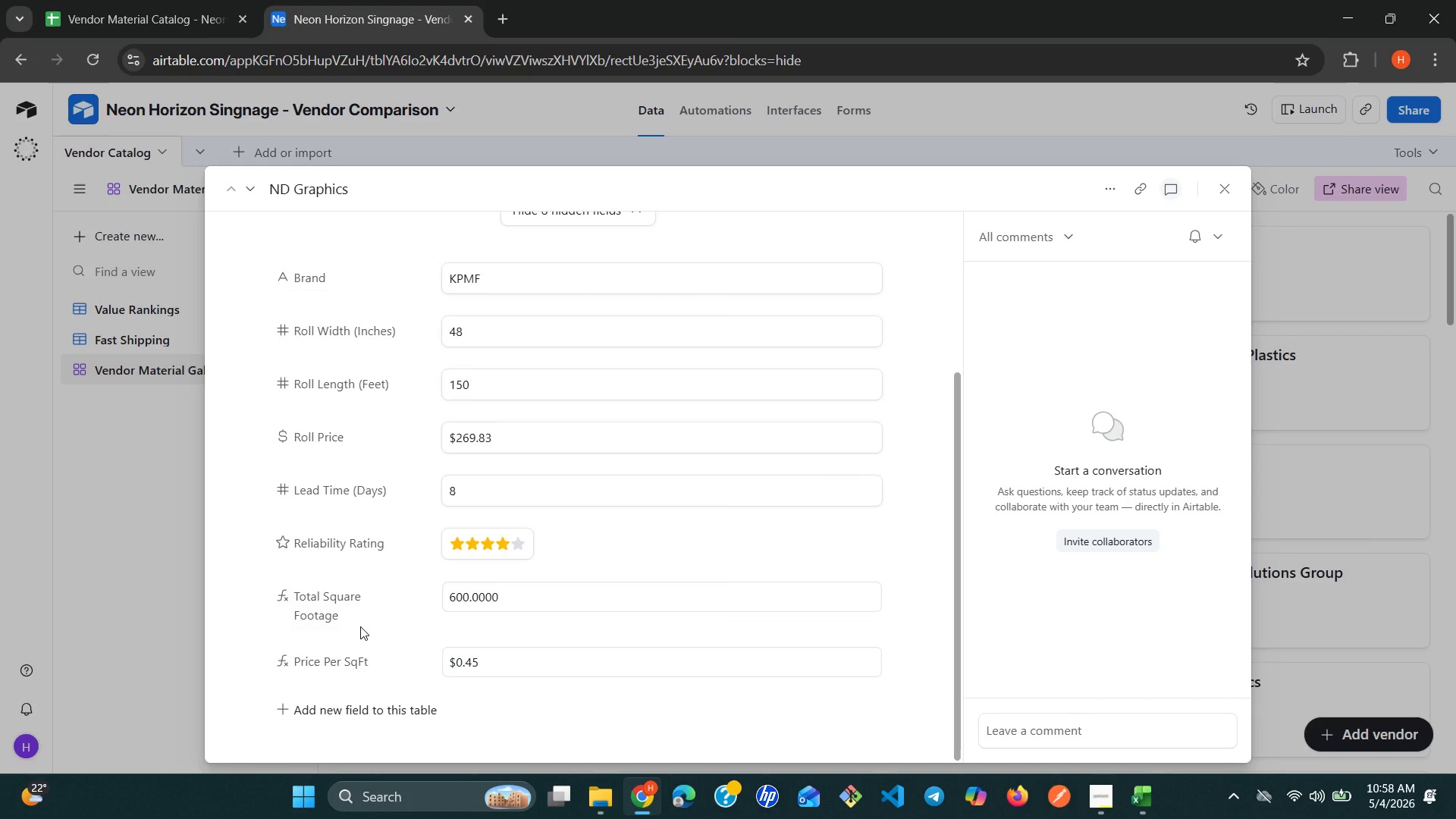 
wait(39.0)
 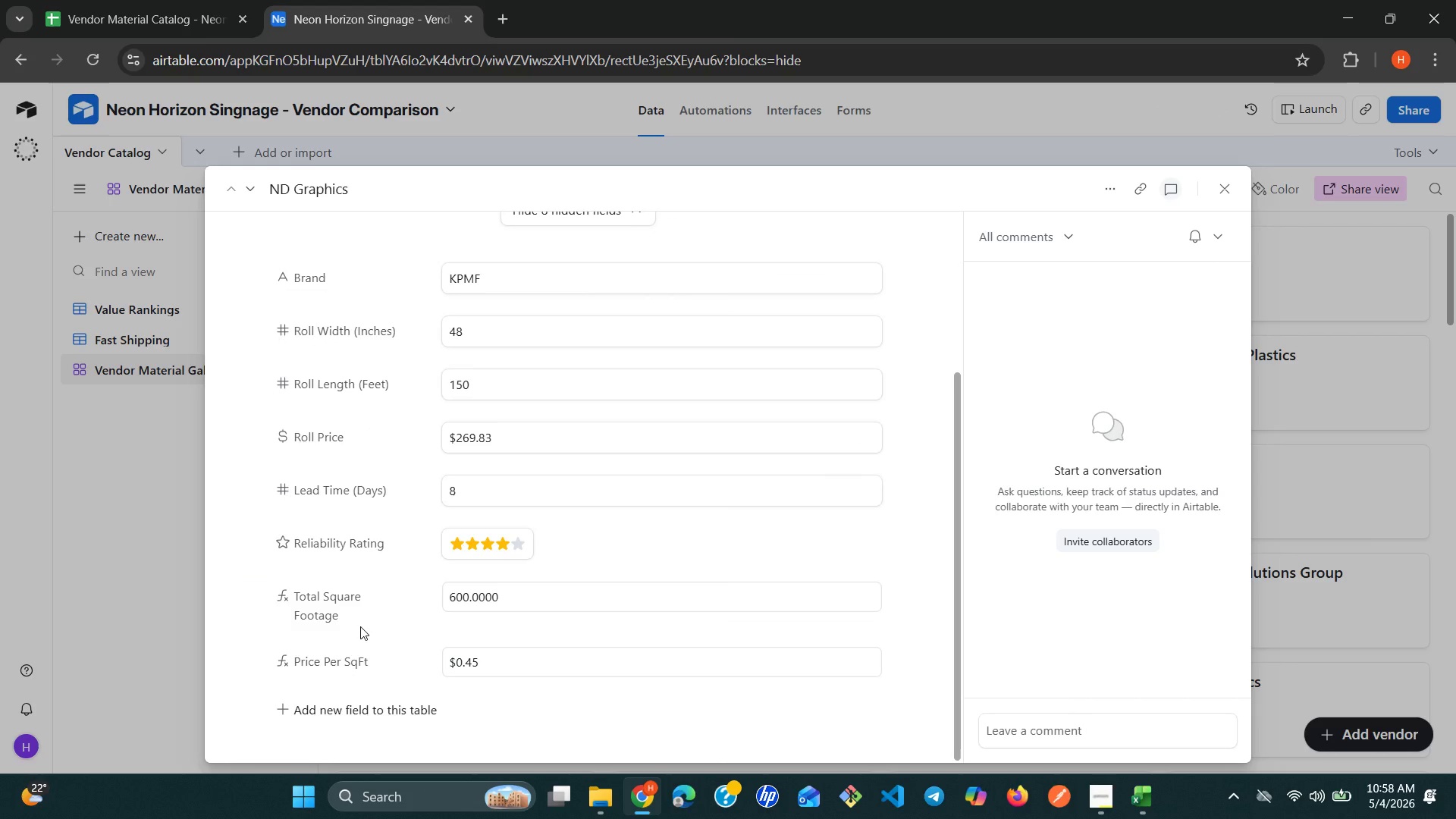 
left_click([385, 661])
 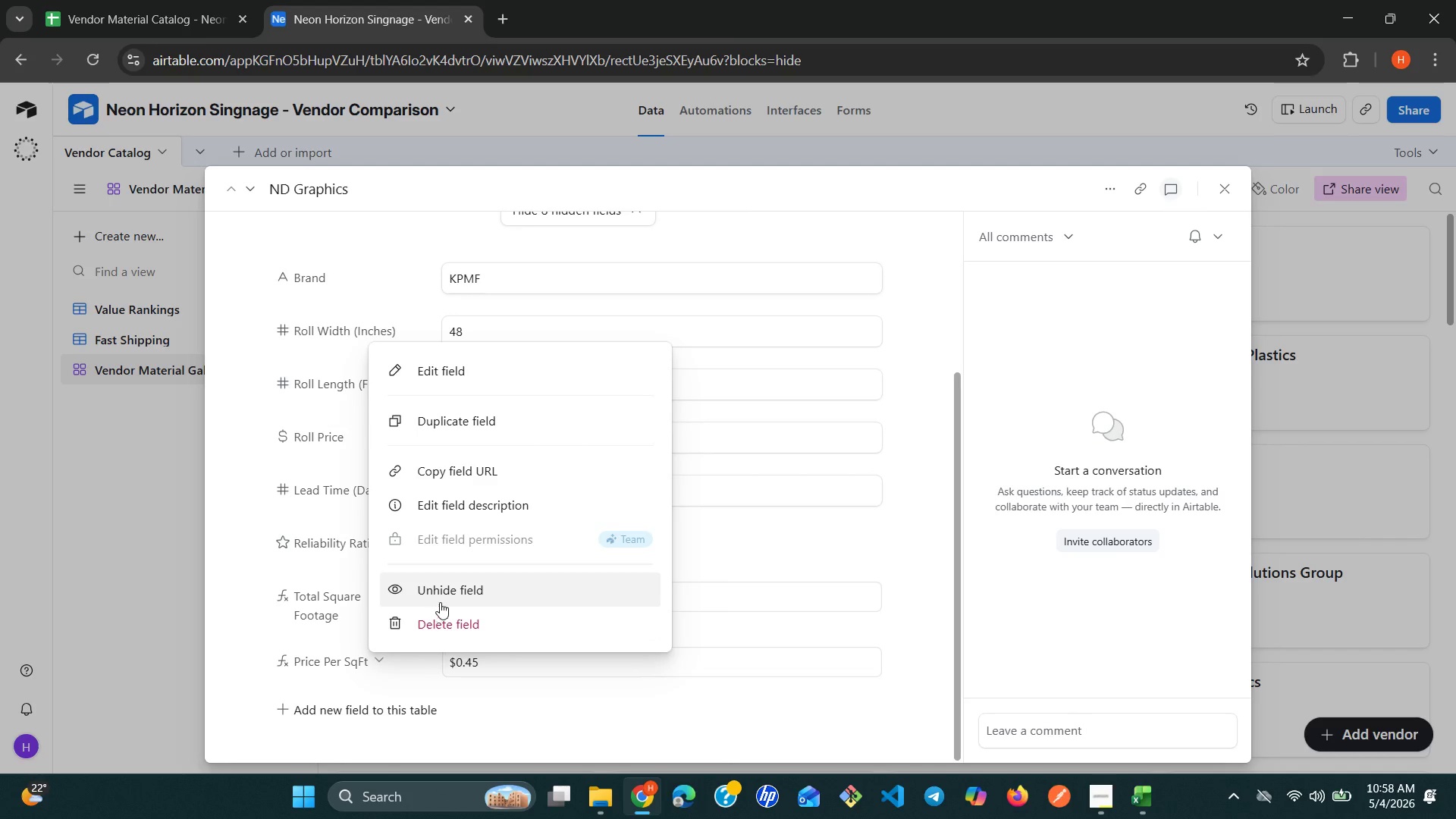 
left_click([450, 595])
 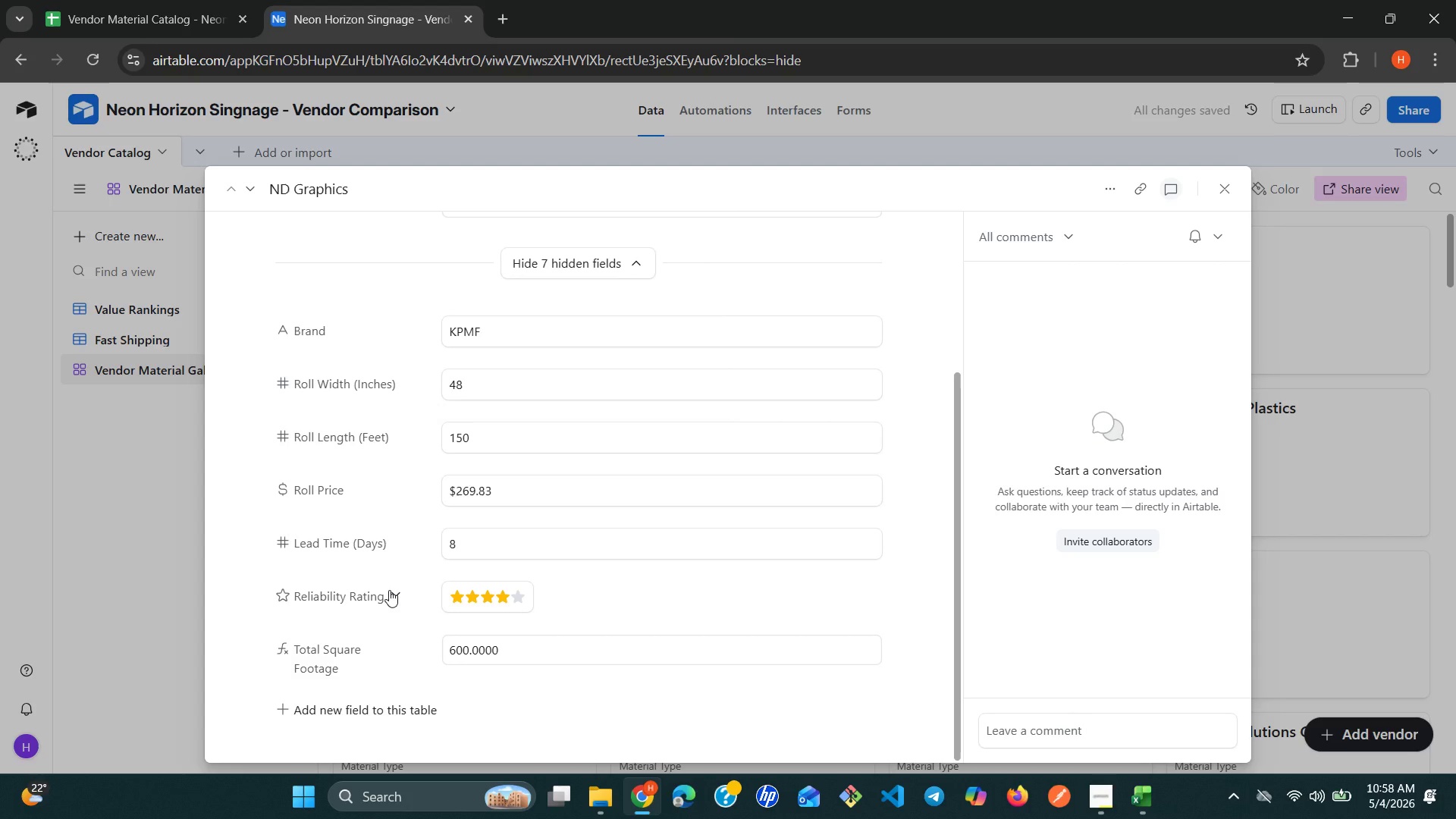 
wait(7.08)
 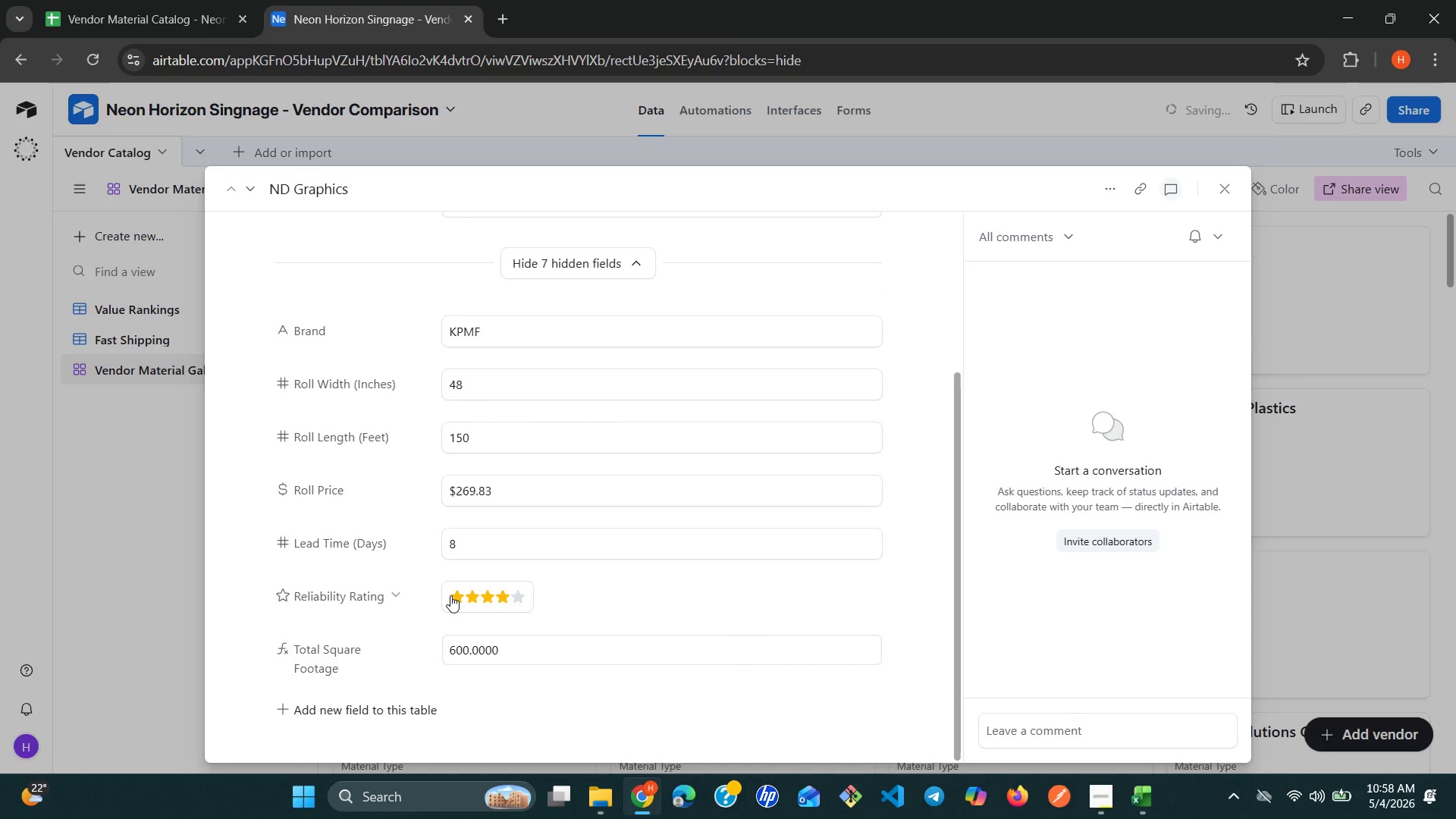 
left_click([403, 593])
 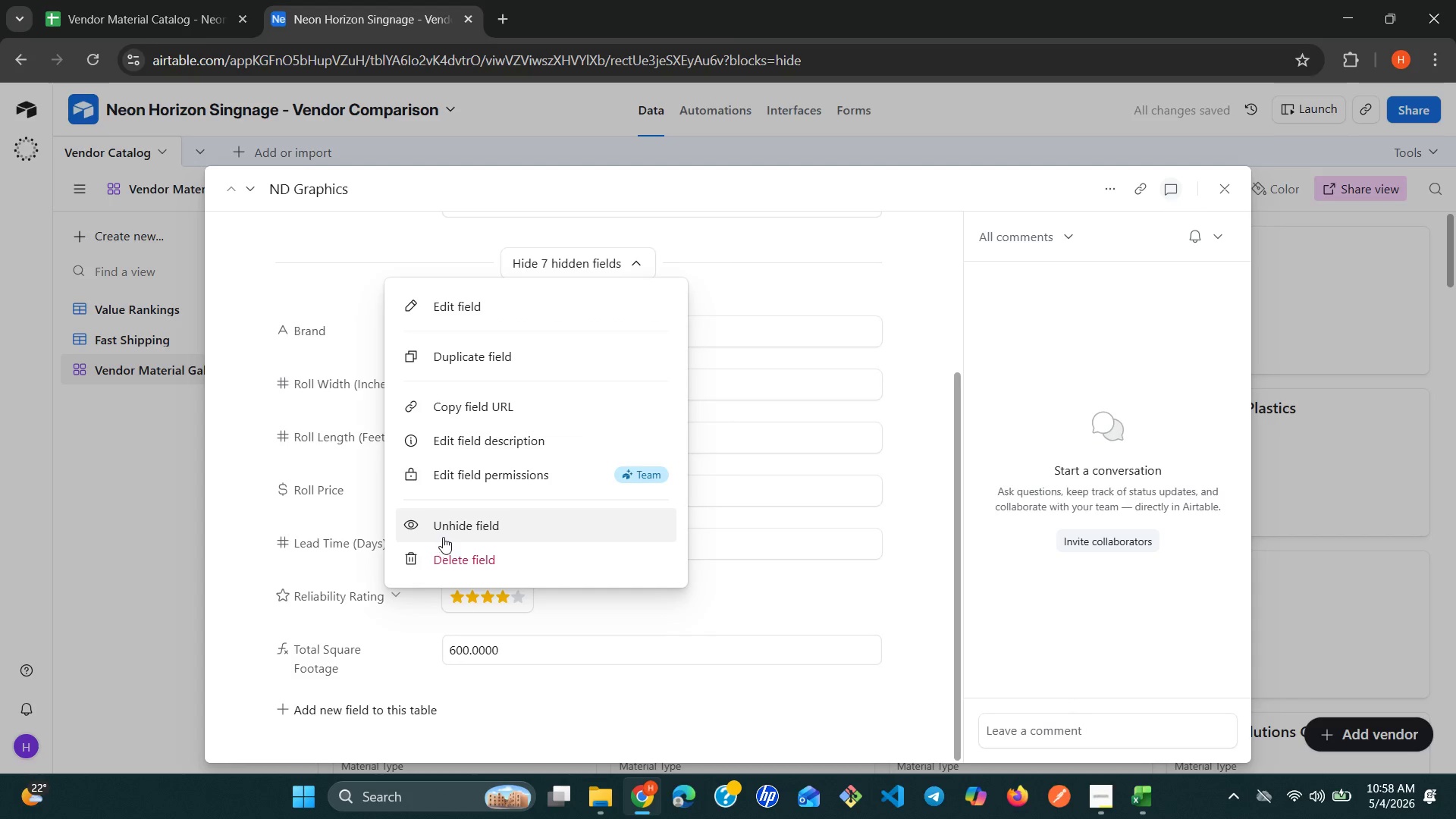 
left_click([445, 536])
 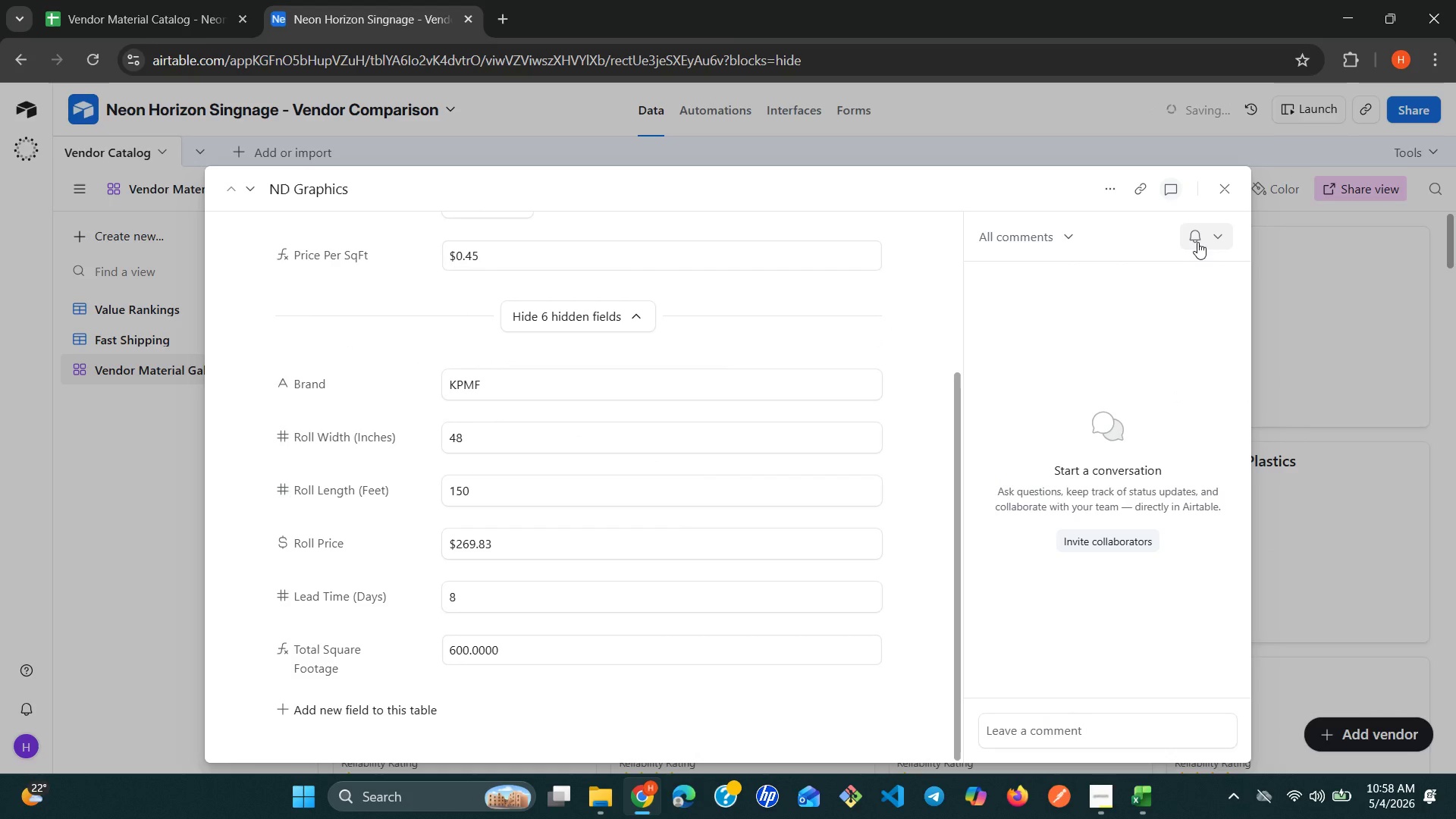 
left_click([1216, 198])
 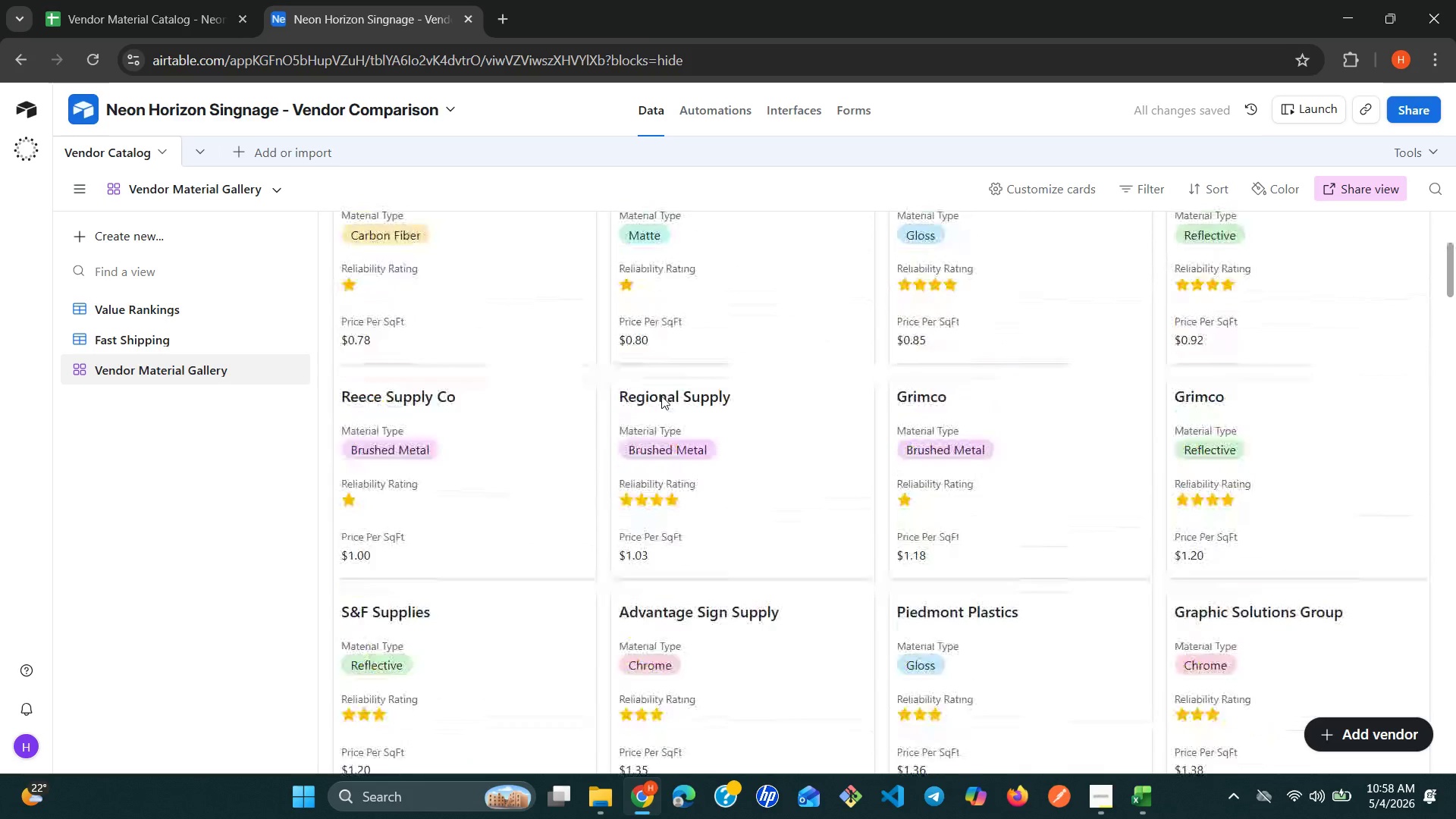 
wait(7.41)
 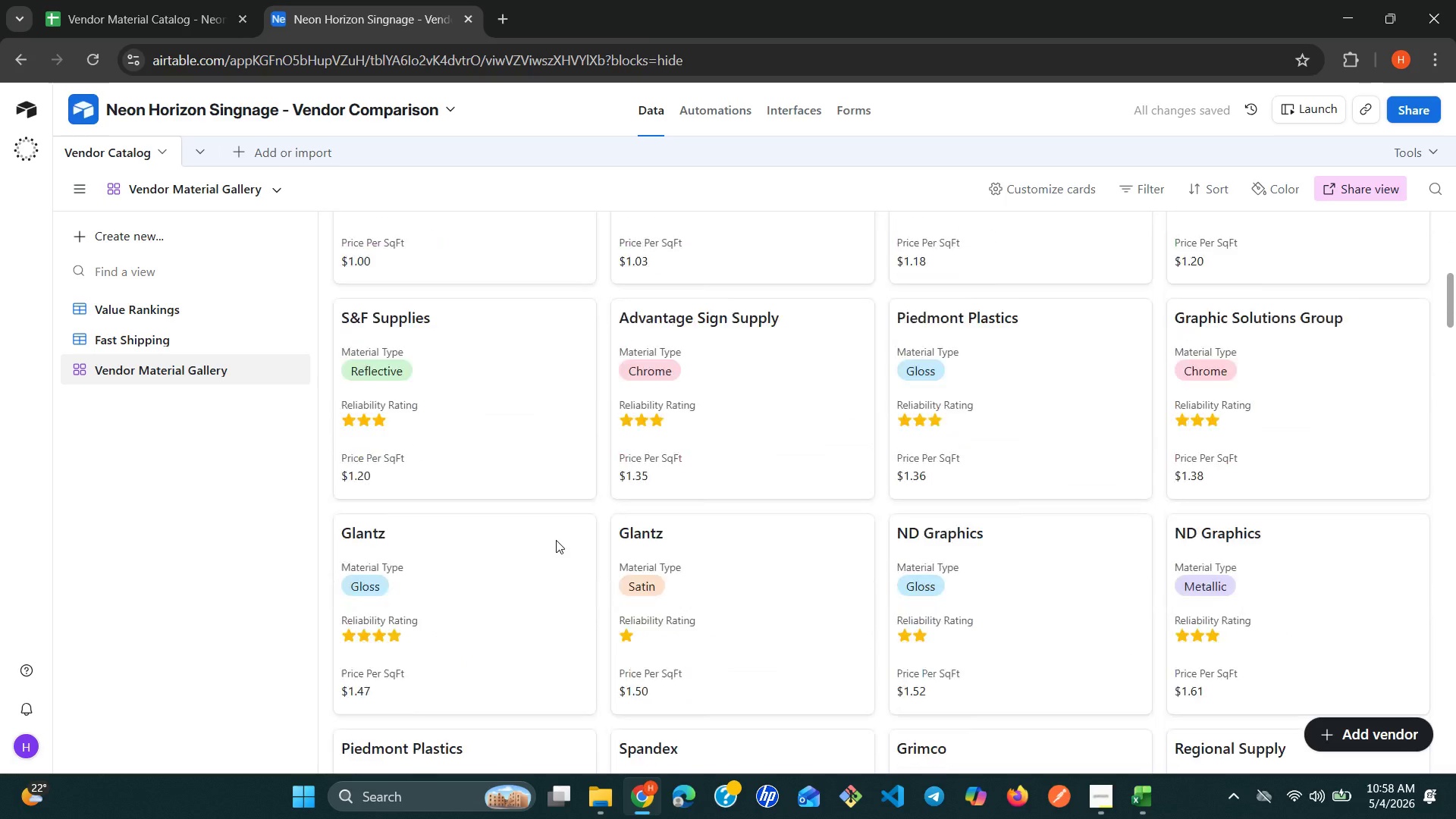 
left_click([125, 331])
 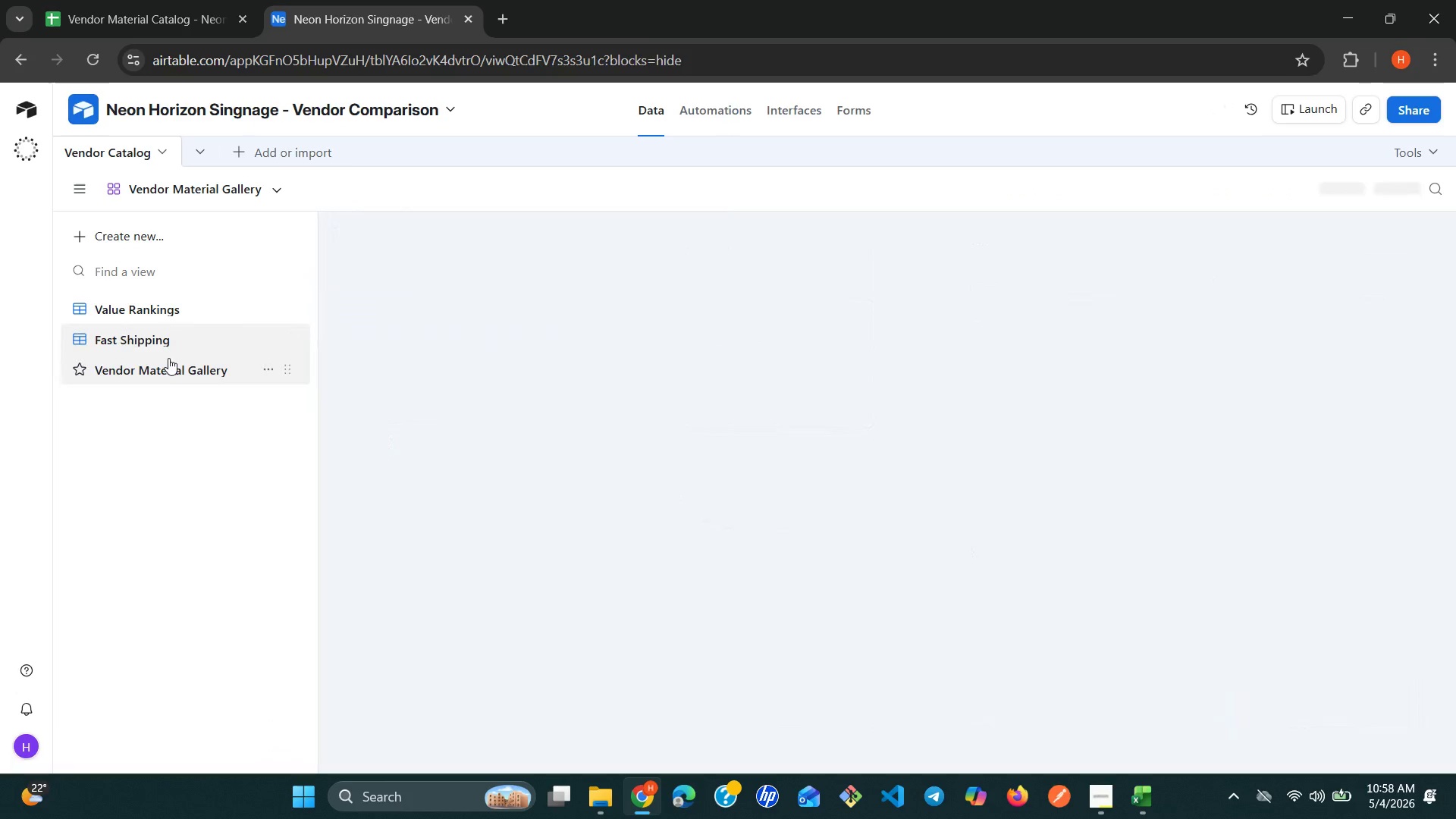 
left_click([168, 359])
 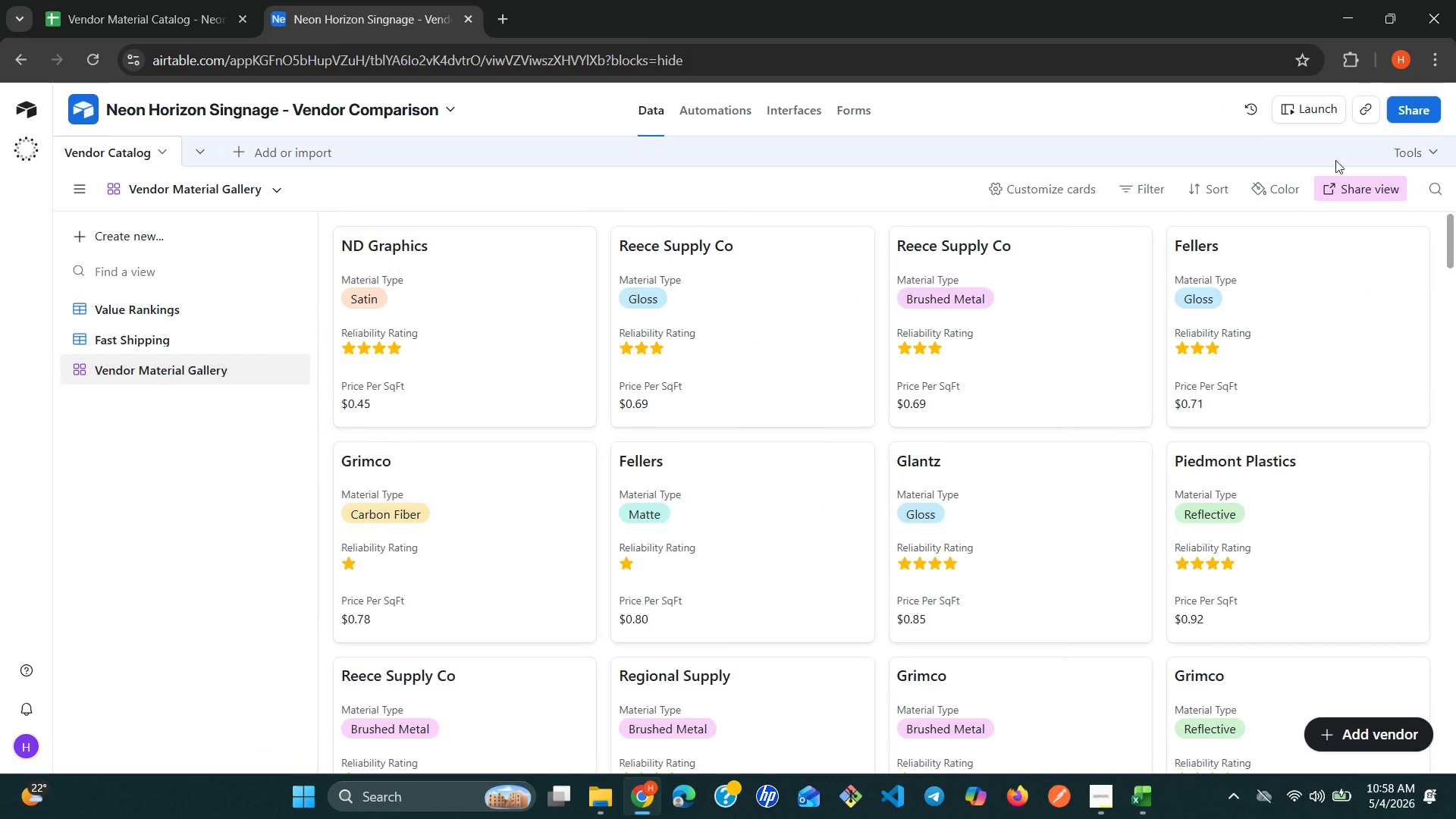 
left_click([1357, 188])
 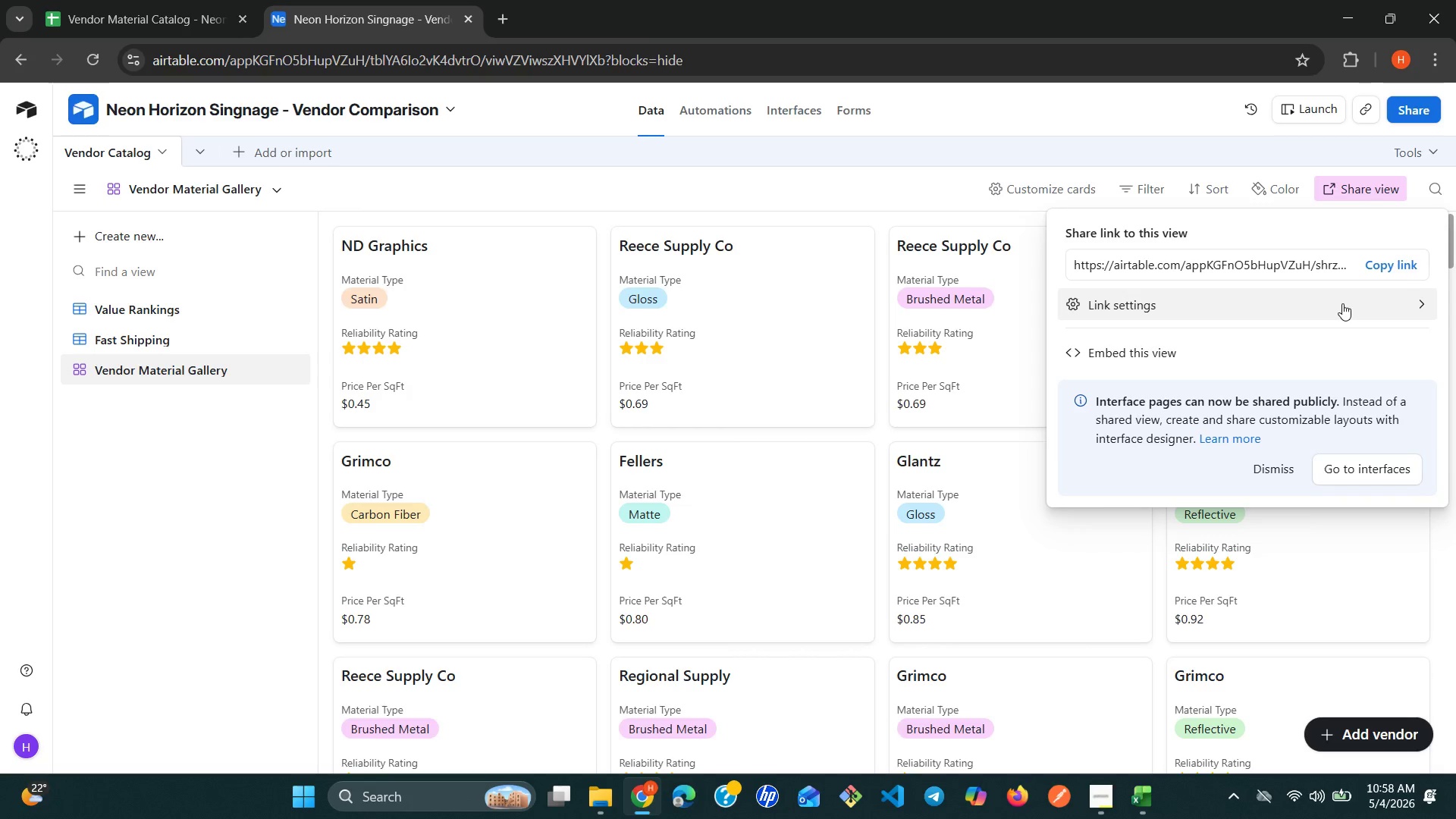 
left_click([1342, 303])
 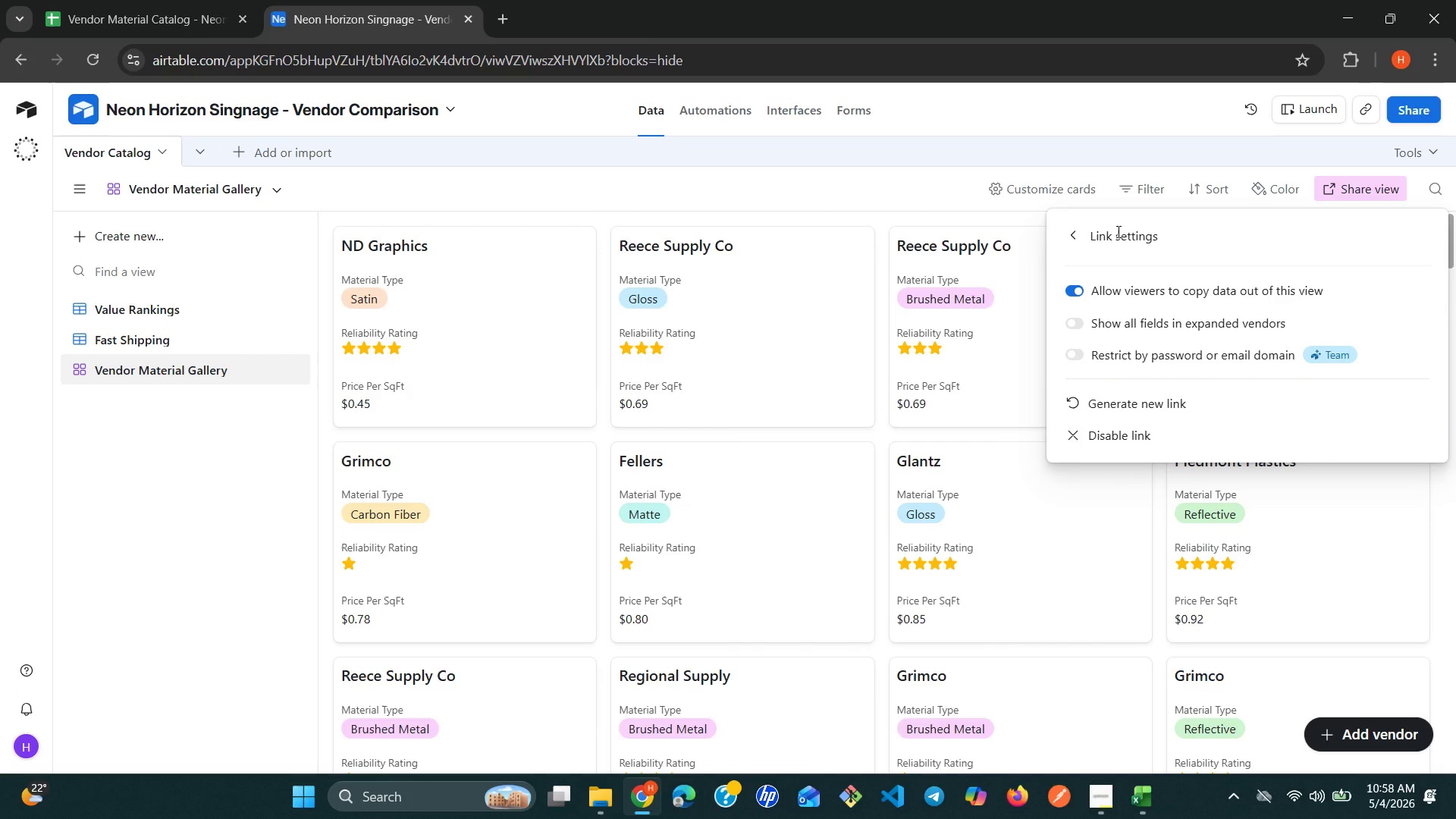 
left_click([1074, 225])
 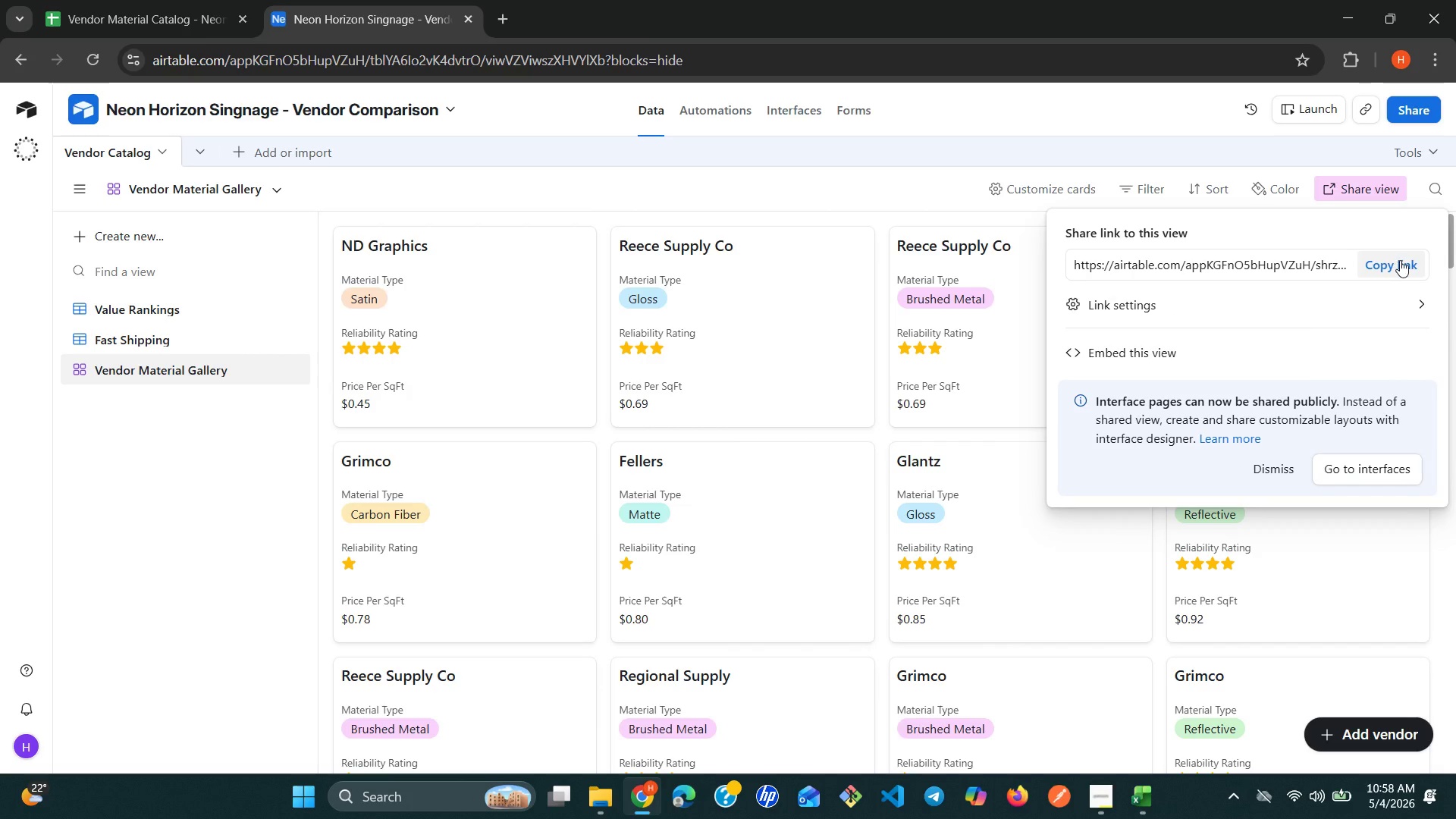 
left_click([1400, 262])
 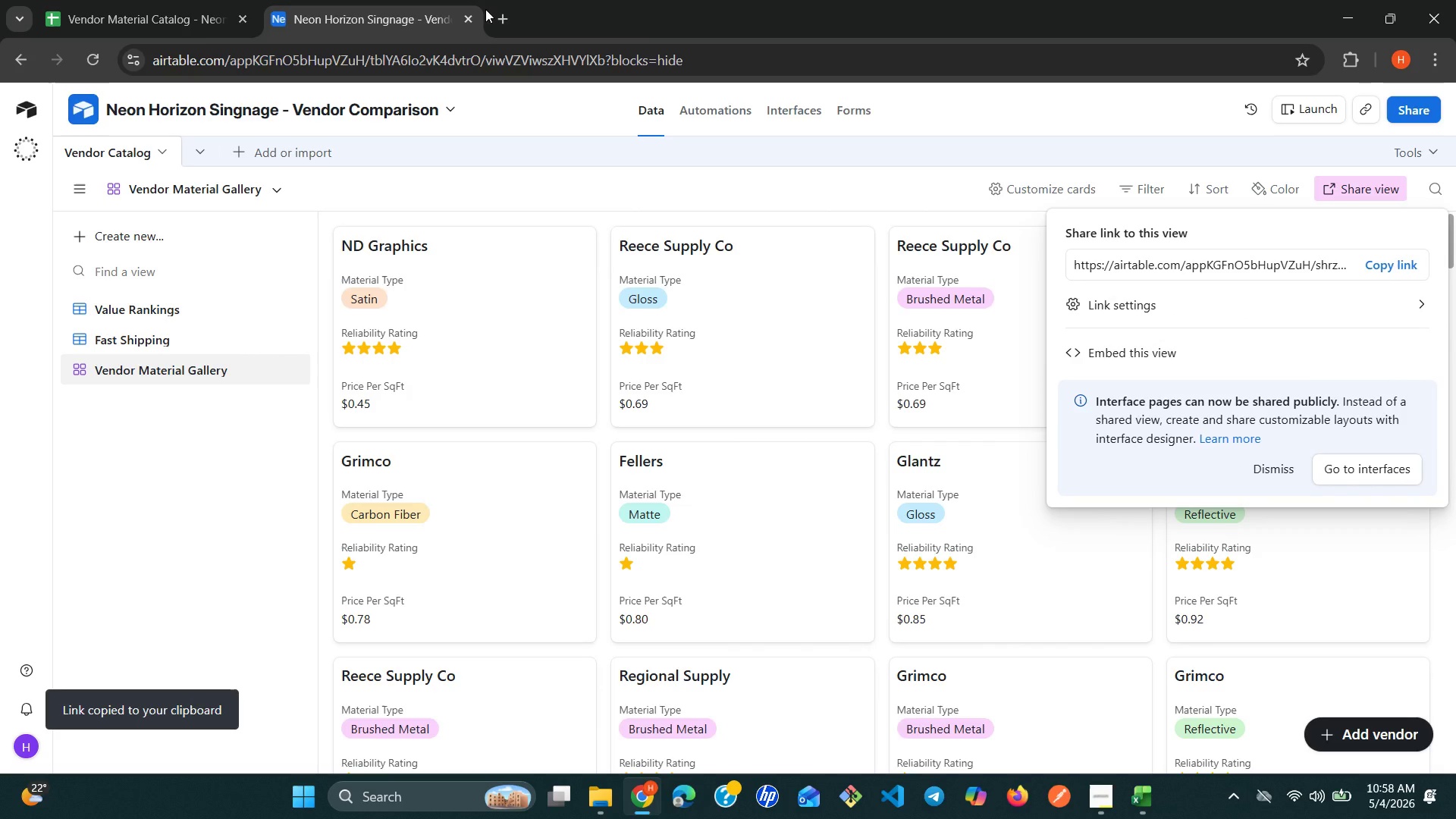 
left_click([485, 9])
 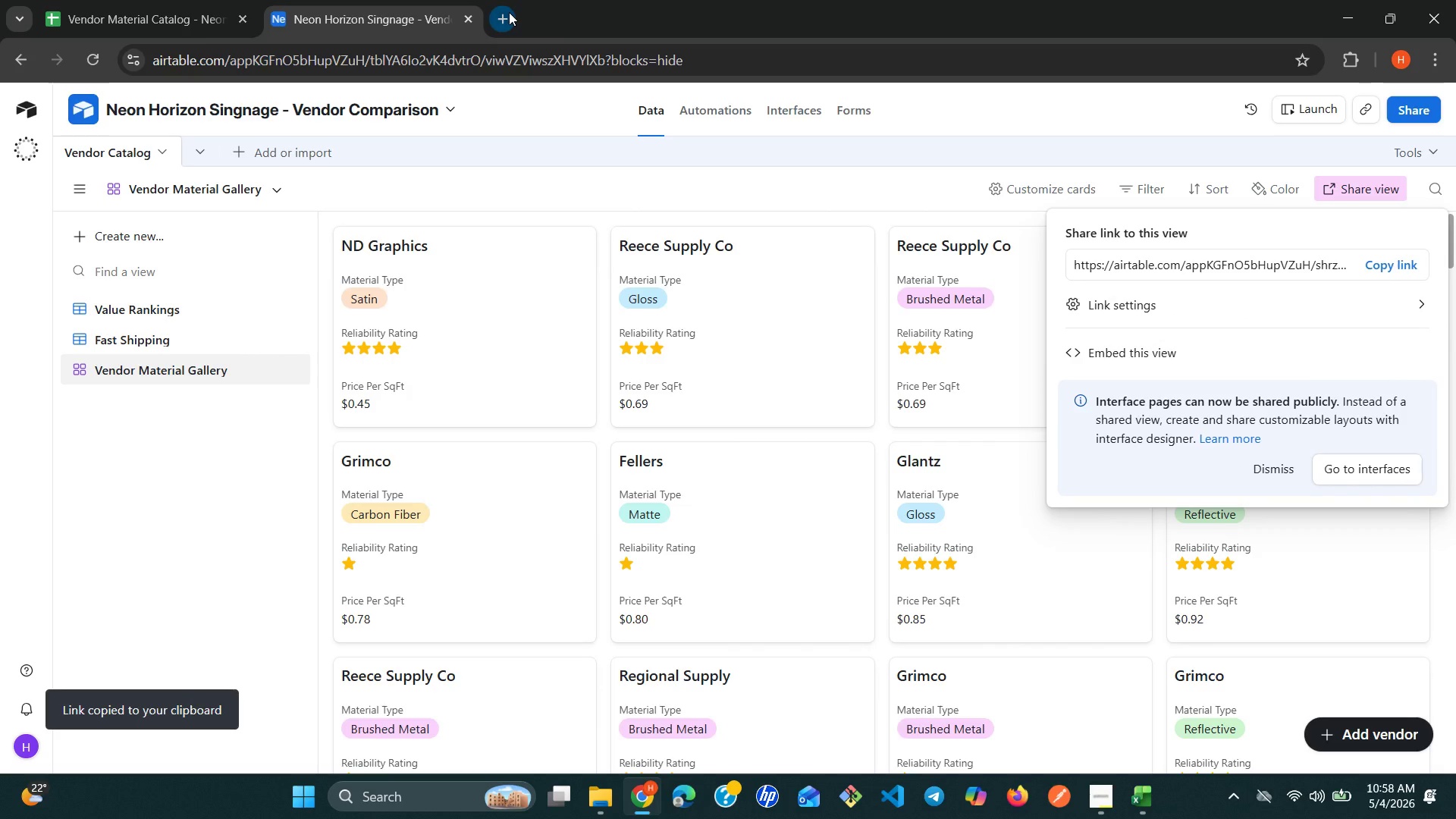 
left_click([509, 12])
 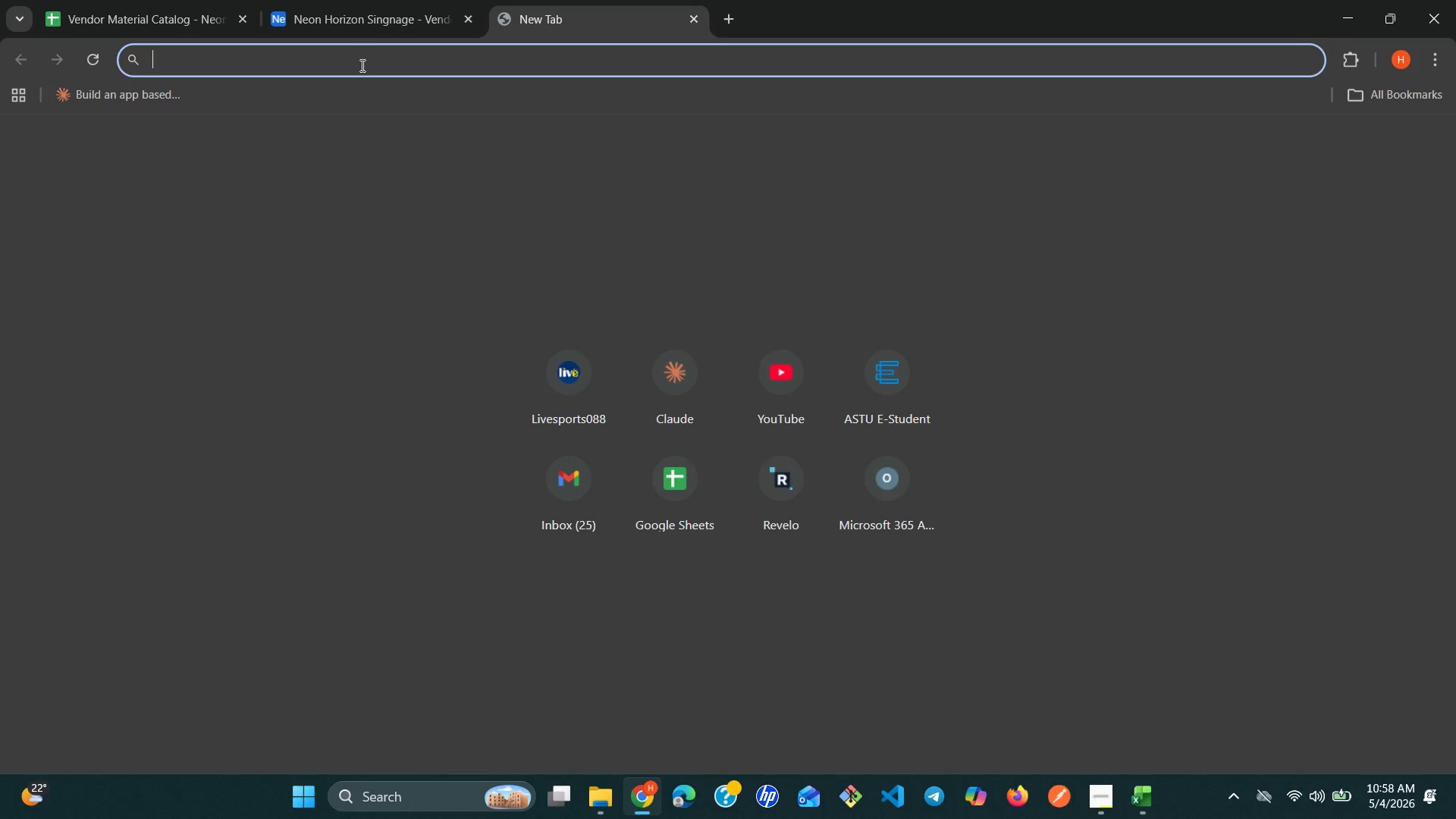 
key(Control+V)
 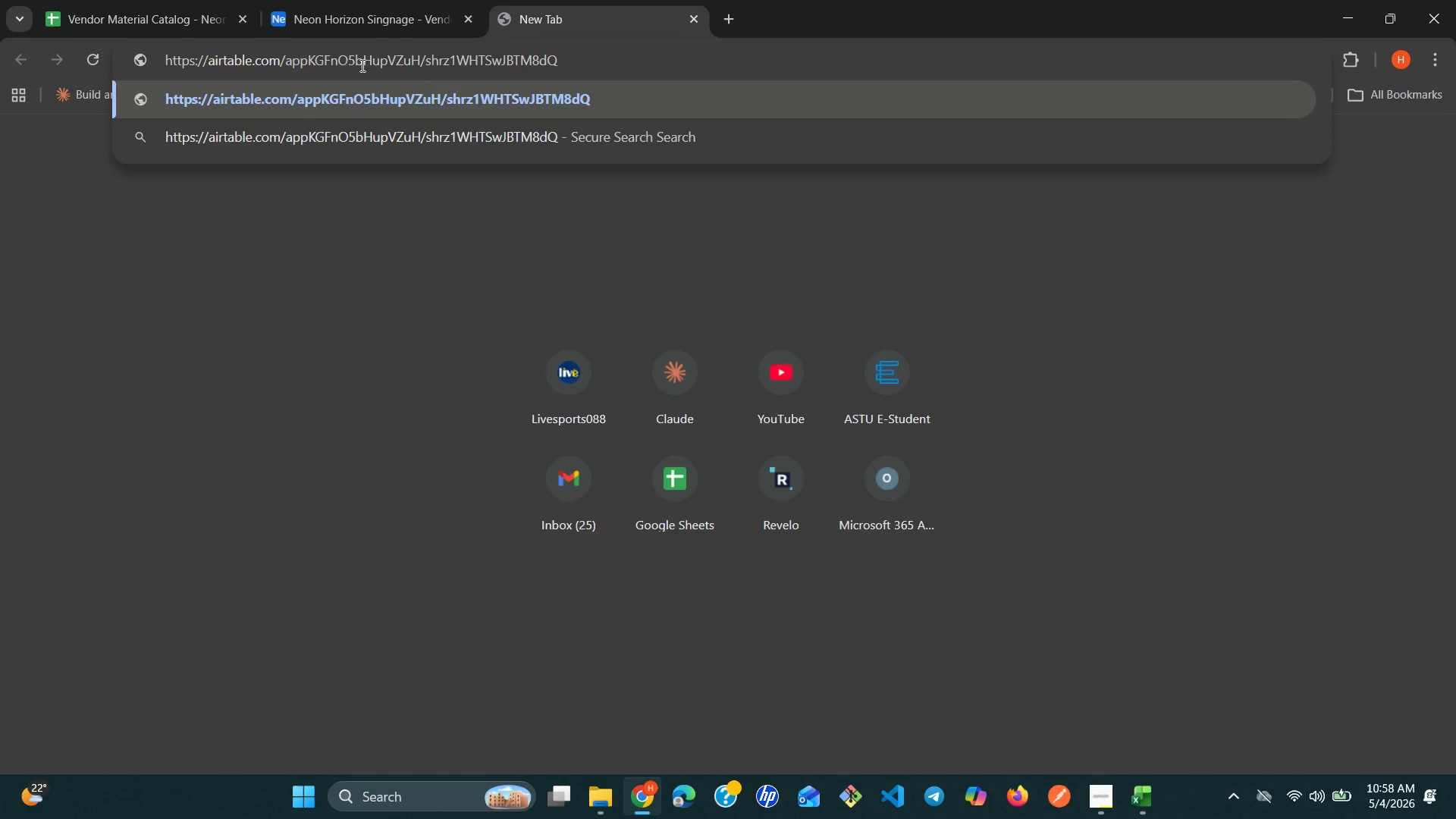 
key(Enter)
 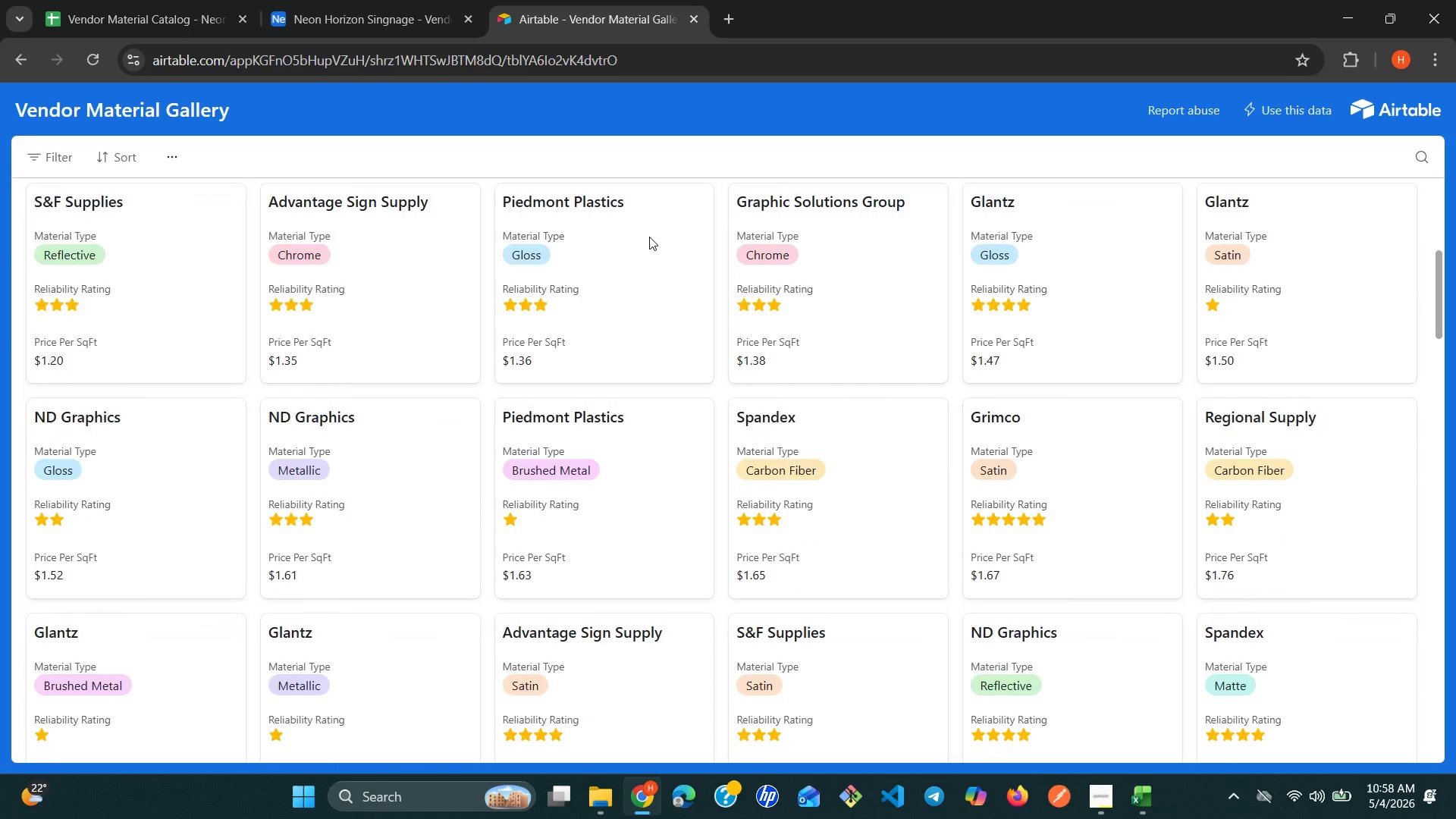 
wait(15.0)
 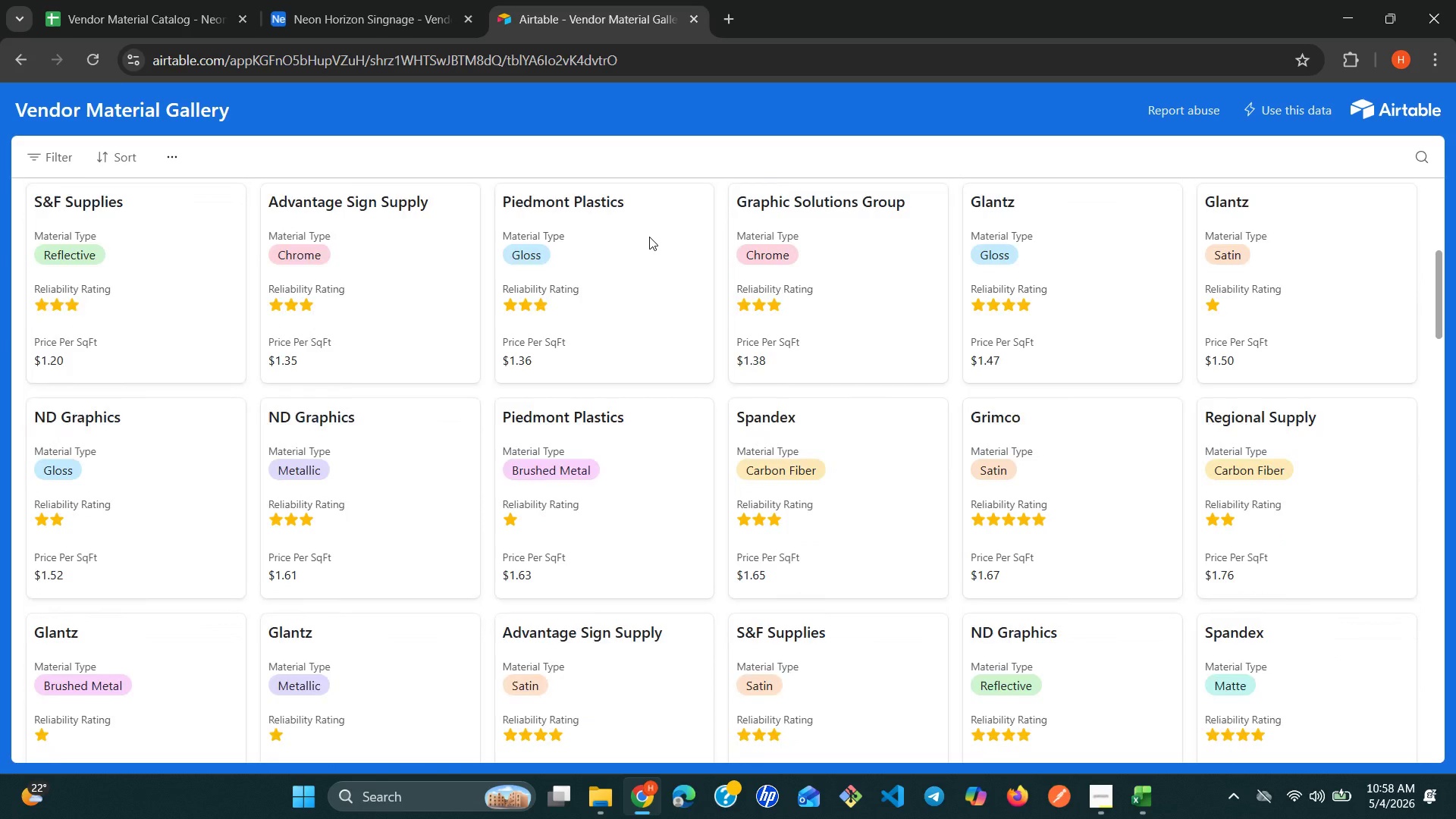 
left_click([374, 15])
 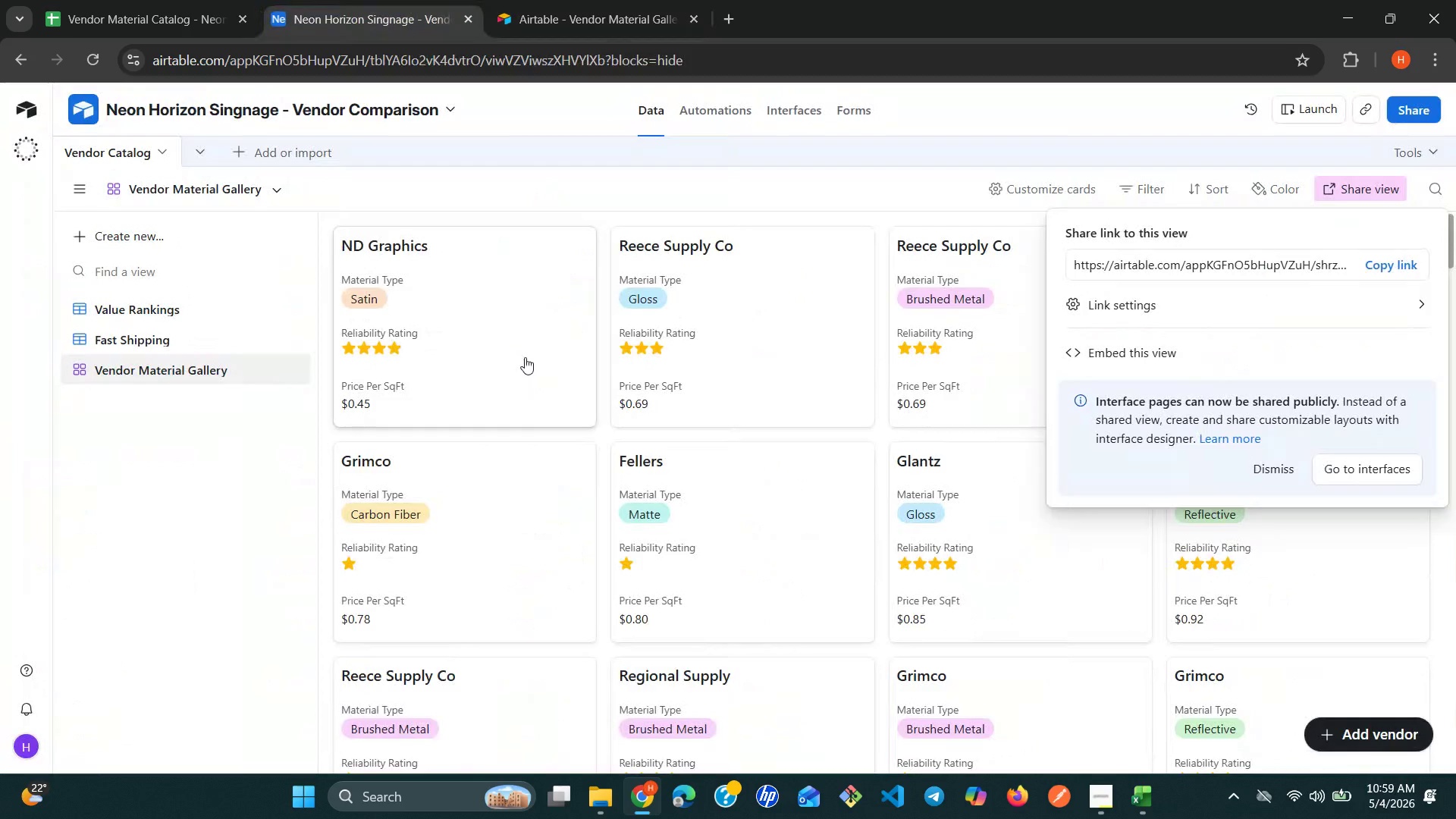 
mouse_move([532, 391])
 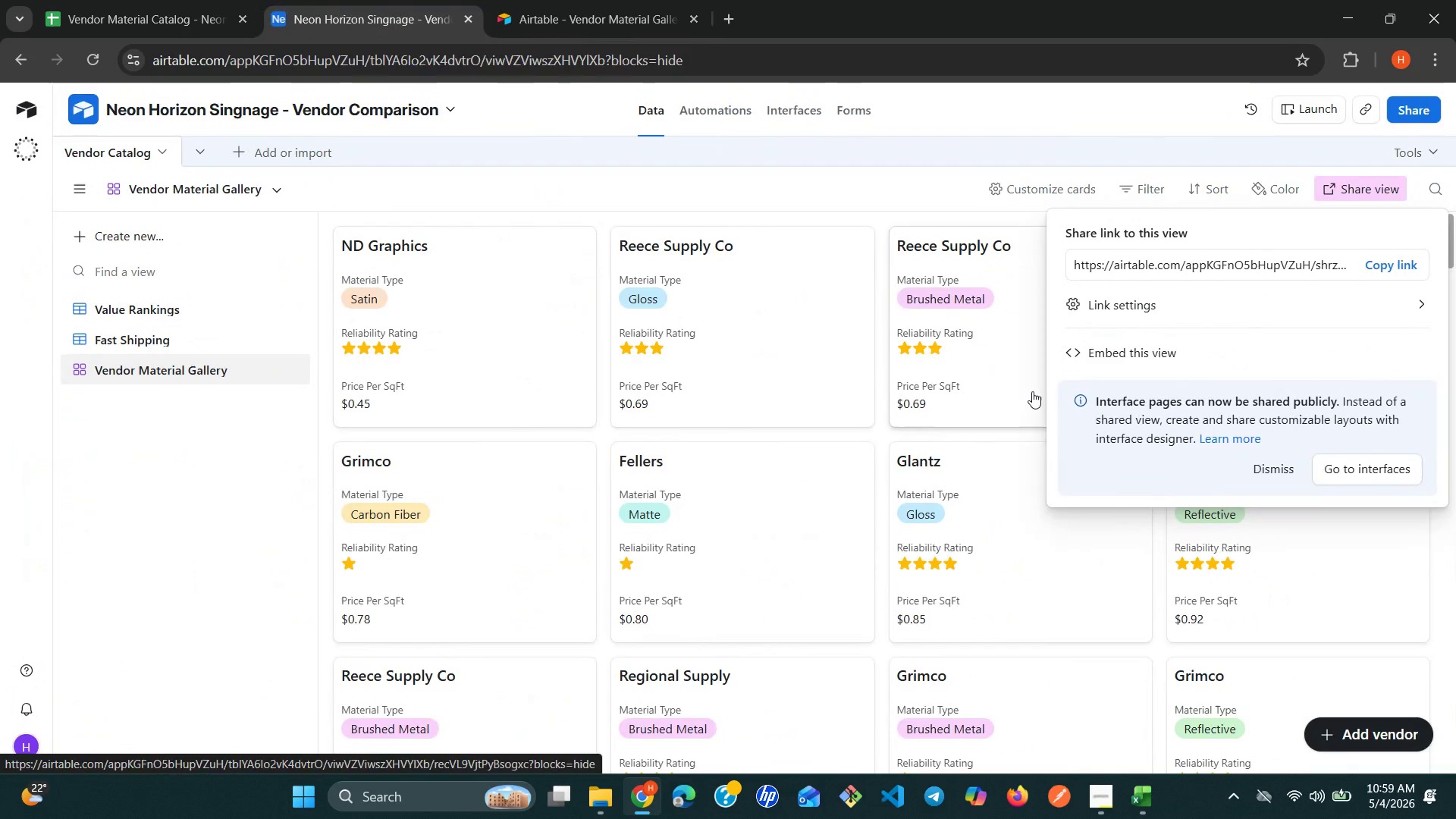 
left_click([1032, 389])
 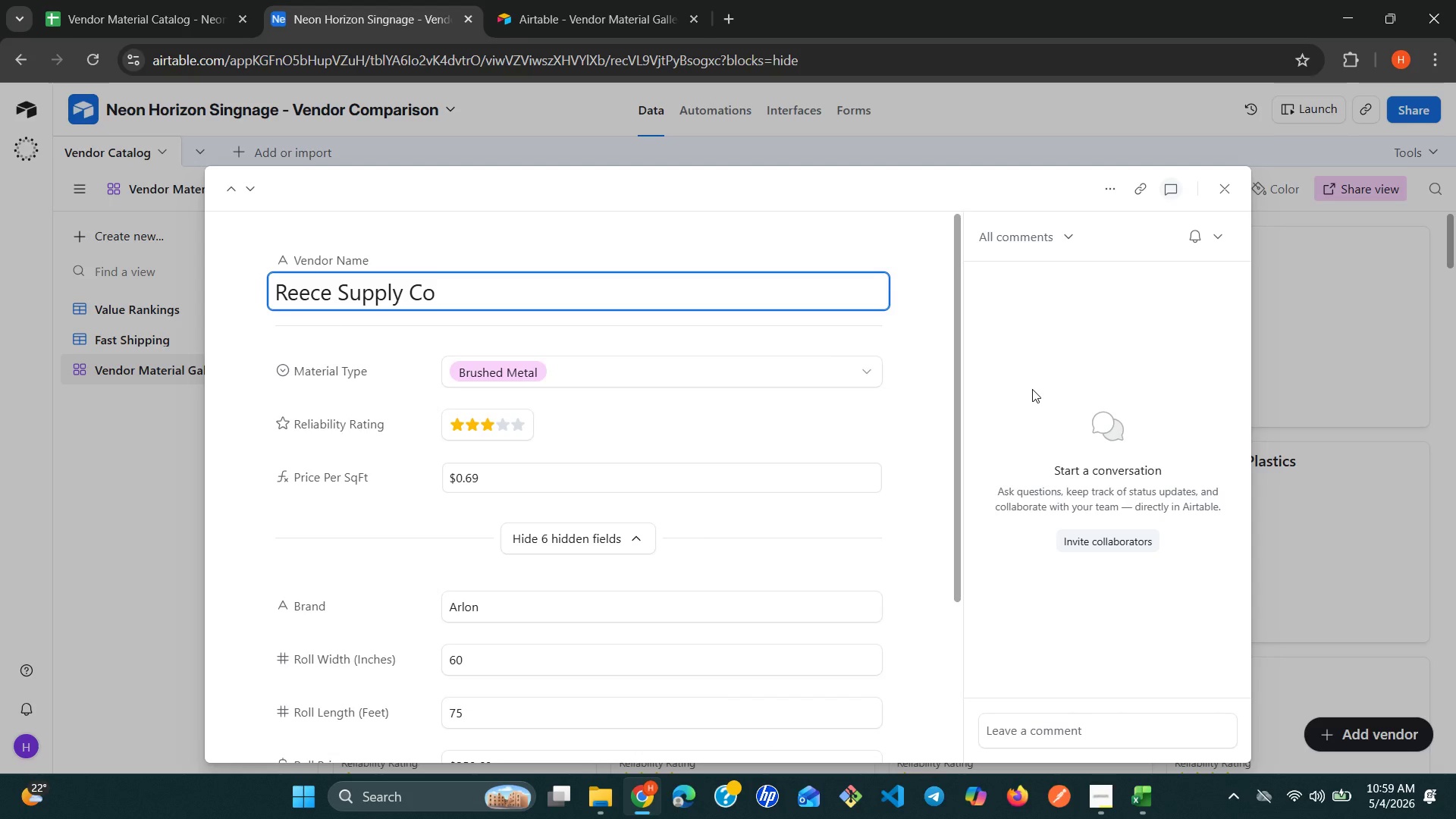 
wait(24.97)
 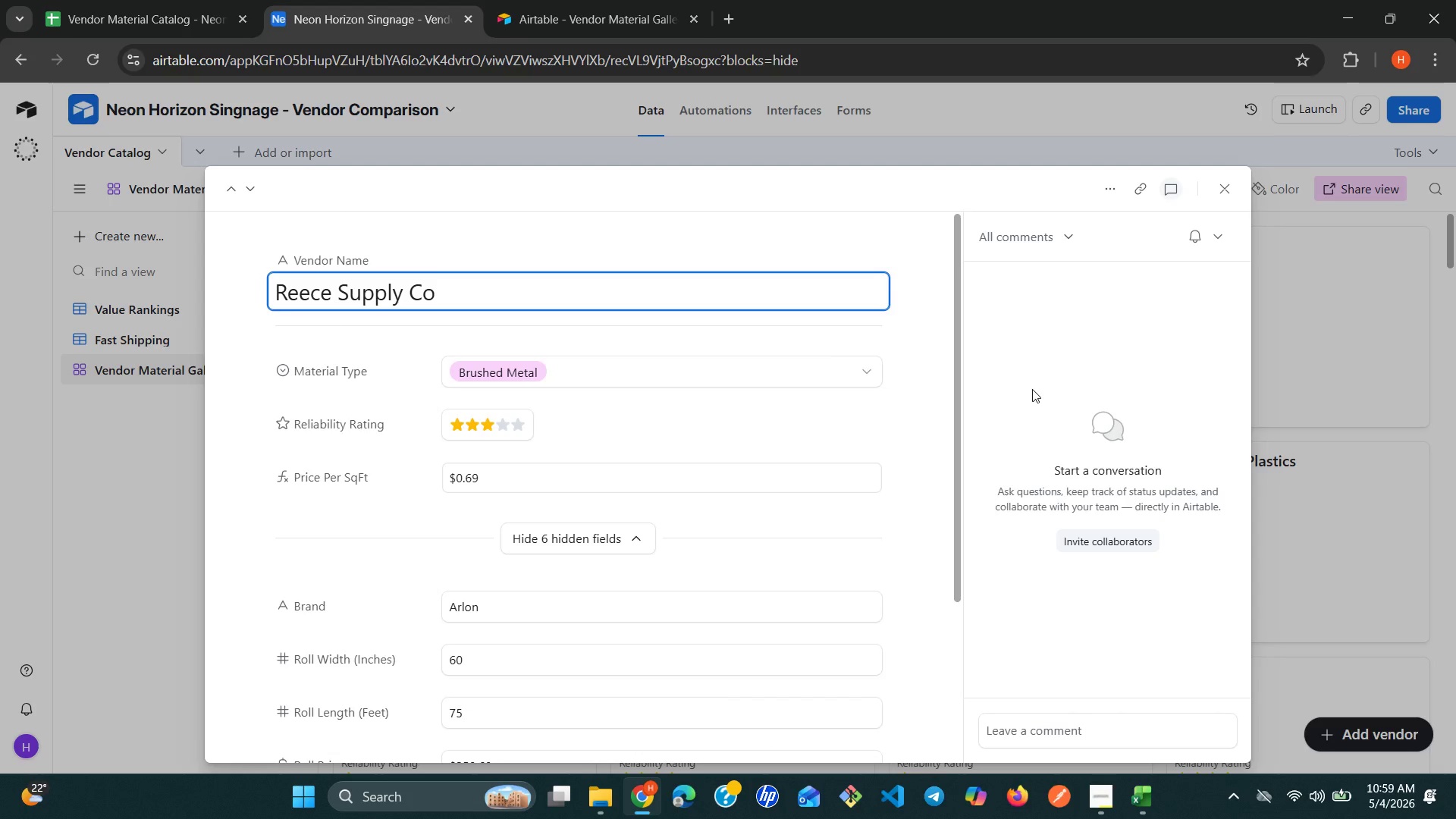 
left_click([199, 27])
 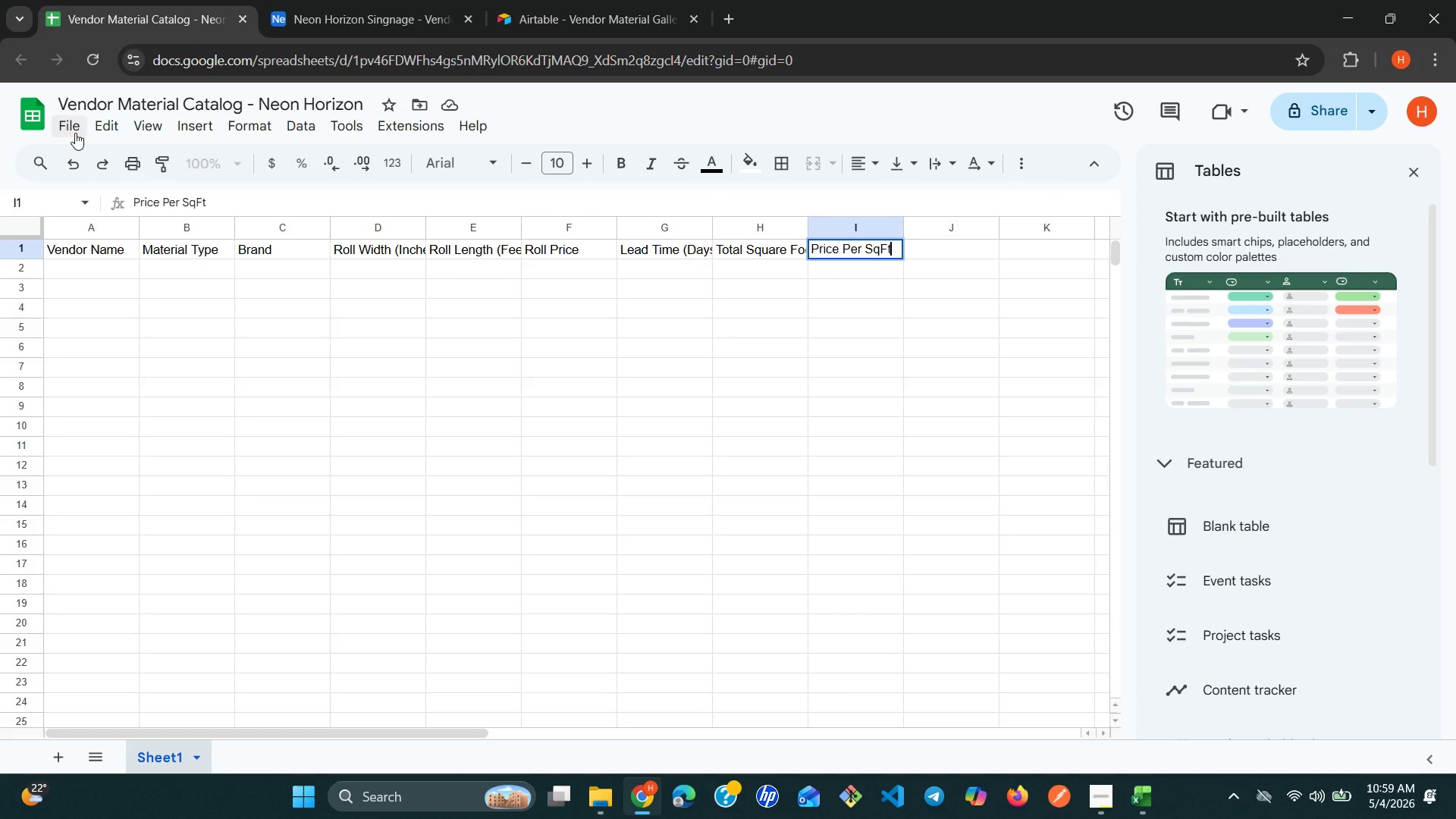 
wait(9.41)
 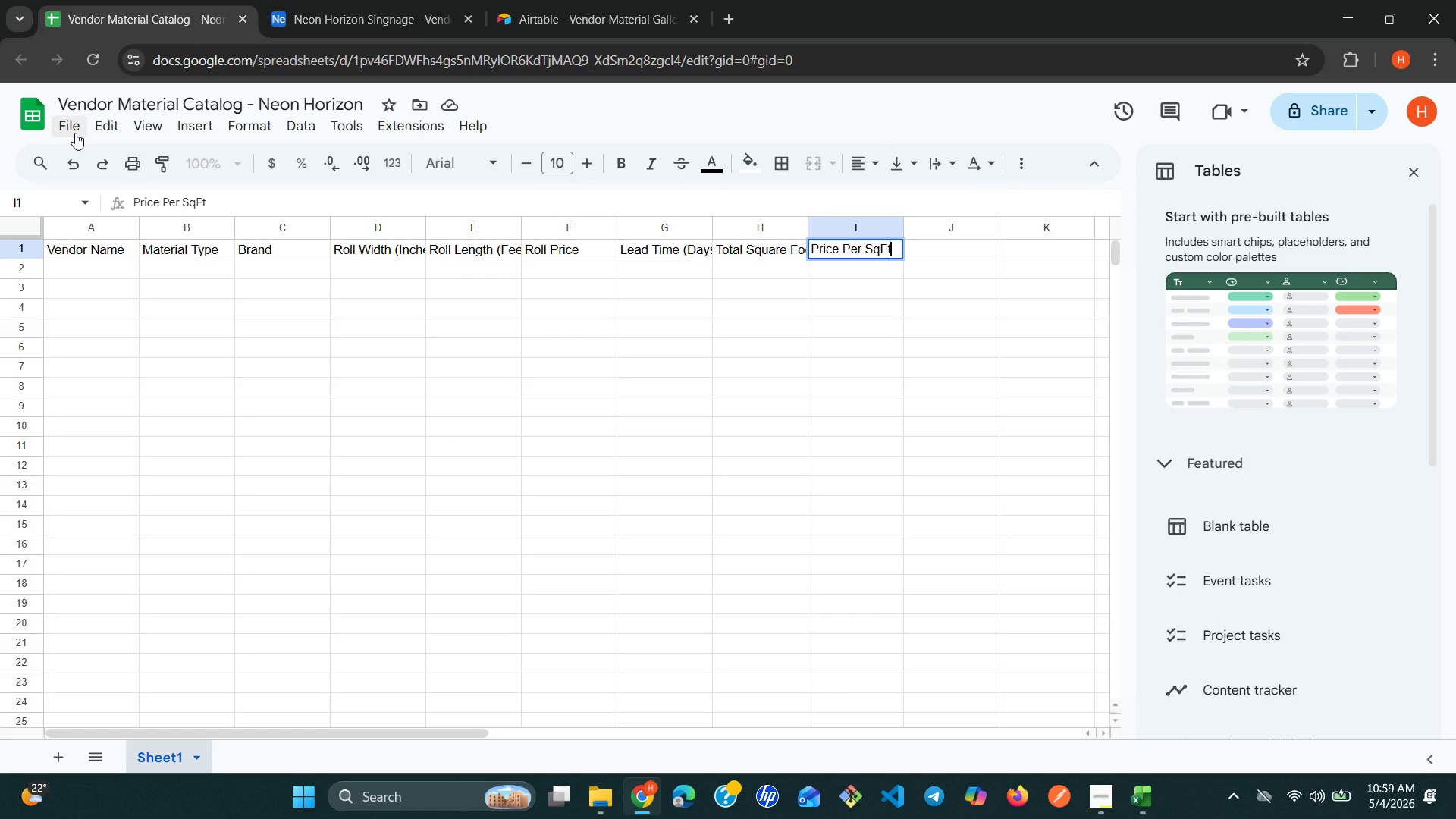 
left_click([75, 133])
 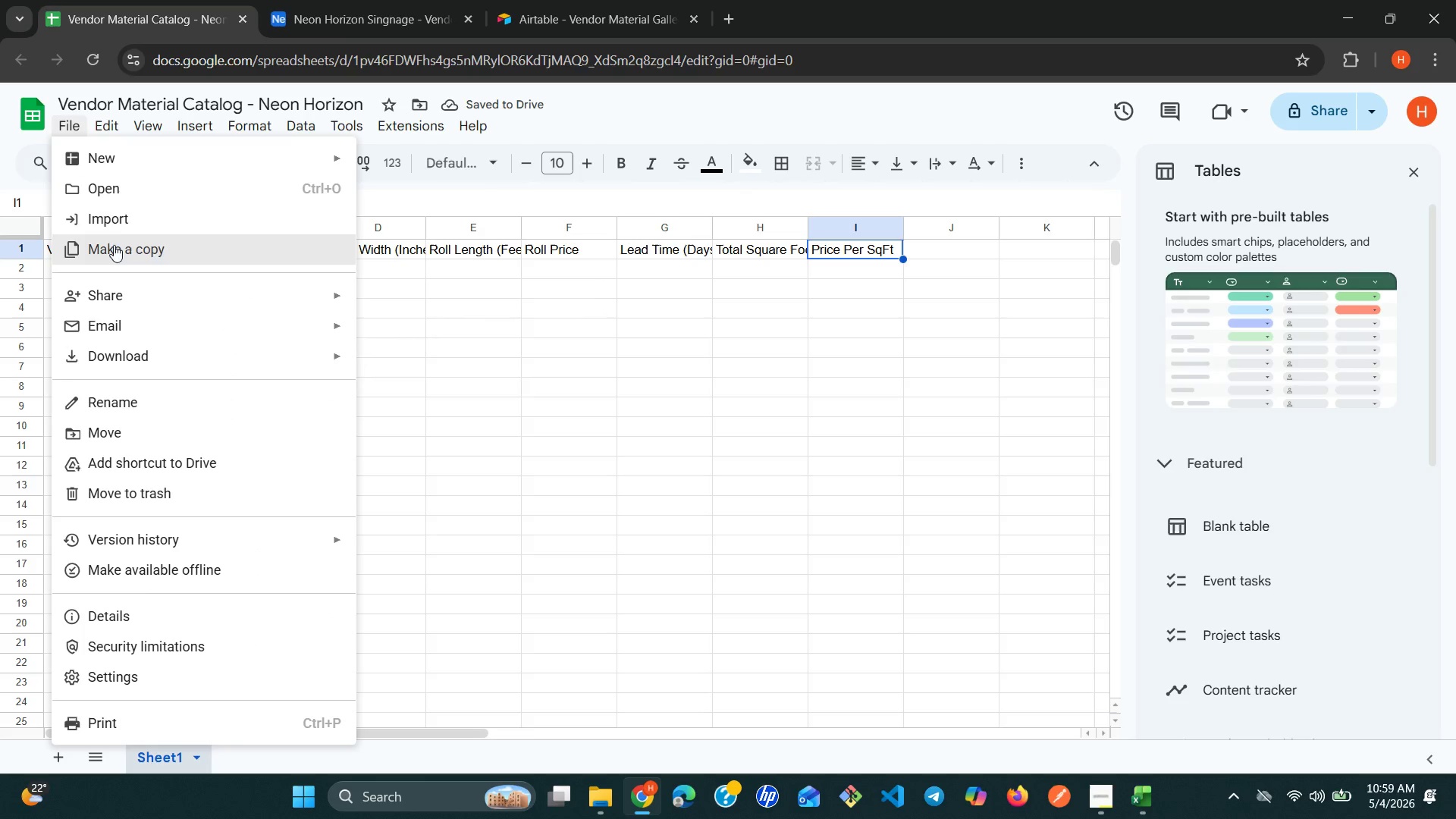 
wait(5.14)
 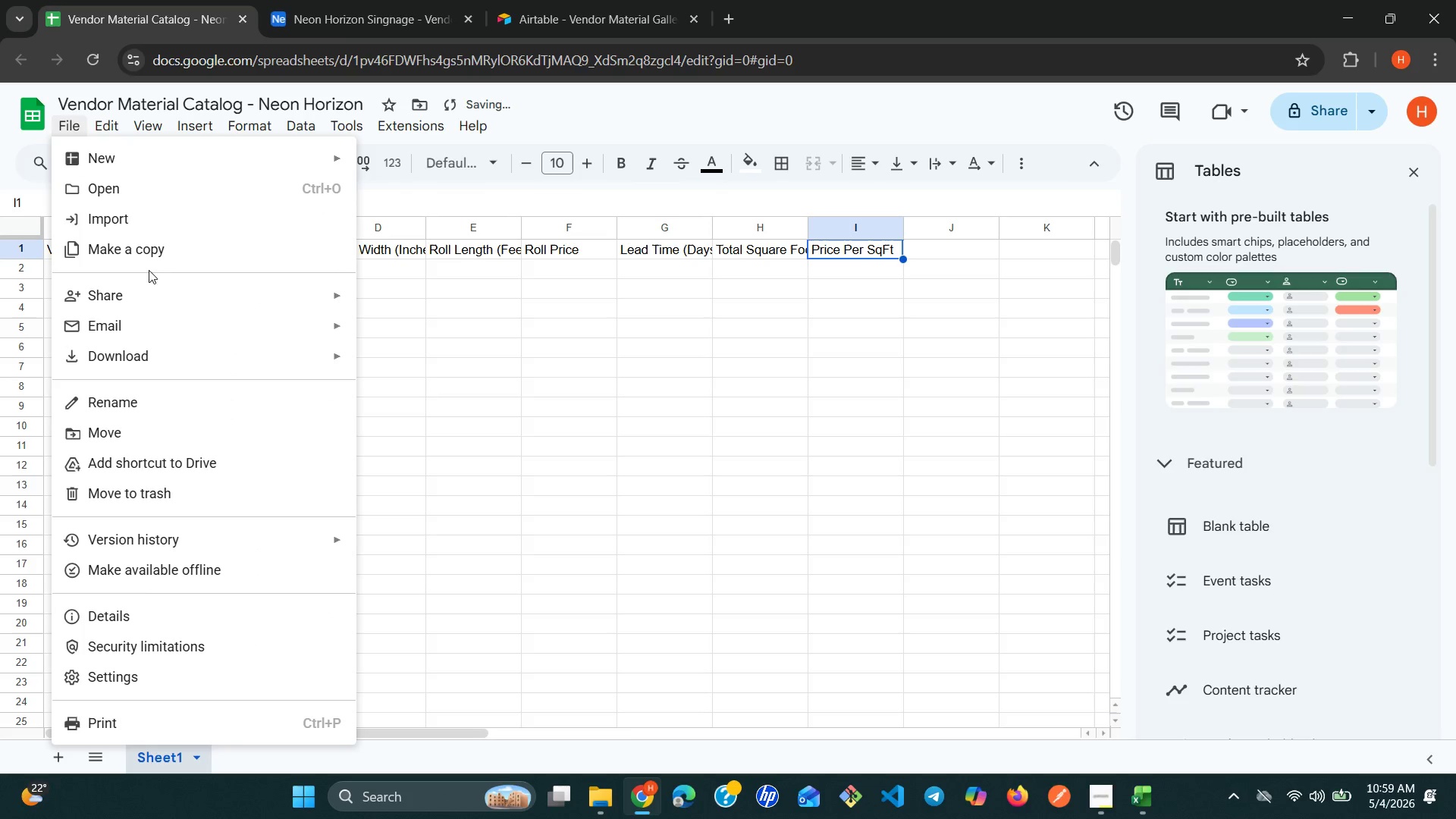 
left_click([107, 226])
 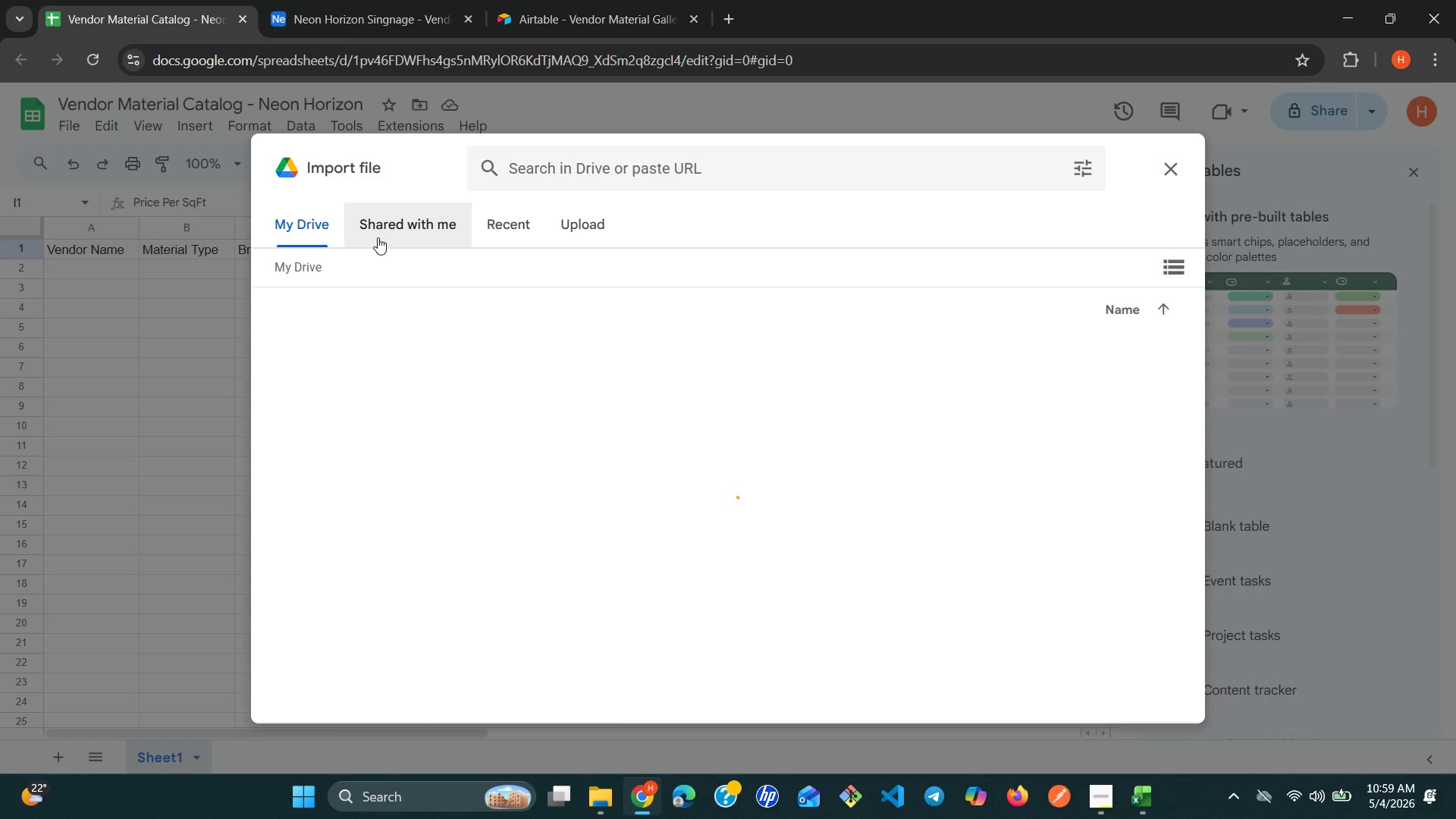 
wait(5.36)
 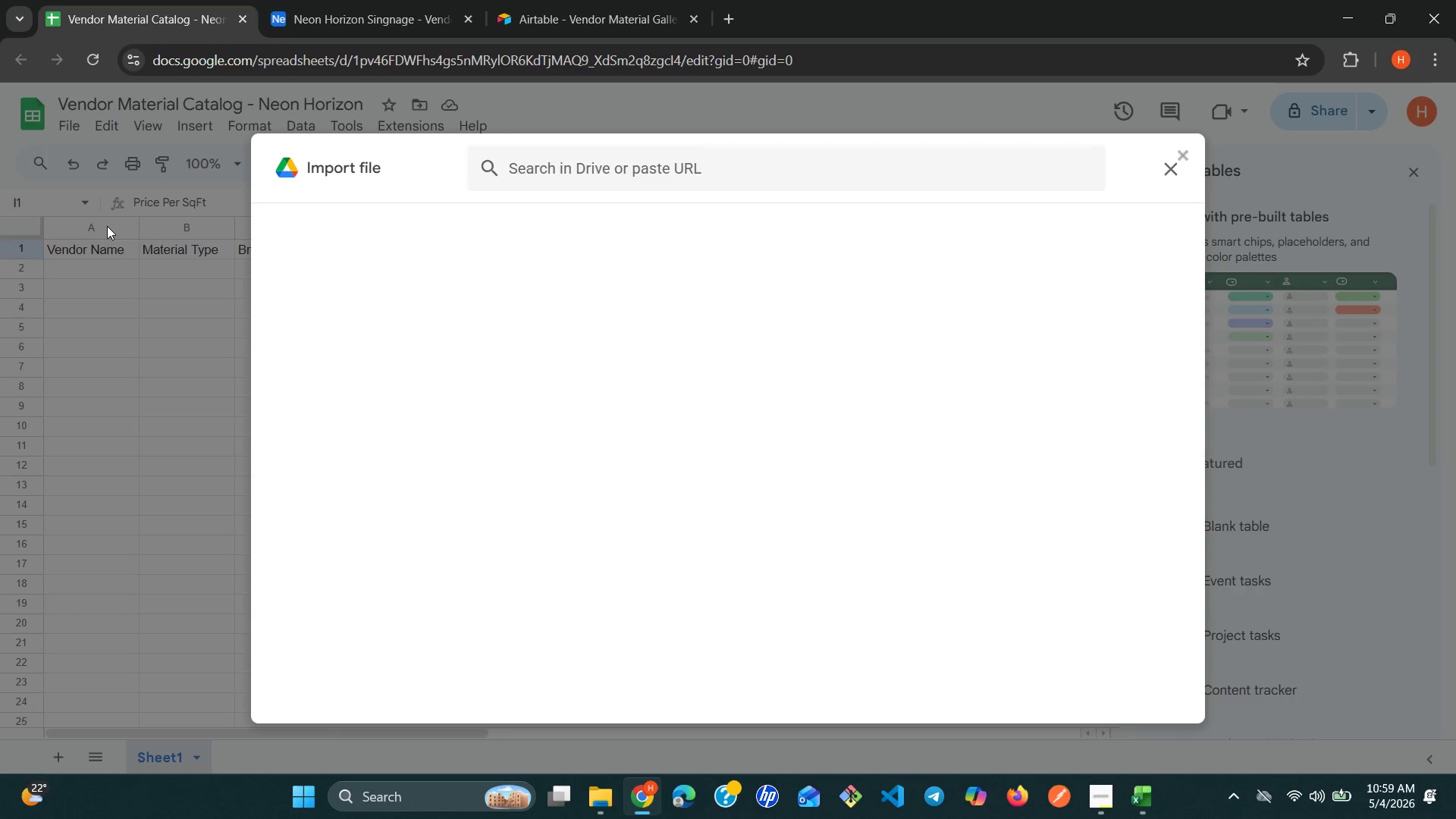 
mouse_move([432, 336])
 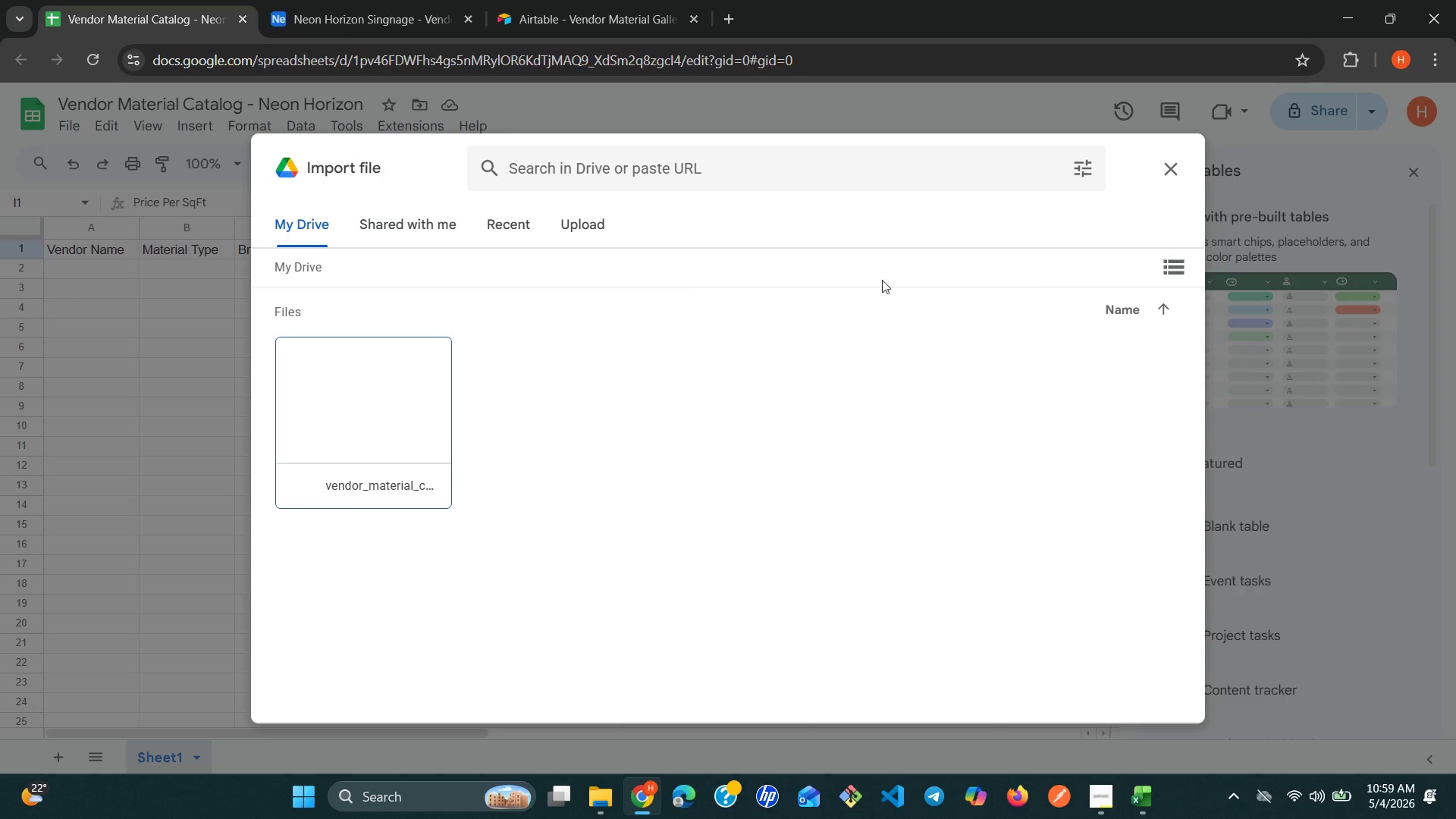 
wait(5.36)
 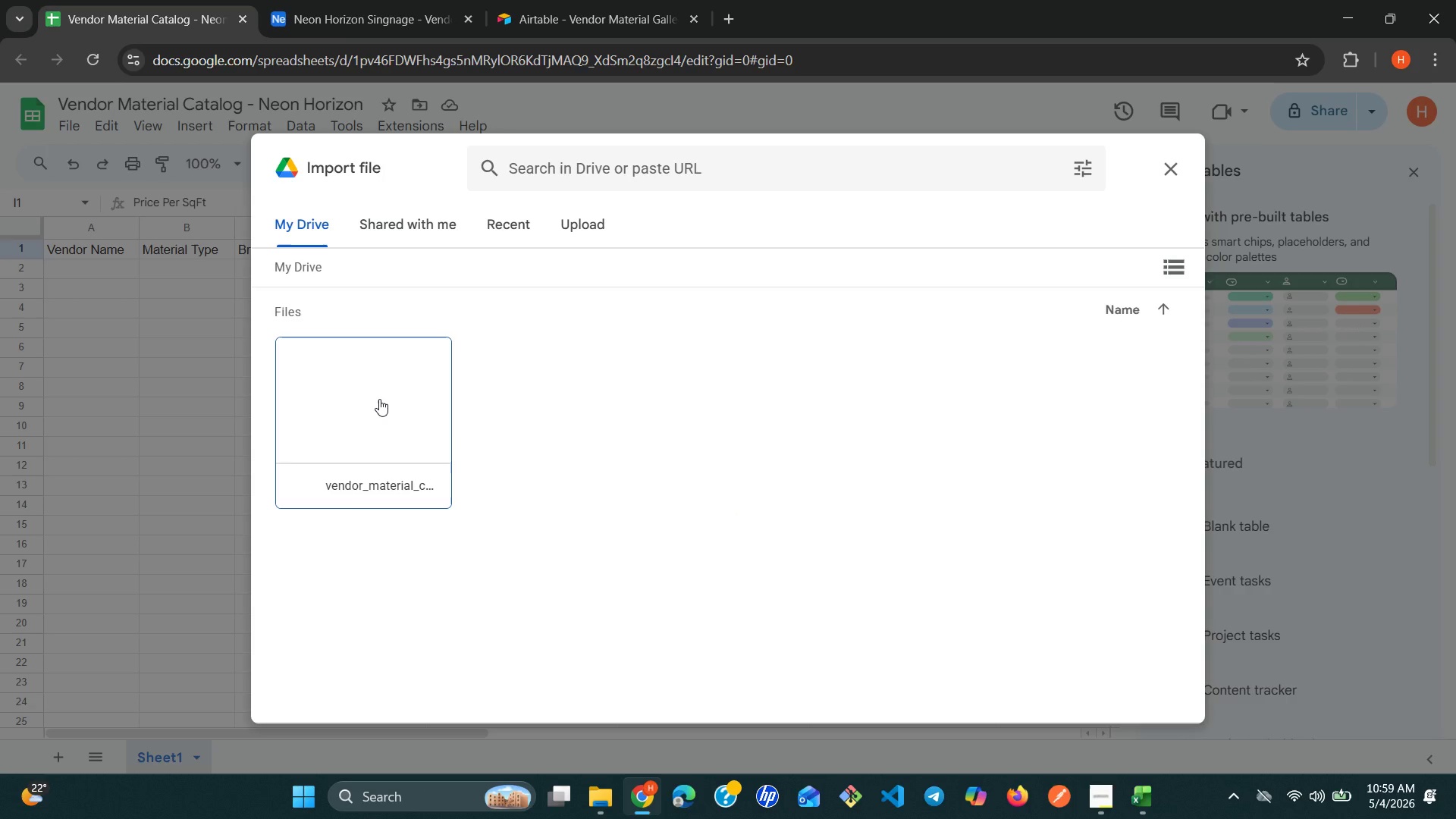 
left_click([1162, 282])
 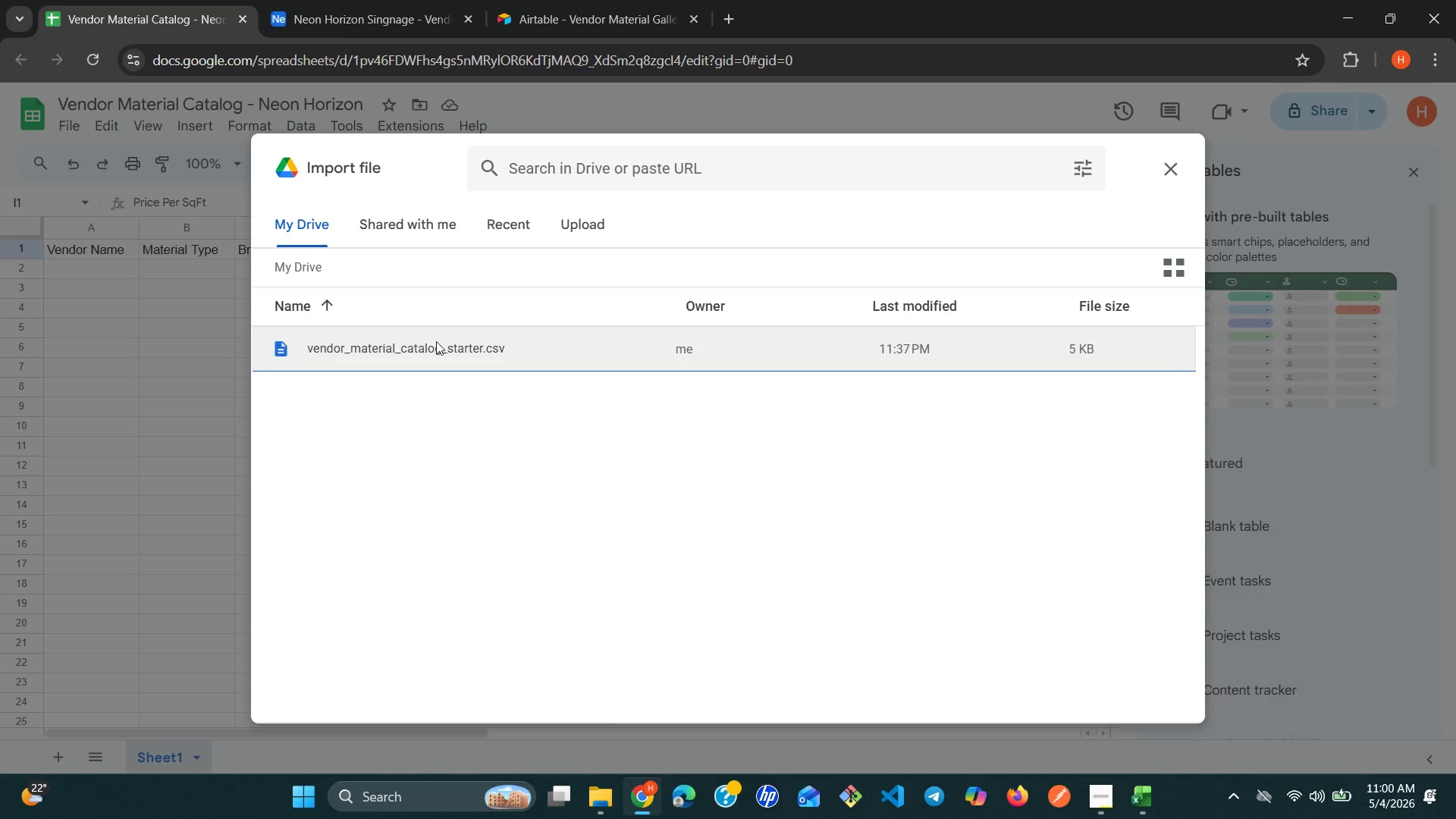 
left_click([392, 360])
 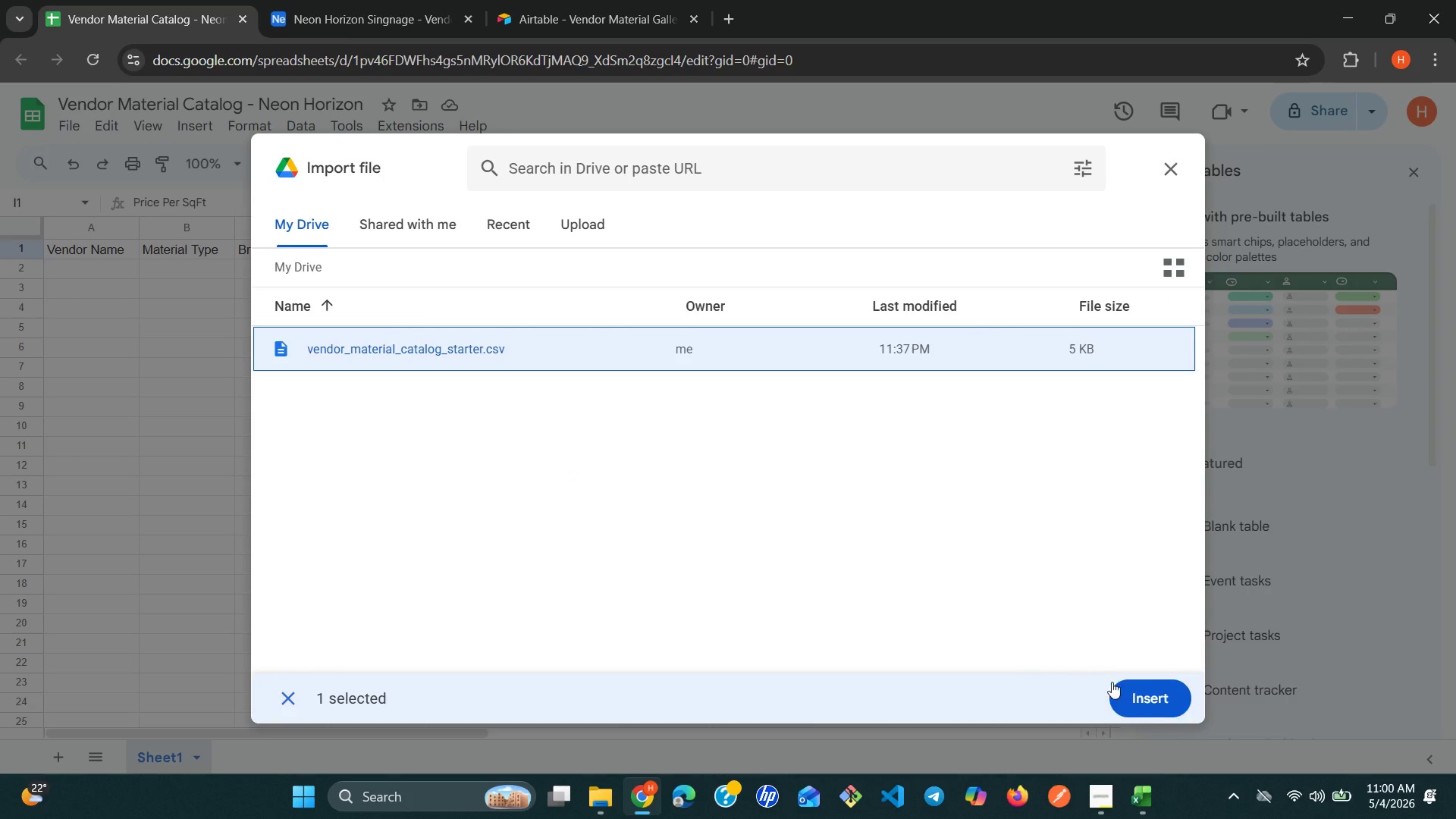 
left_click([1155, 709])
 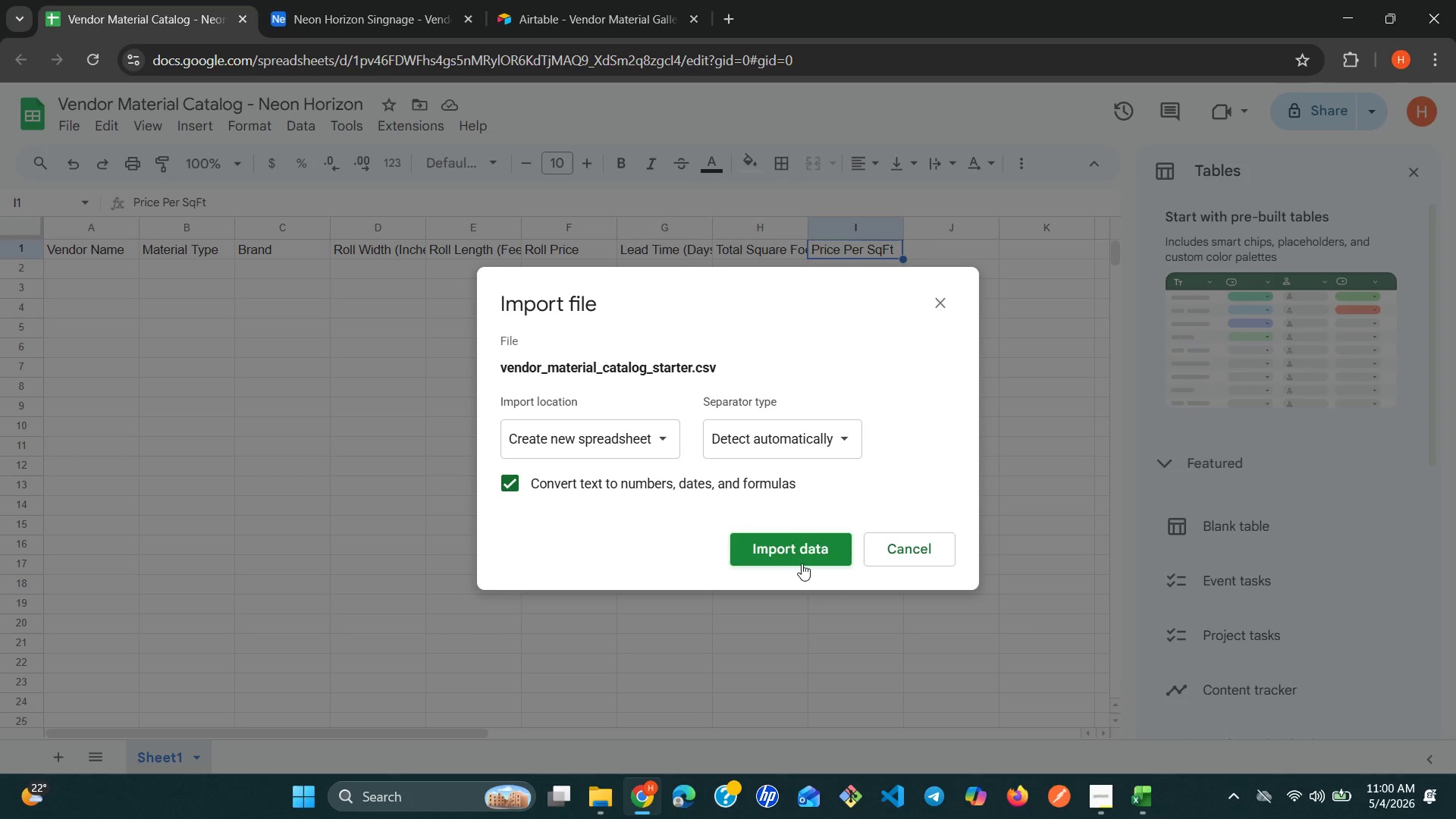 
wait(8.44)
 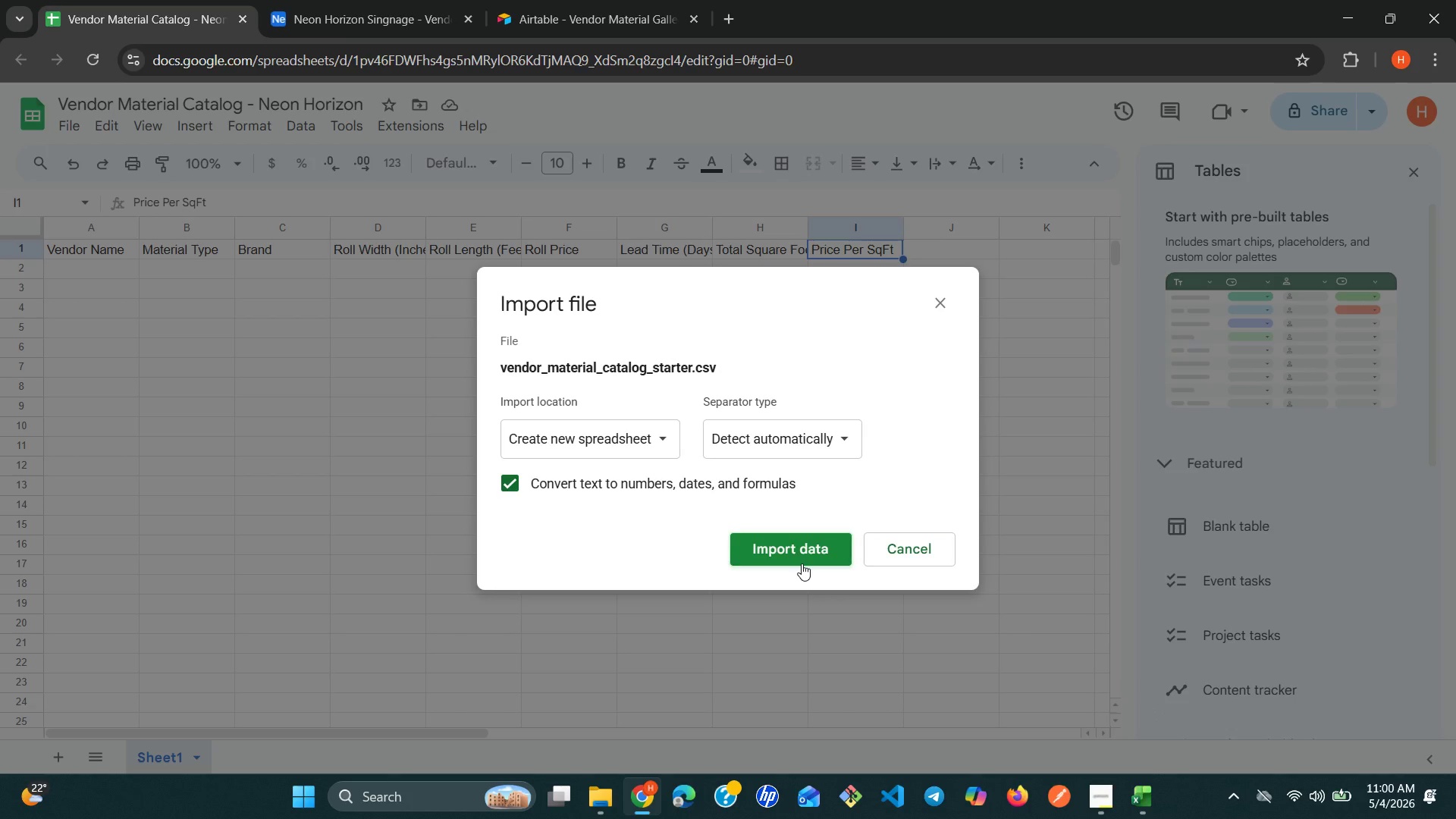 
left_click([666, 443])
 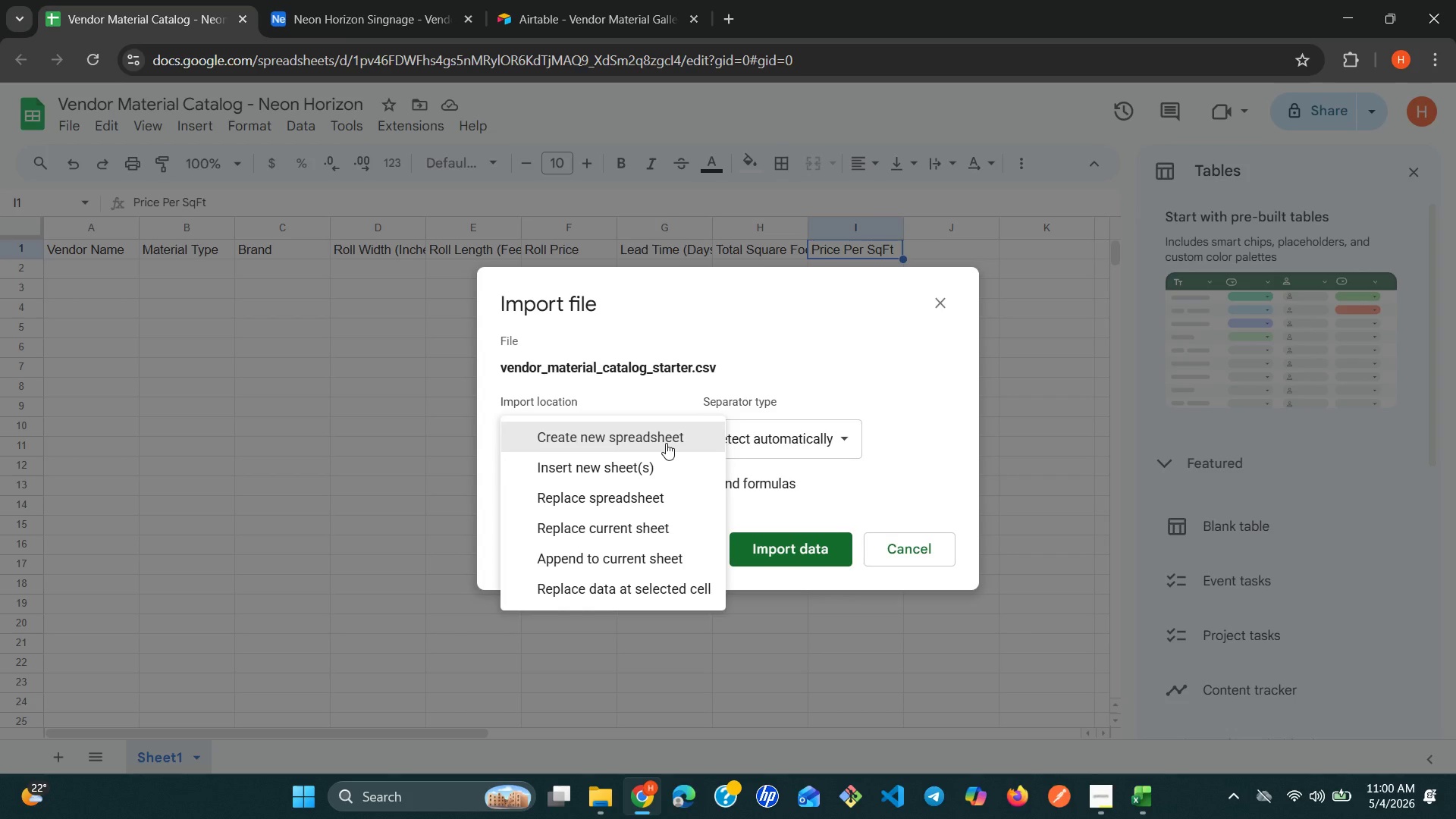 
wait(5.62)
 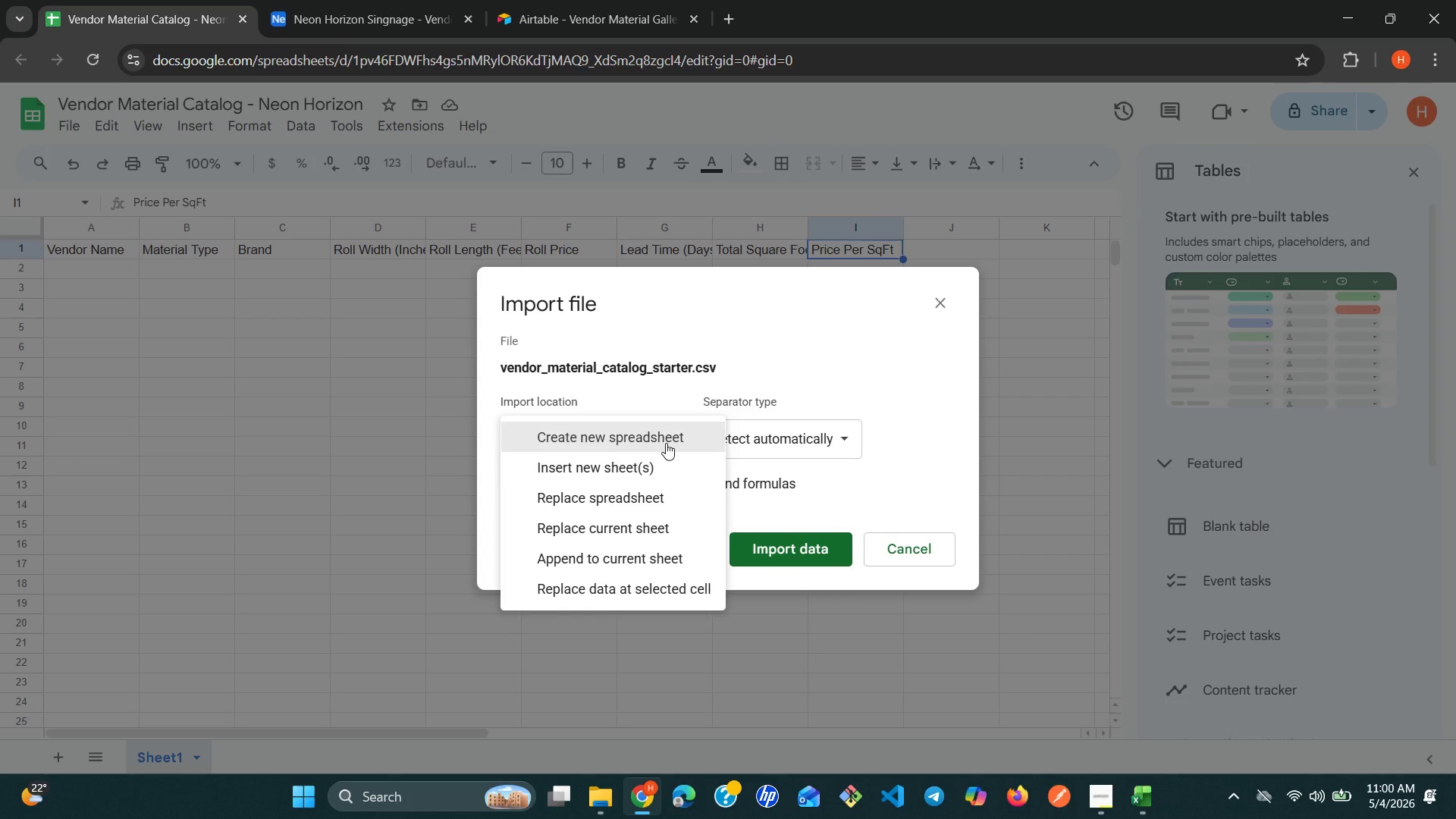 
left_click([791, 557])
 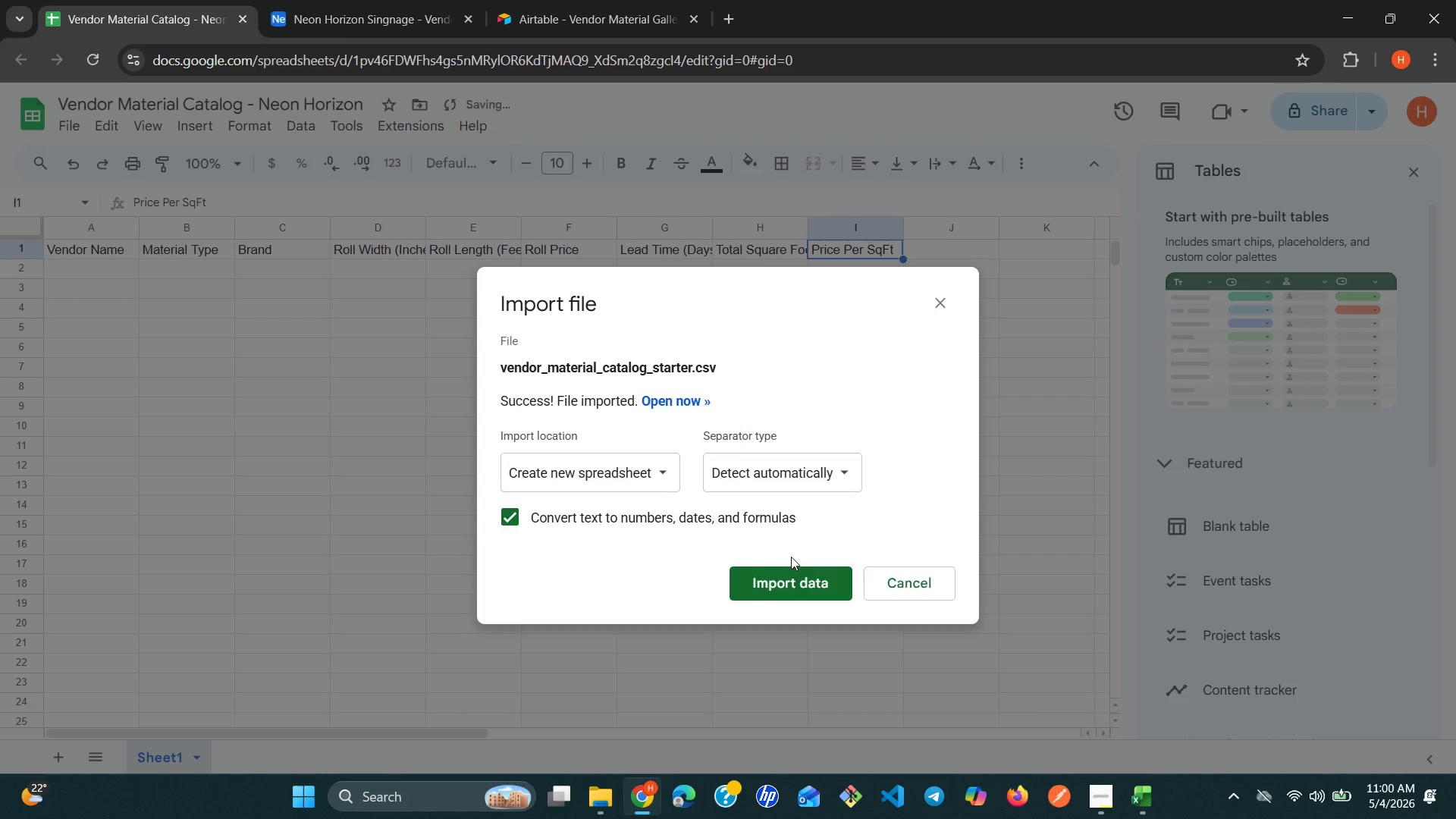 
wait(7.16)
 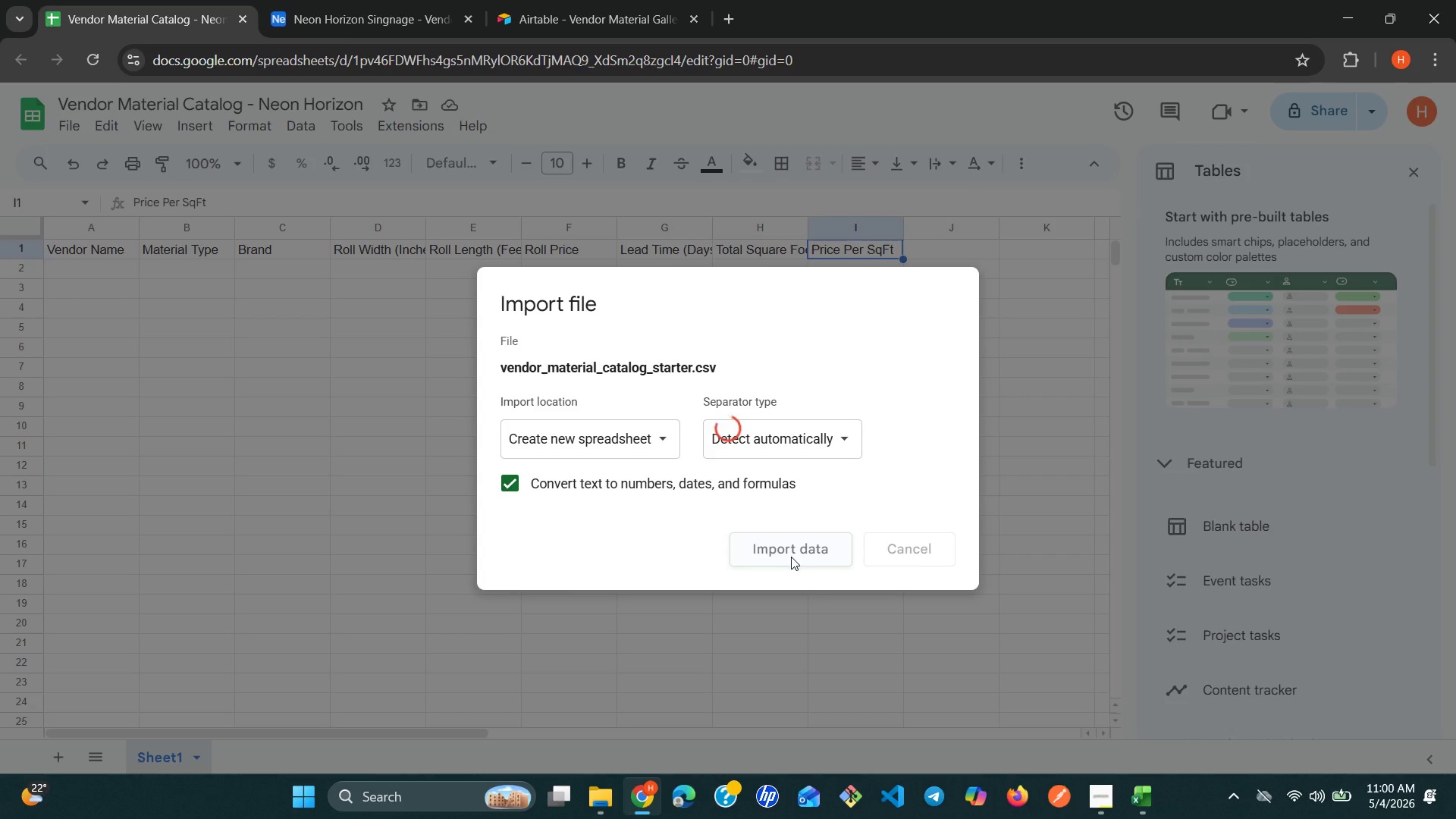 
left_click([796, 577])
 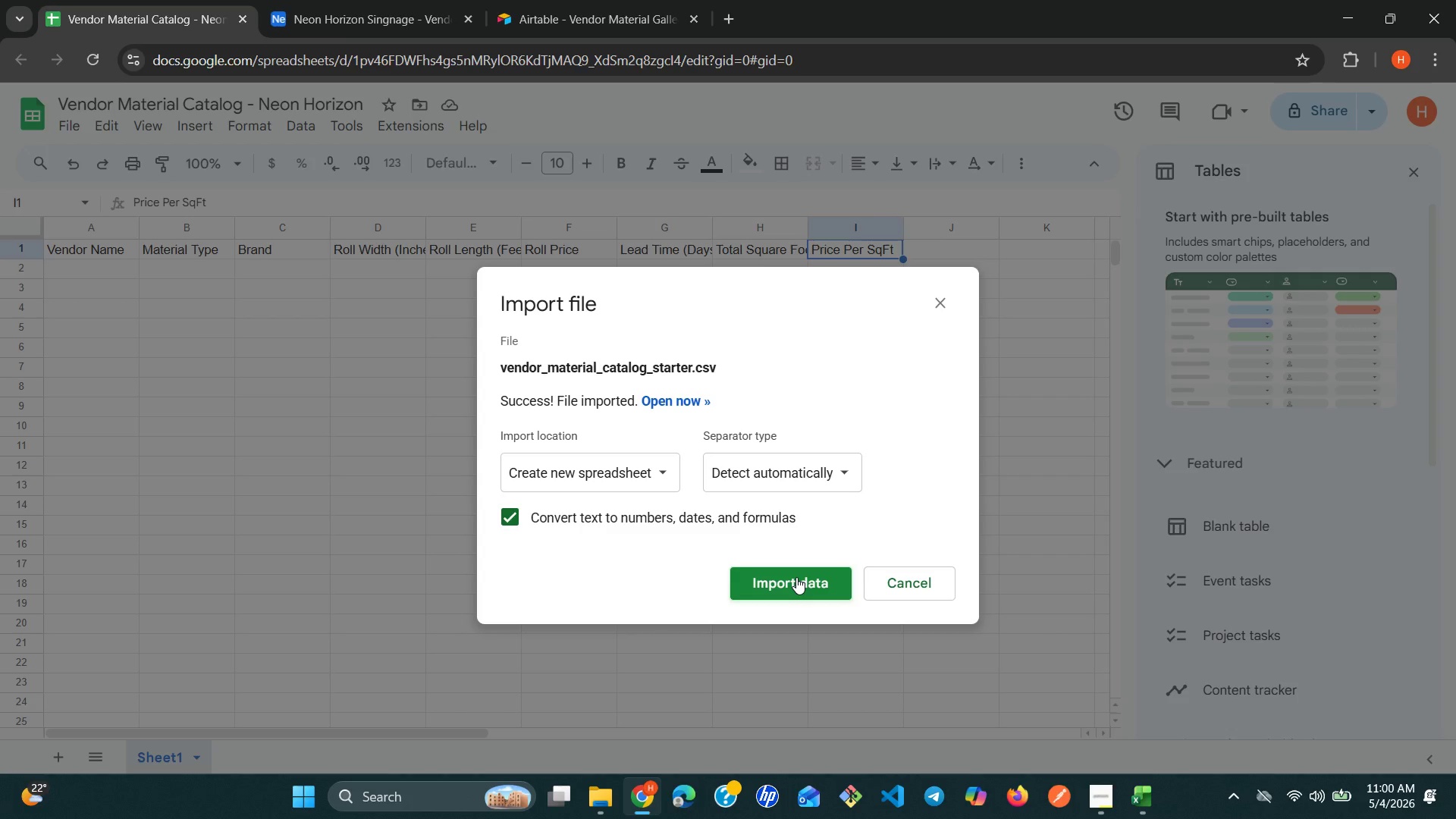 
wait(25.22)
 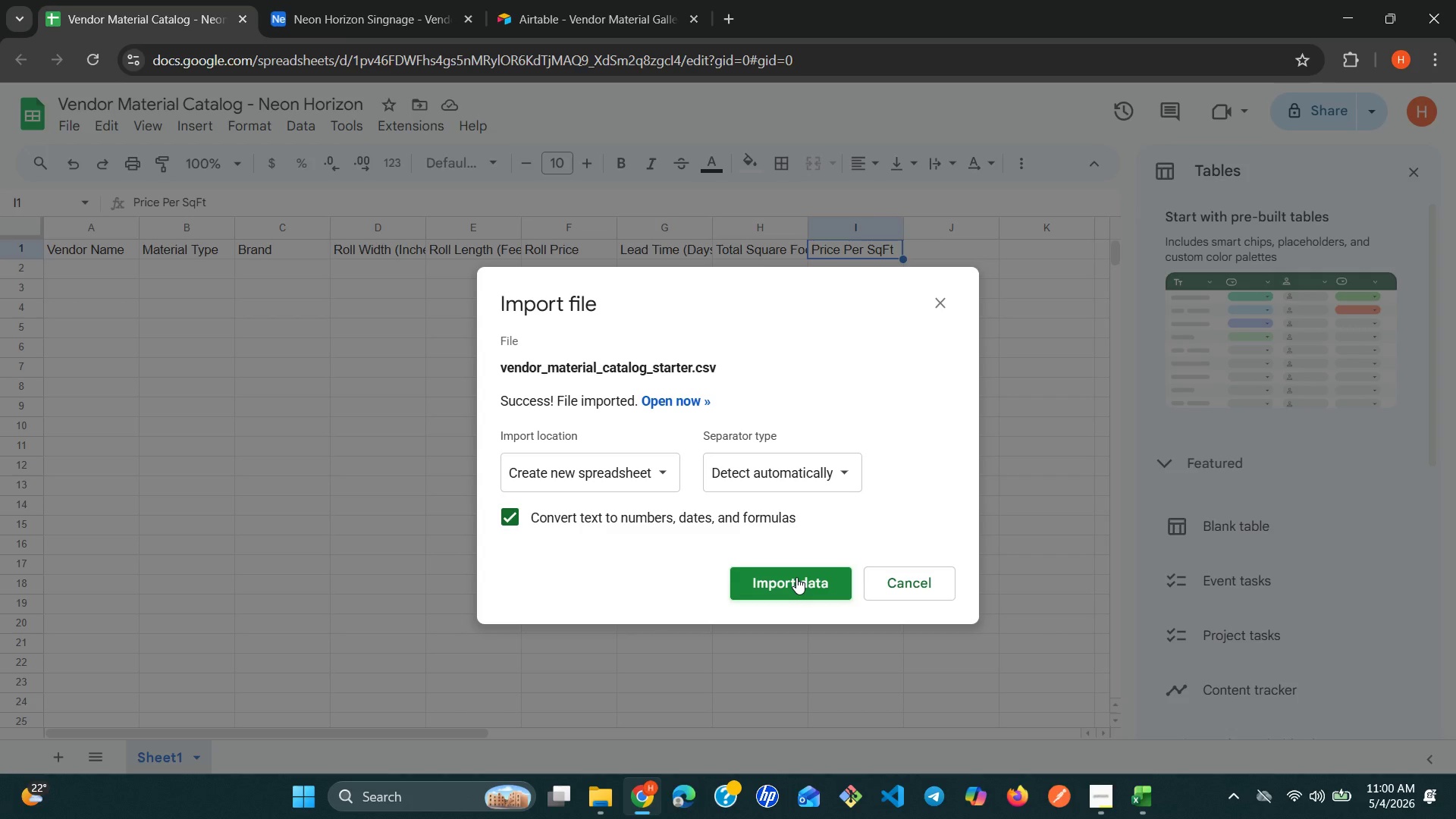 
left_click([796, 577])
 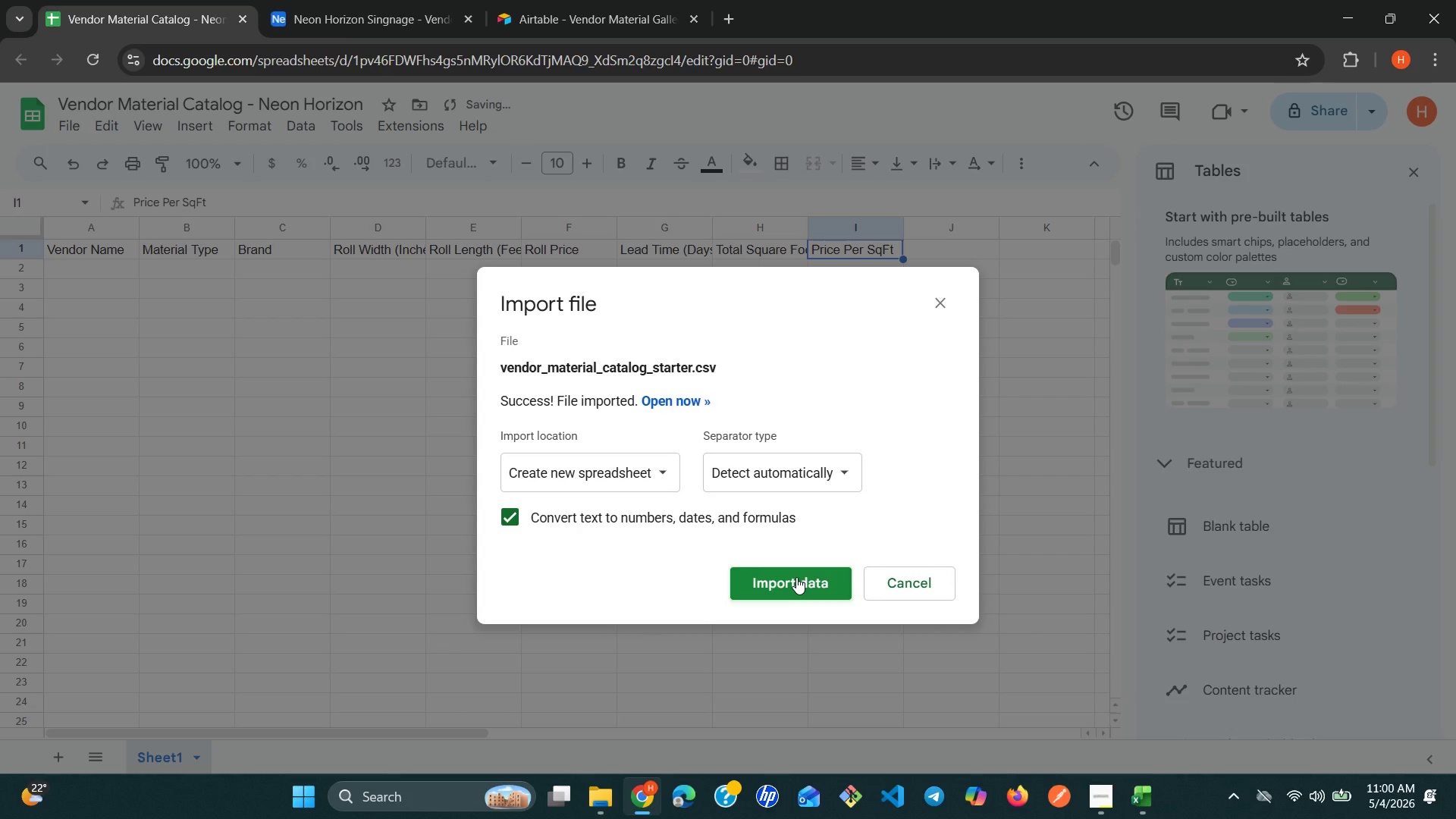 
wait(7.11)
 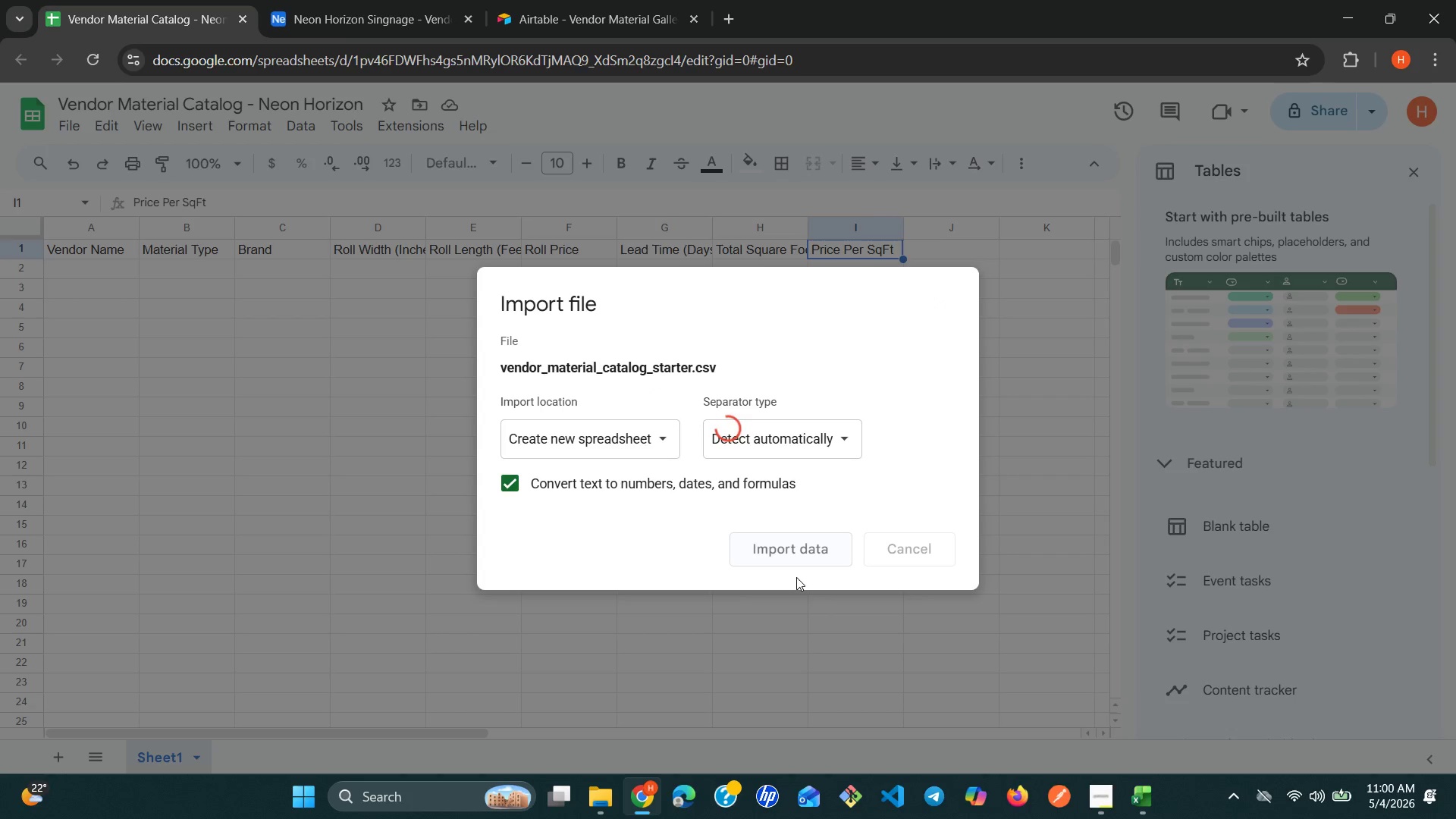 
left_click([796, 577])
 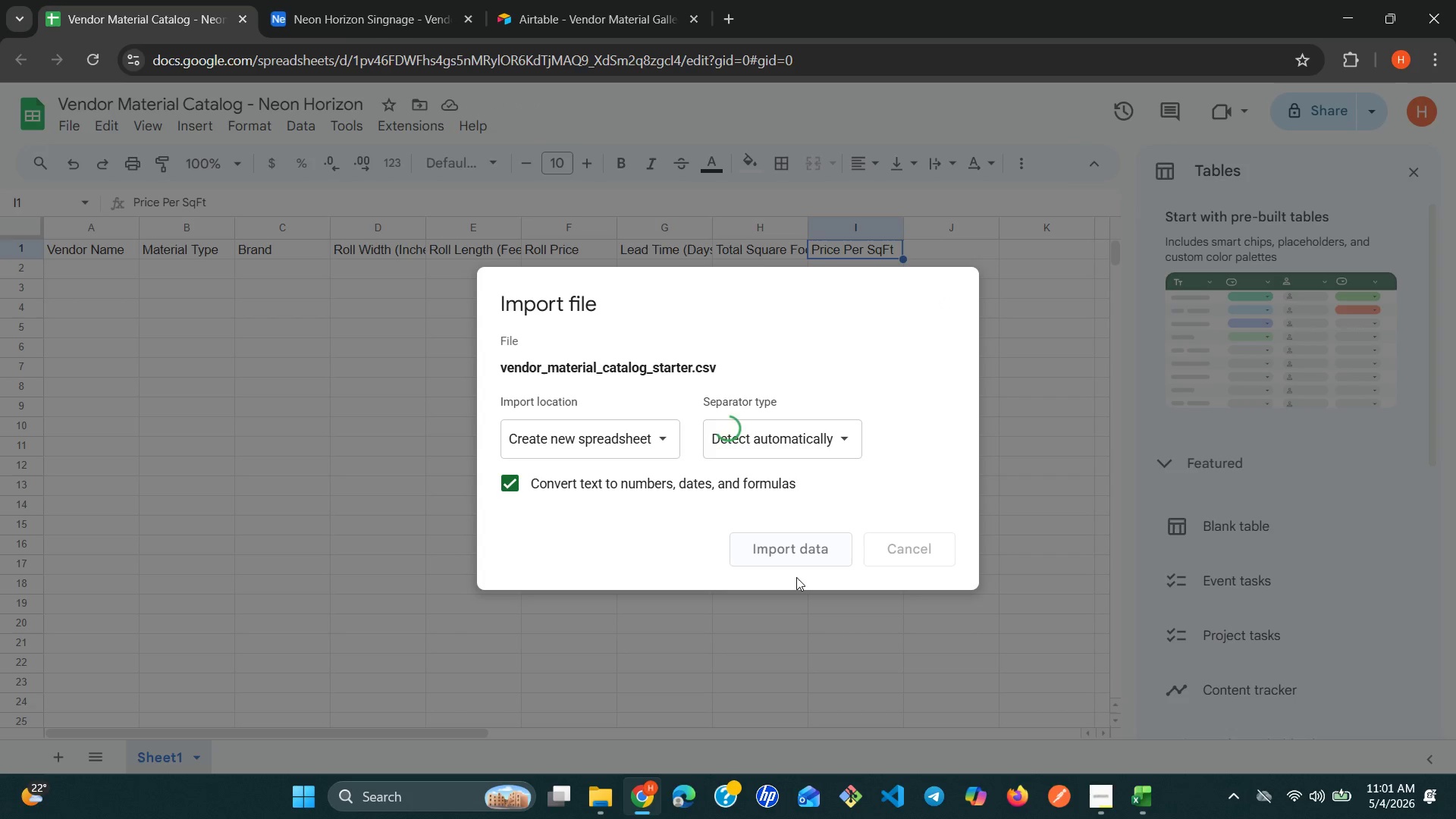 
wait(9.55)
 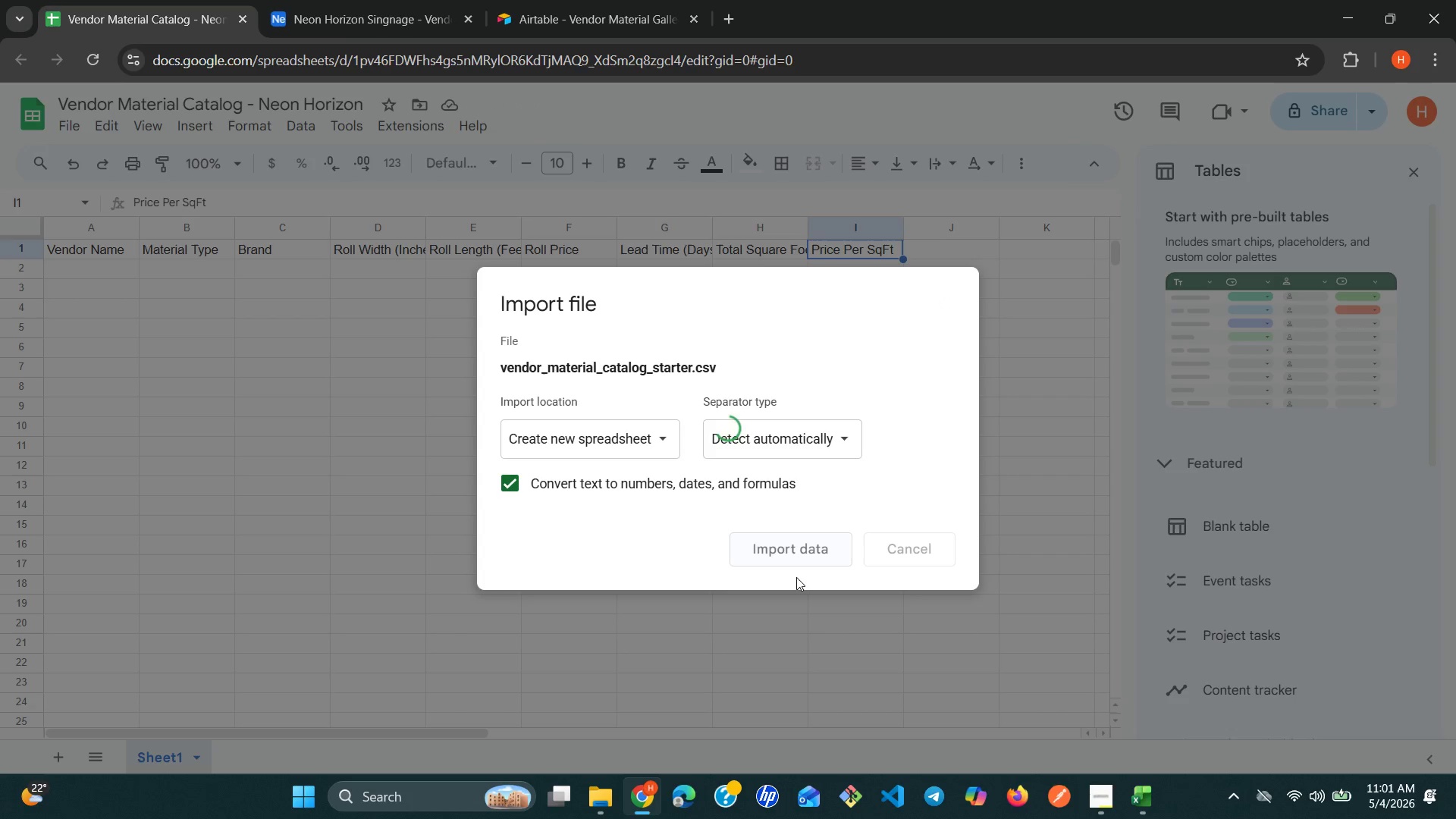 
left_click([664, 404])
 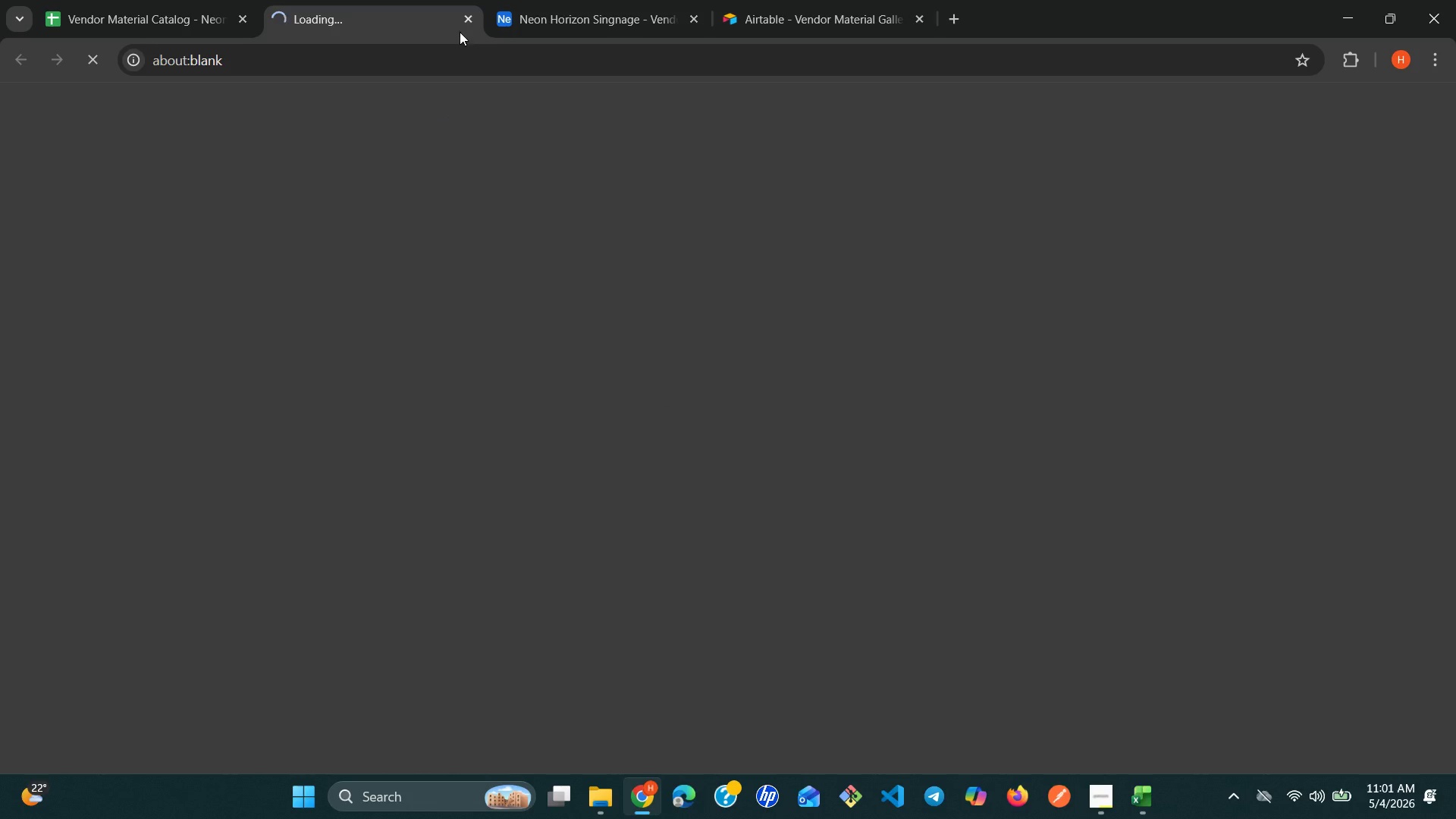 
left_click([463, 29])
 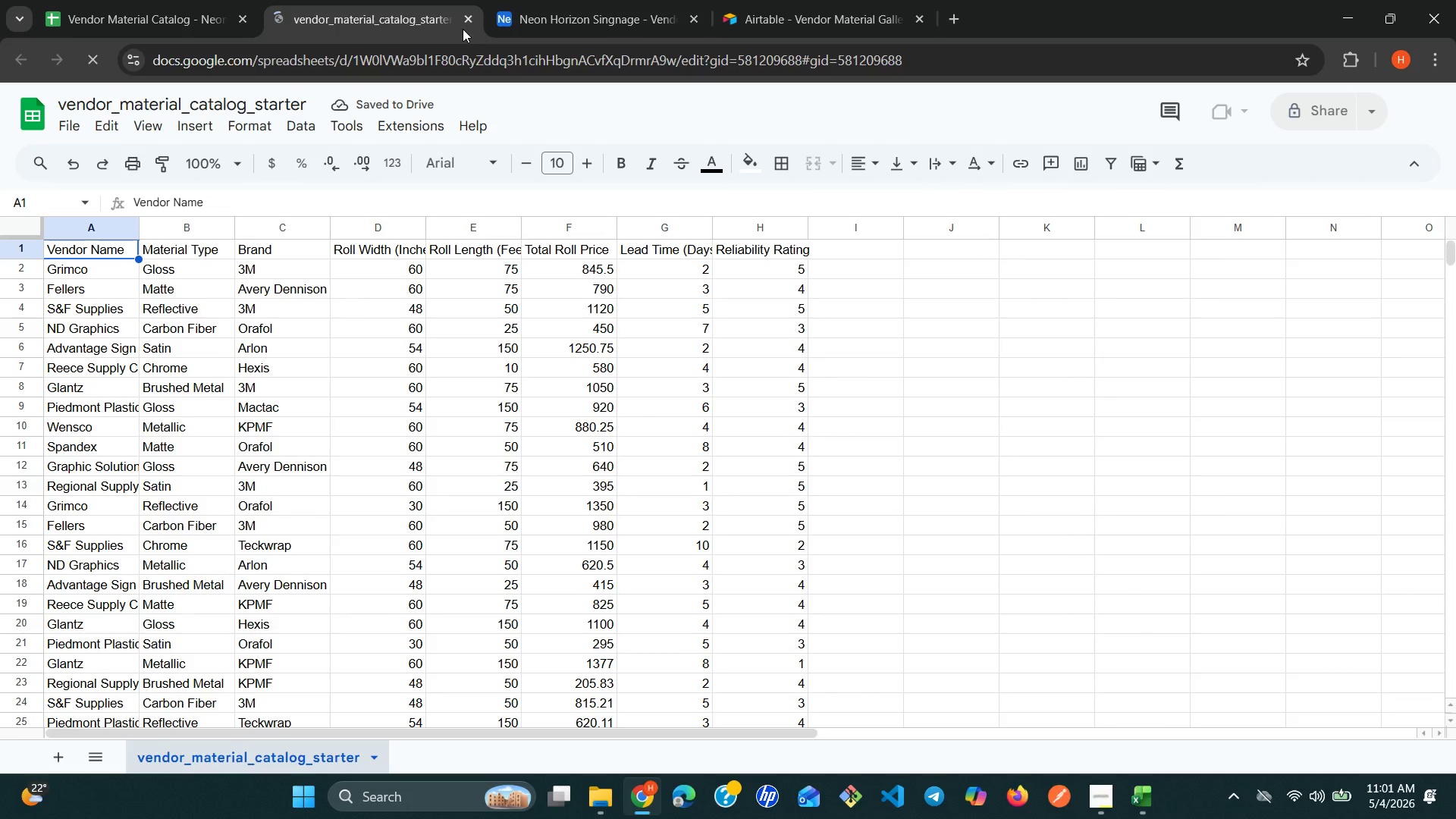 
left_click([463, 22])
 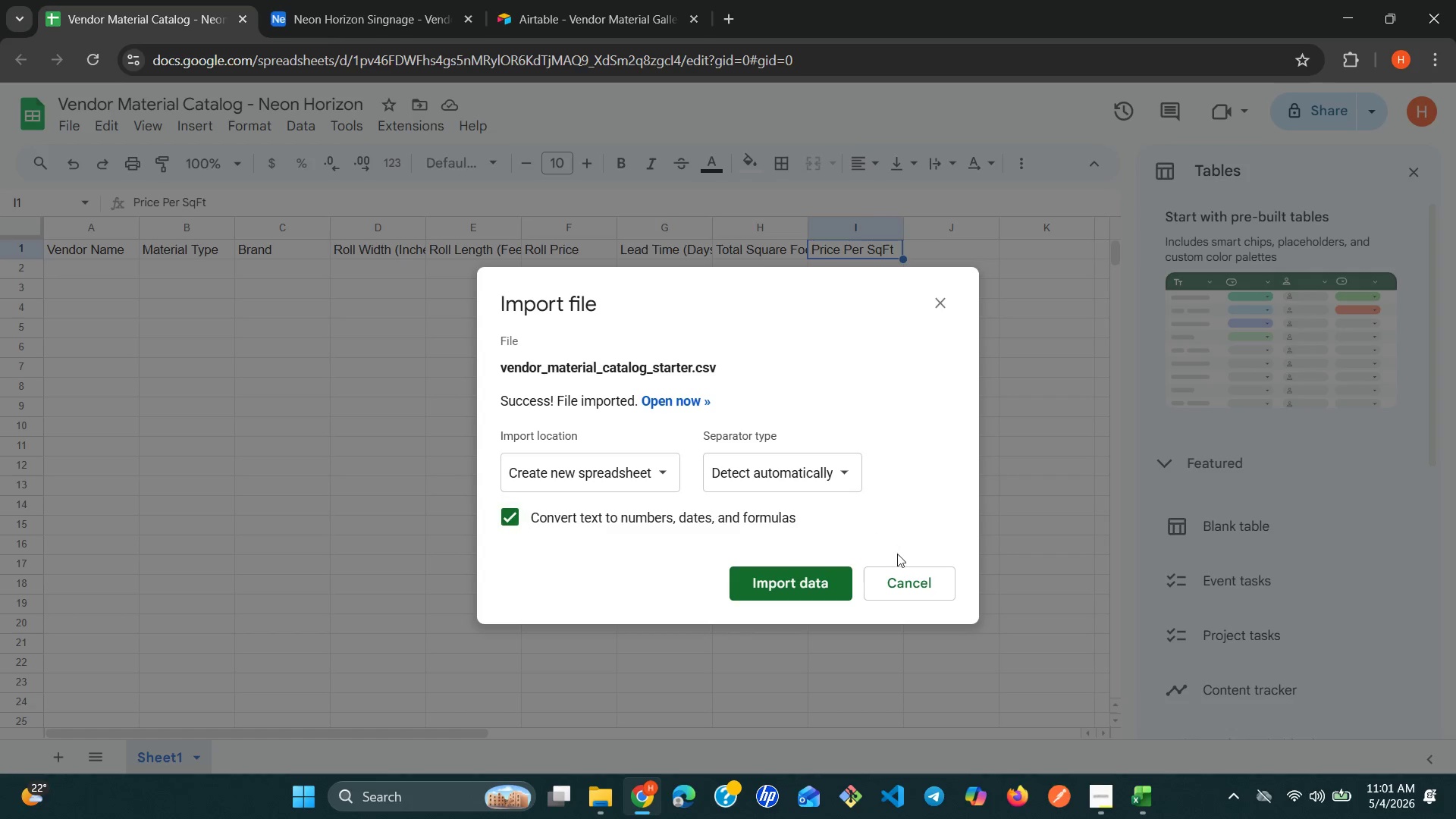 
left_click([898, 573])
 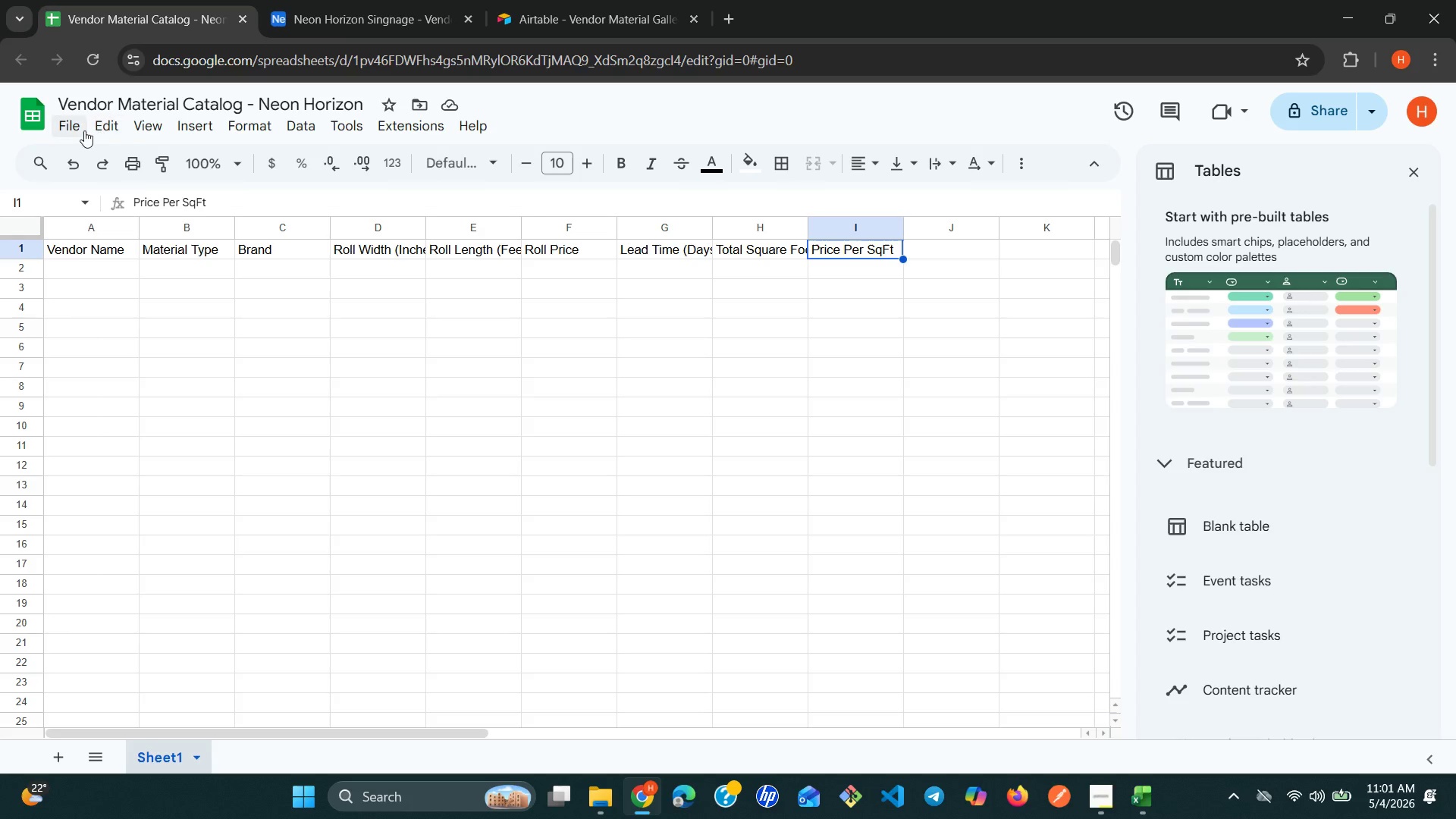 
left_click([70, 132])
 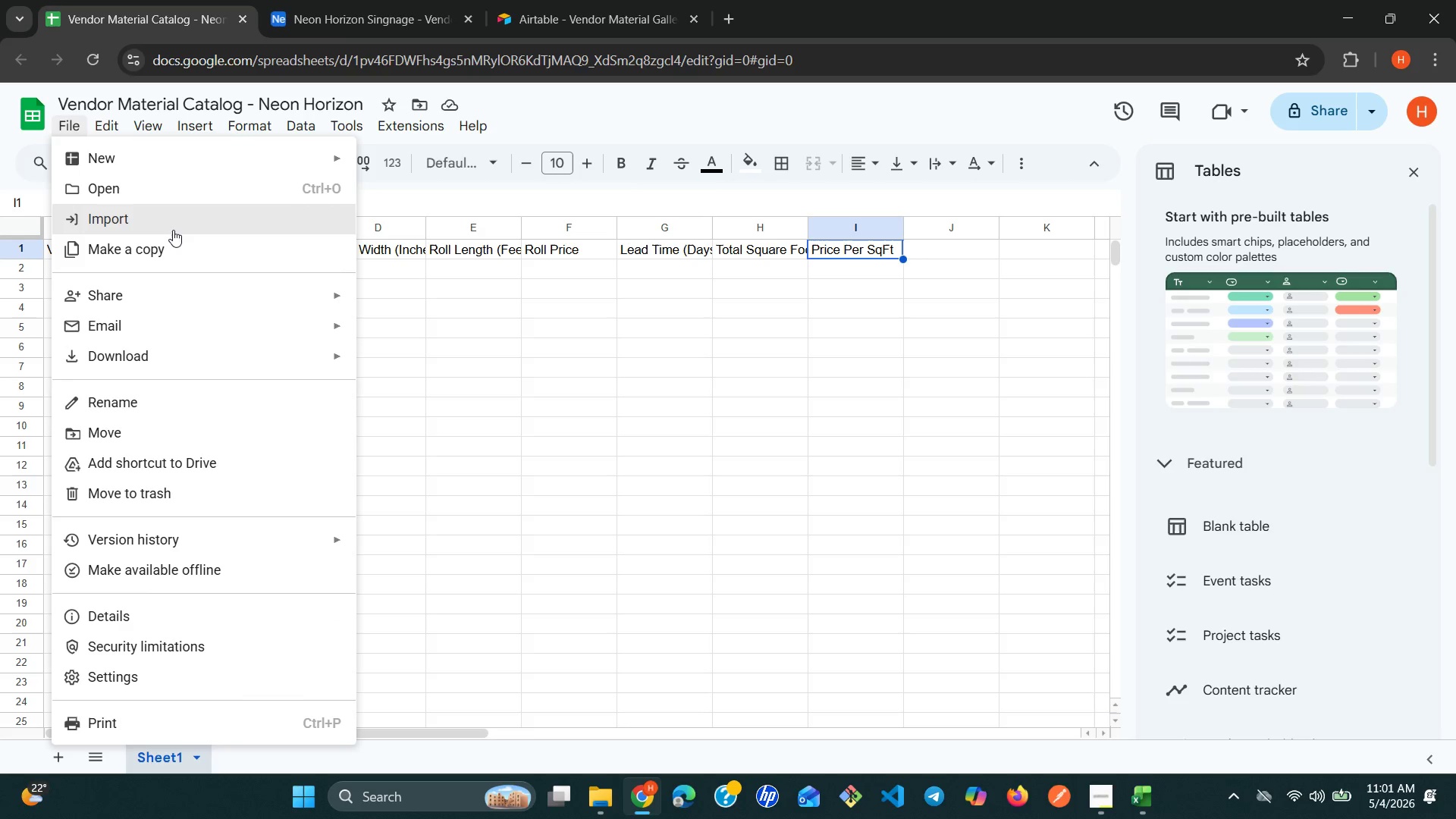 
left_click([169, 227])
 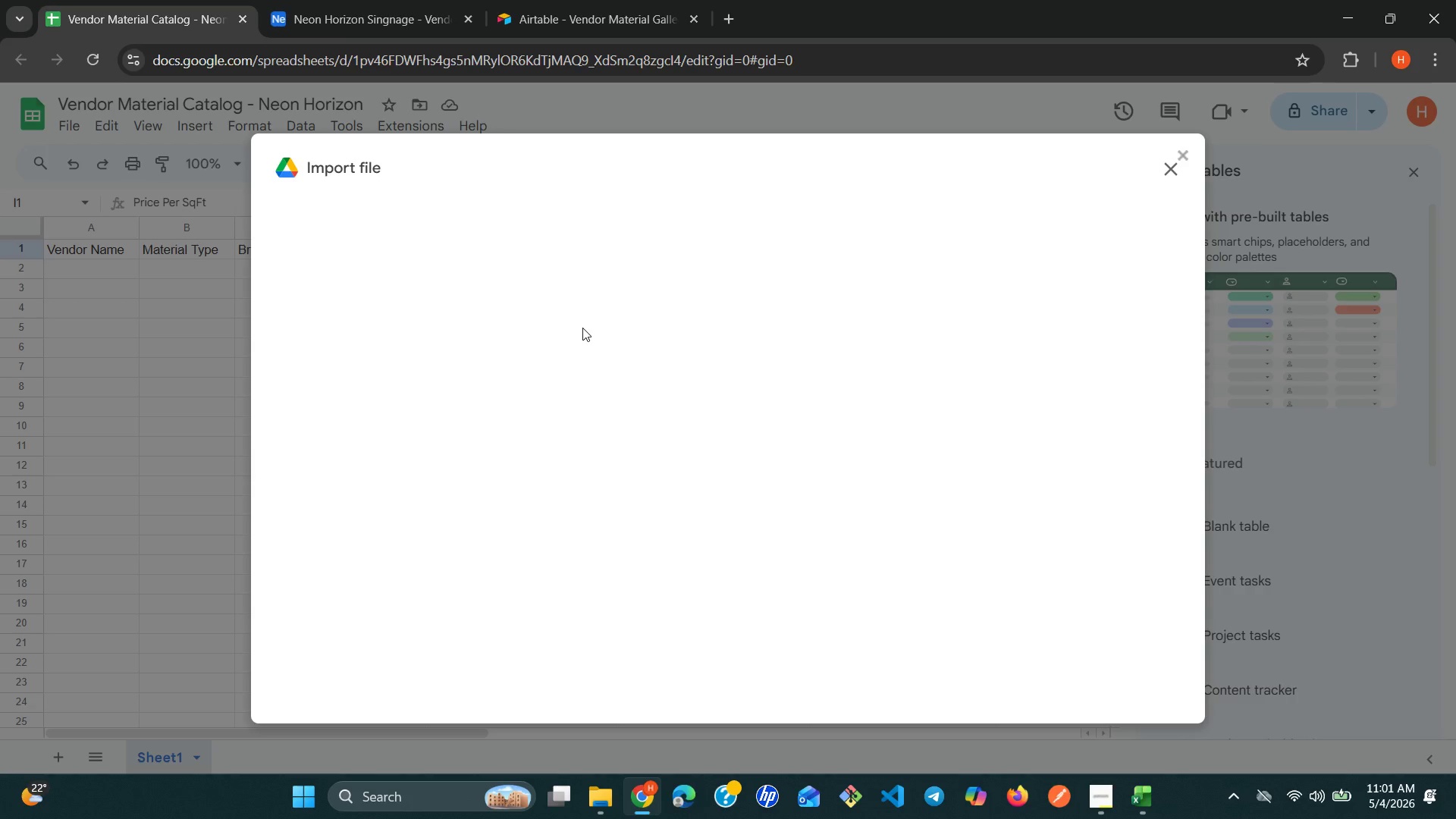 
wait(14.34)
 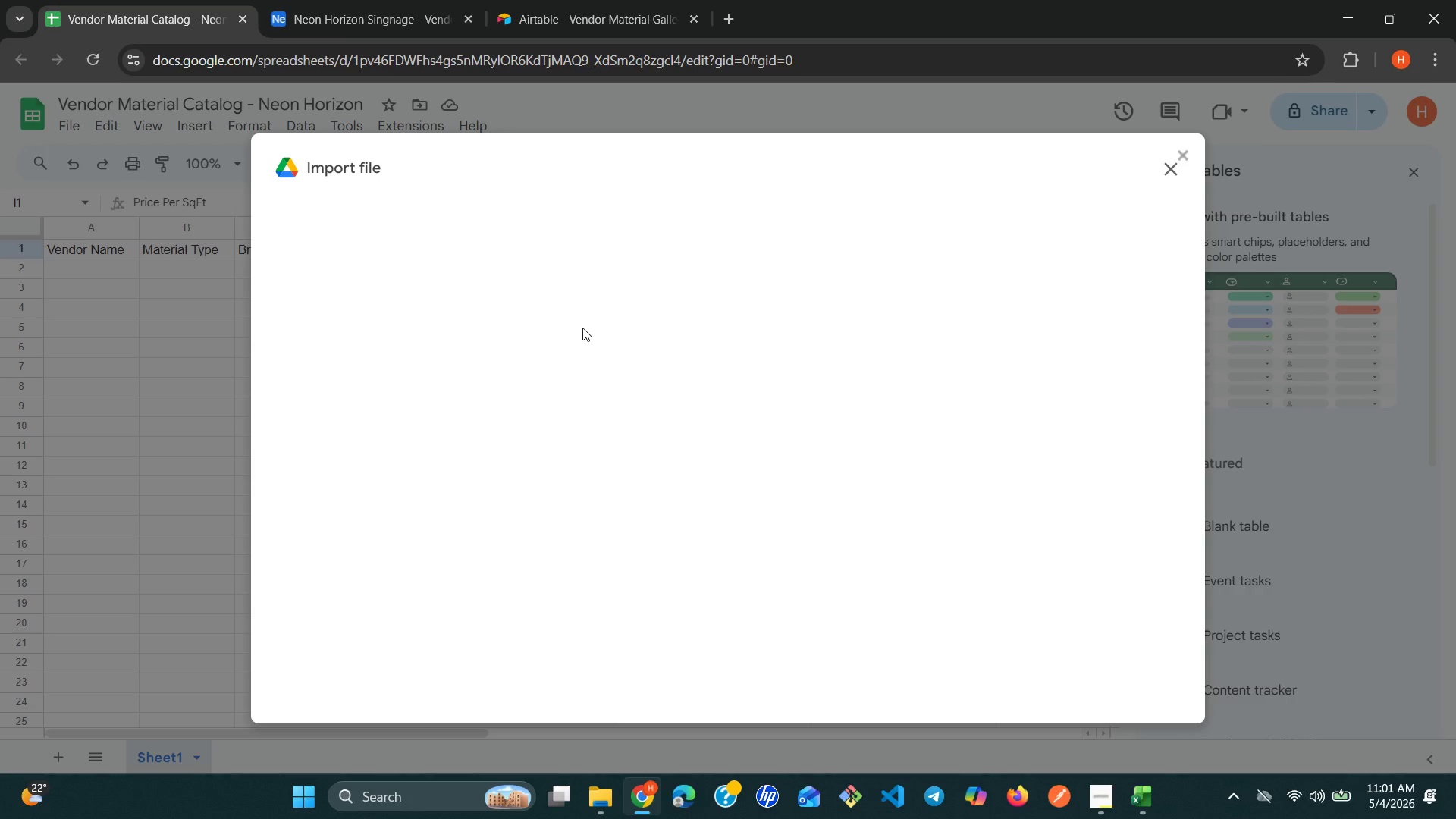 
double_click([1166, 173])
 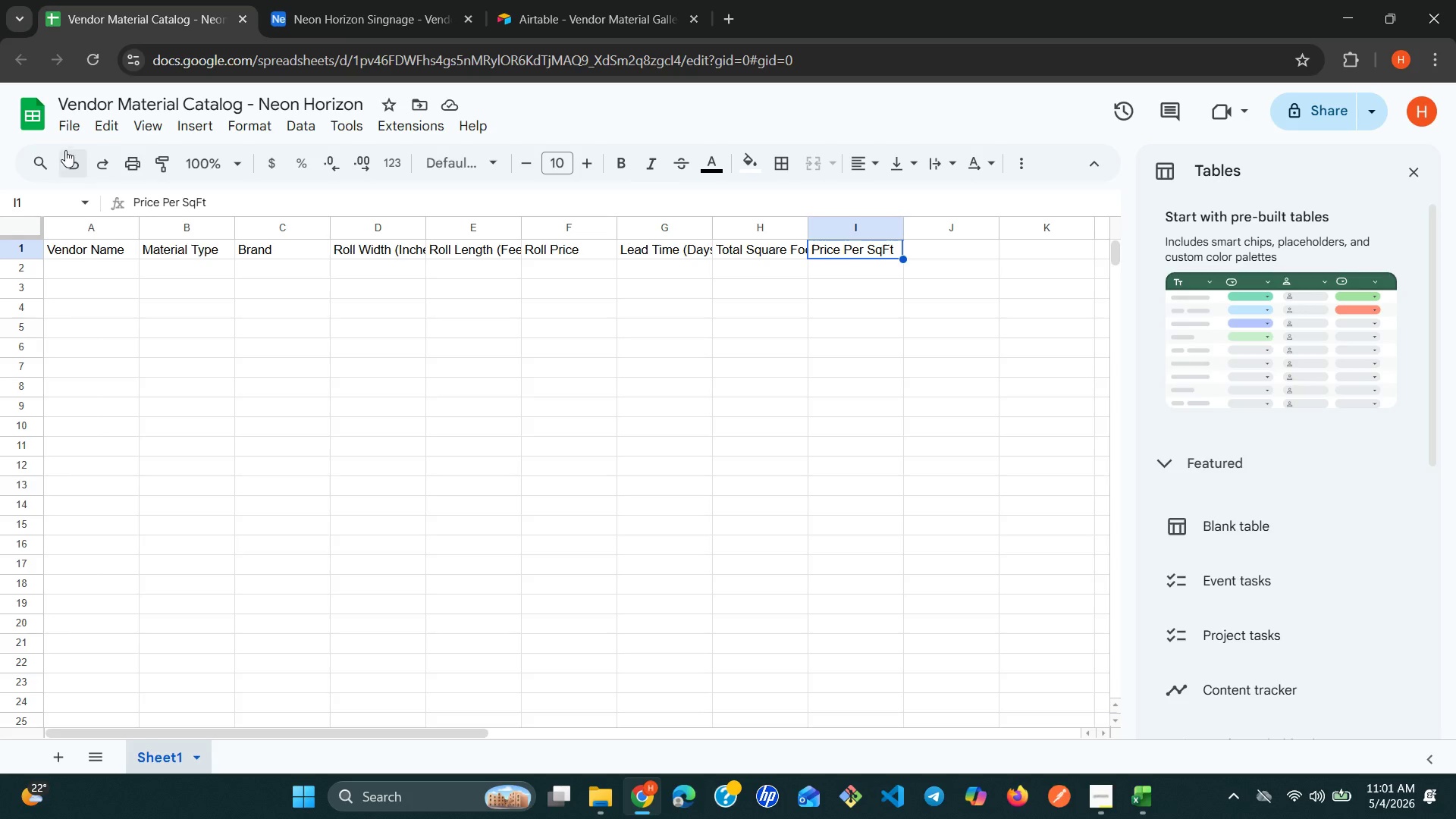 
left_click([80, 133])
 